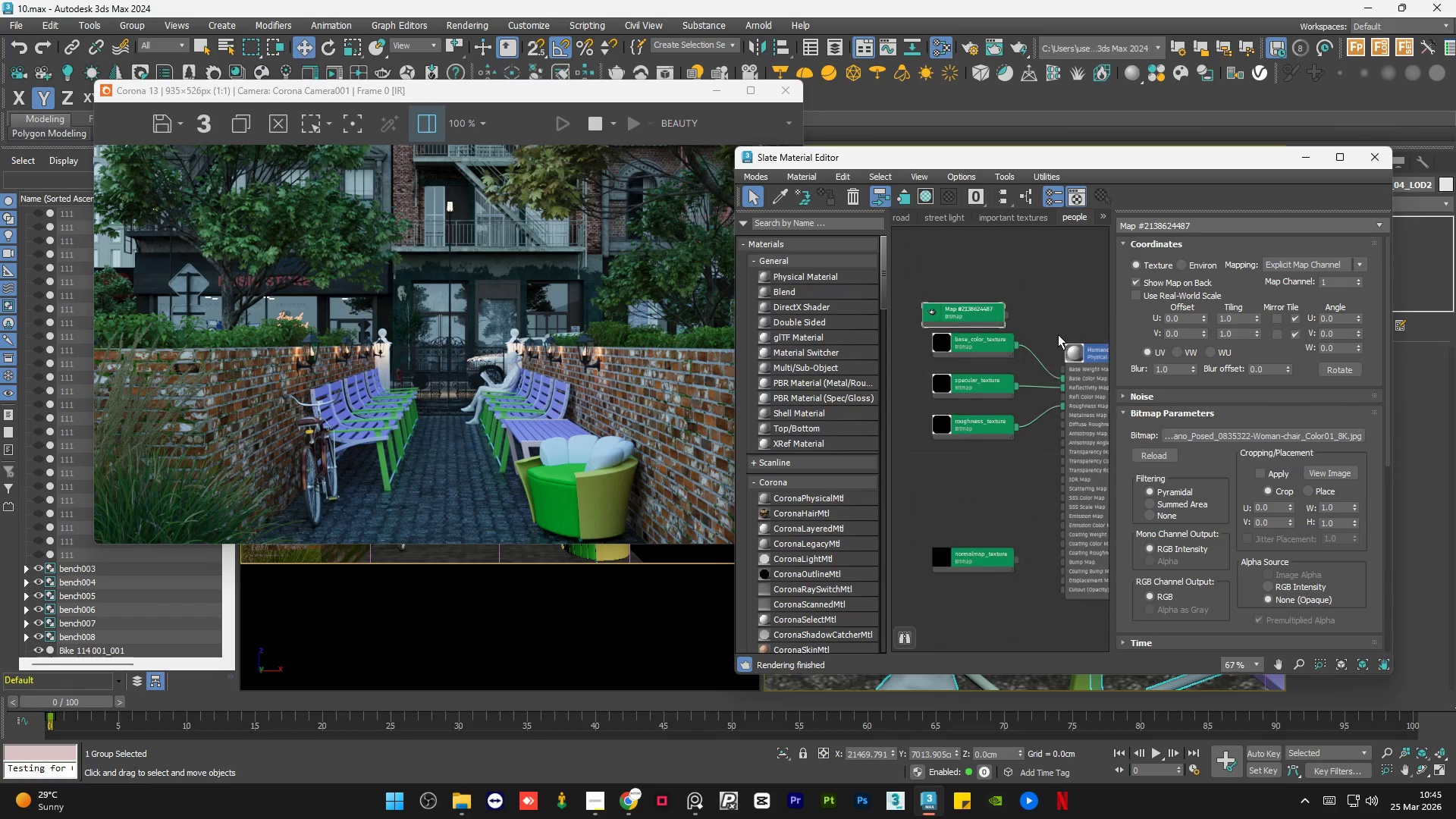 
scroll: coordinate [1061, 331], scroll_direction: up, amount: 3.0
 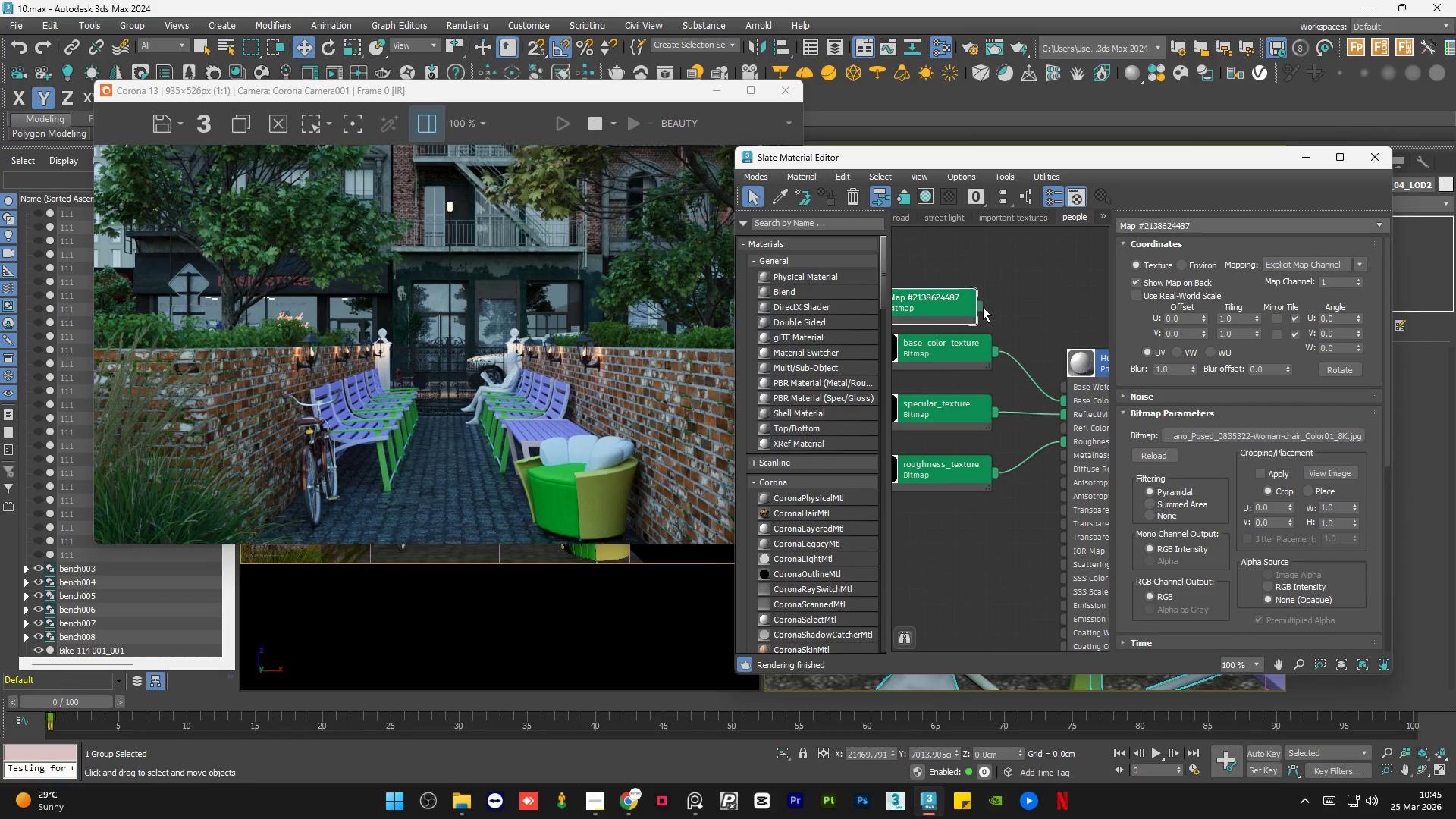 
left_click_drag(start_coordinate=[981, 306], to_coordinate=[1065, 397])
 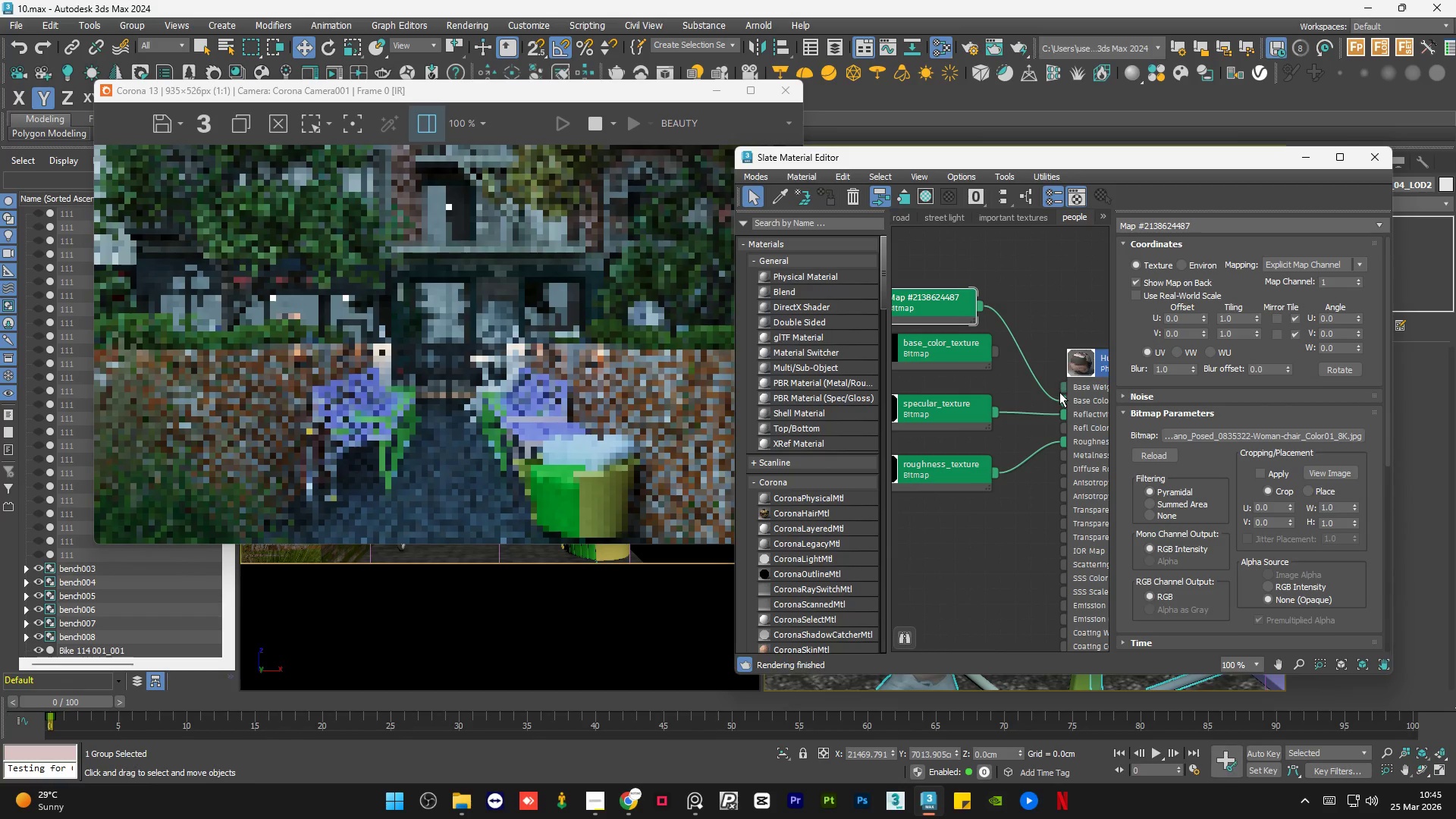 
scroll: coordinate [1059, 392], scroll_direction: down, amount: 2.0
 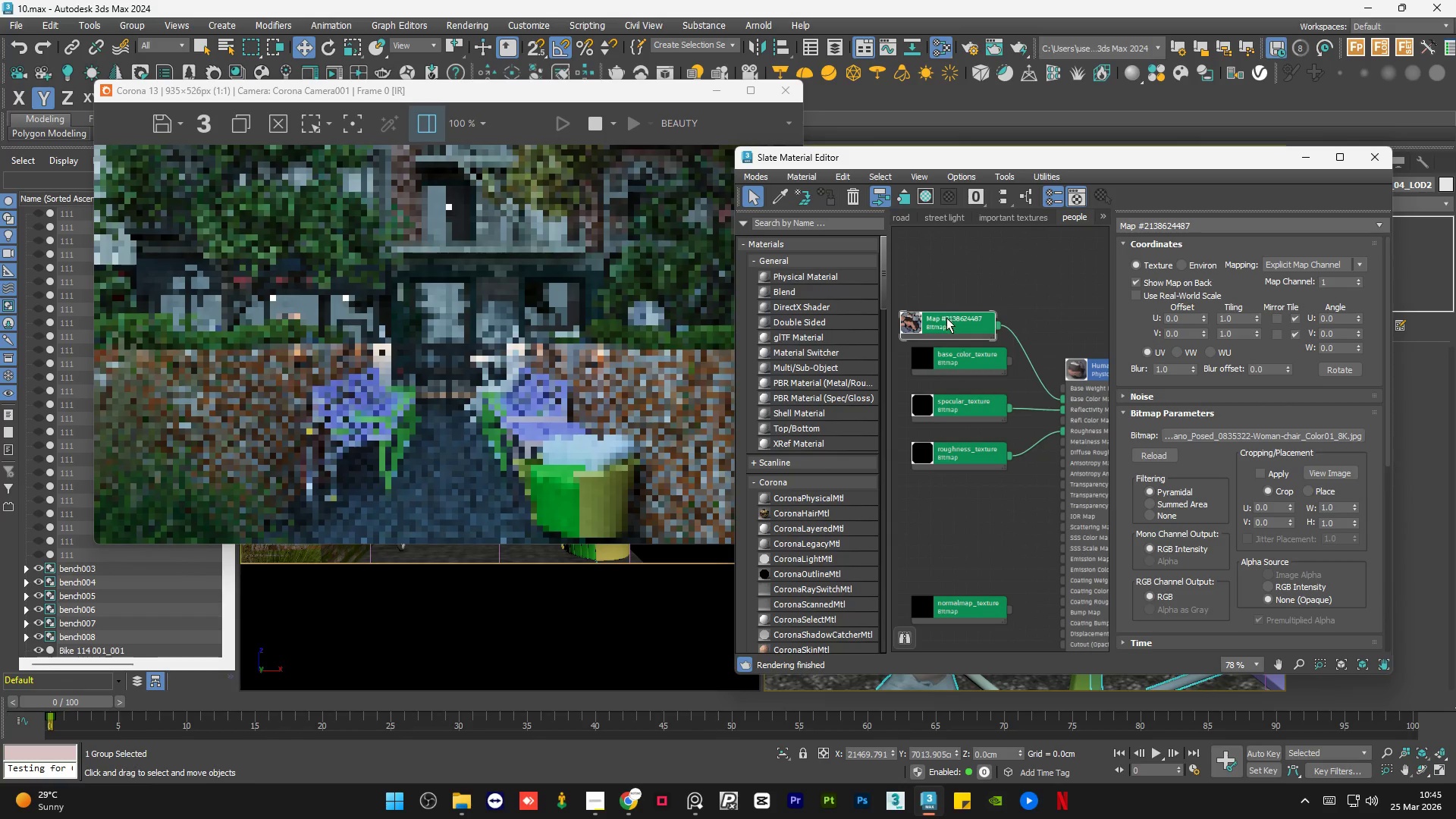 
left_click_drag(start_coordinate=[946, 319], to_coordinate=[963, 319])
 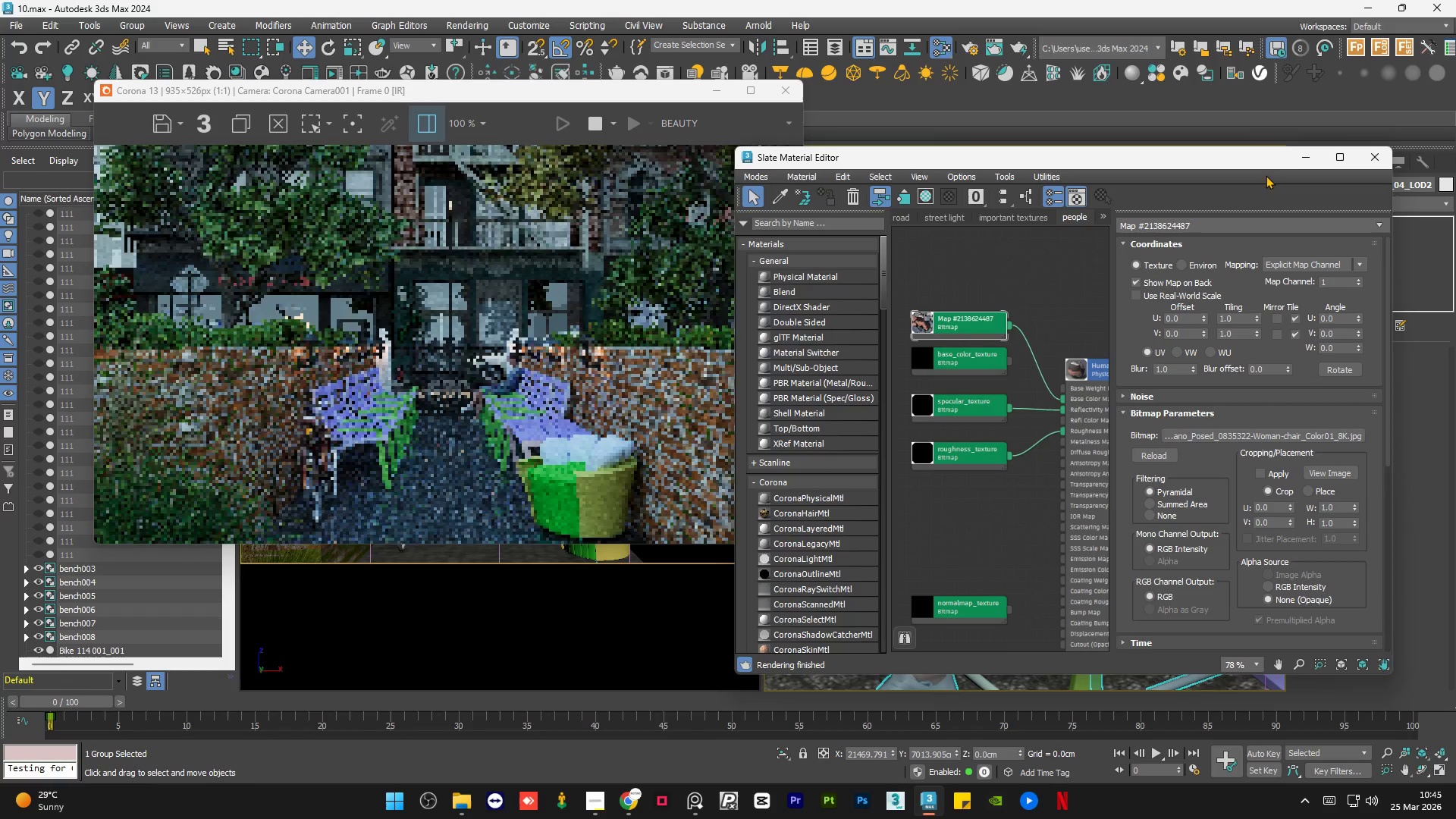 
left_click([1297, 163])
 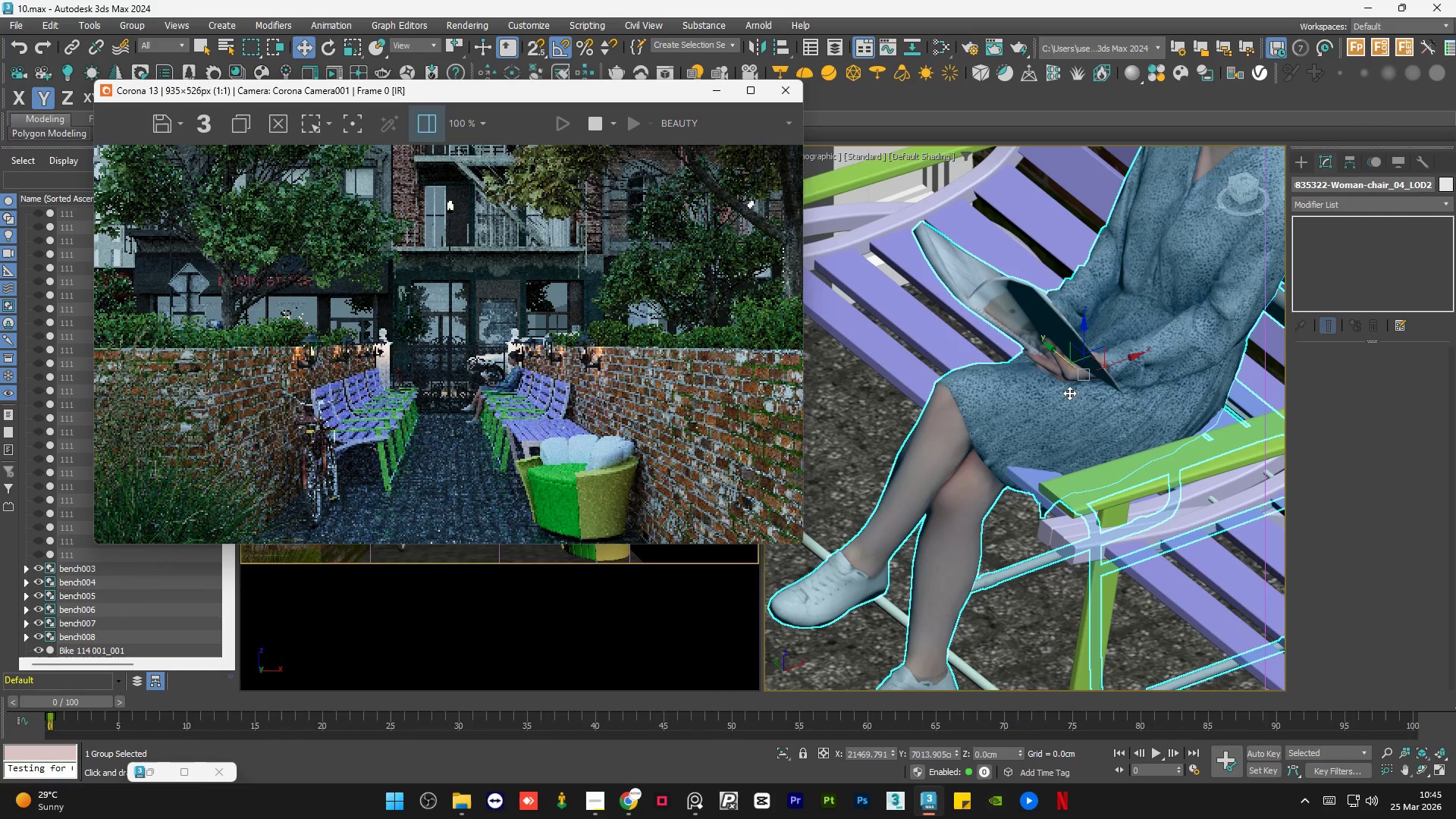 
scroll: coordinate [946, 466], scroll_direction: down, amount: 2.0
 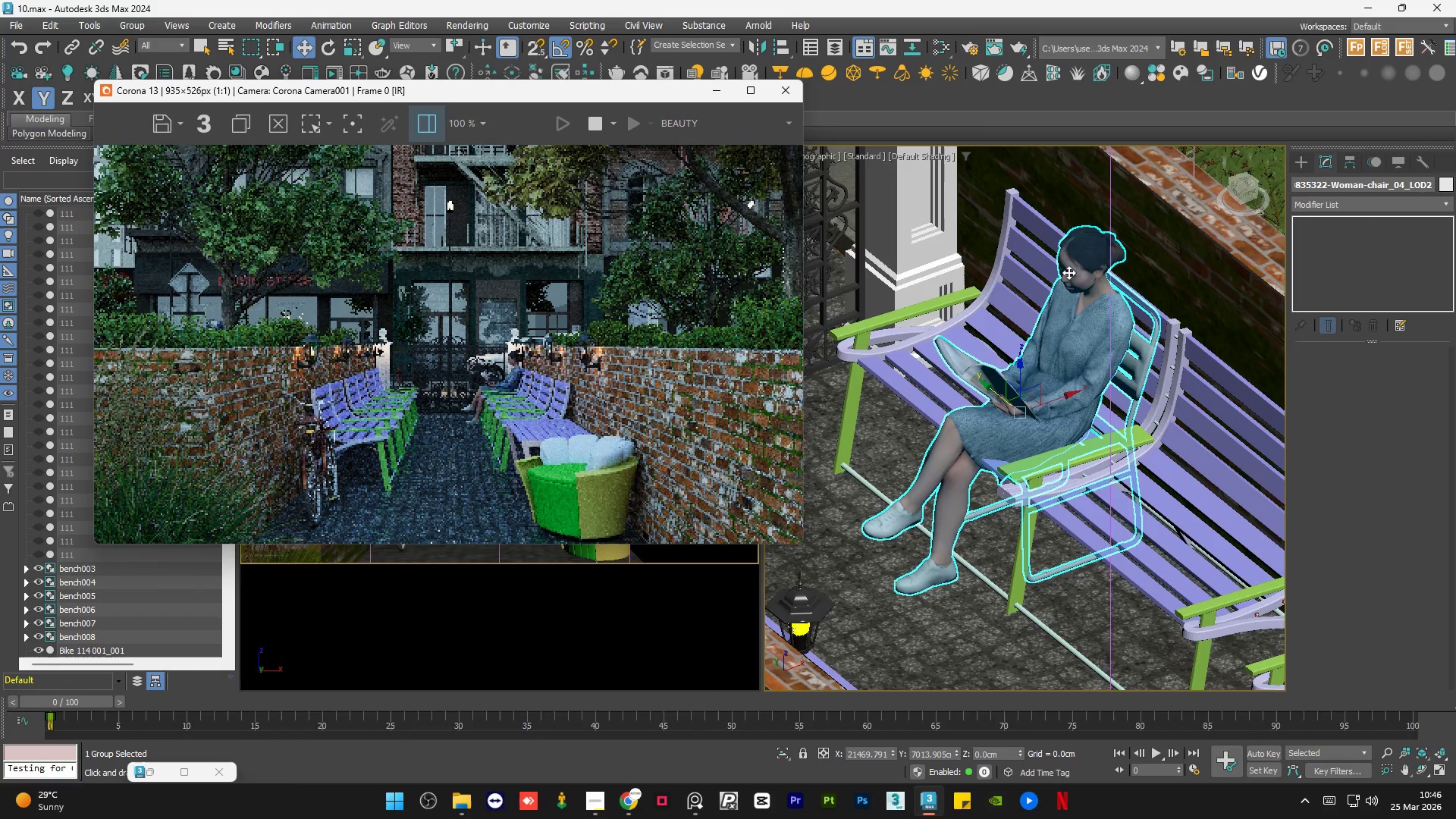 
scroll: coordinate [1079, 269], scroll_direction: up, amount: 5.0
 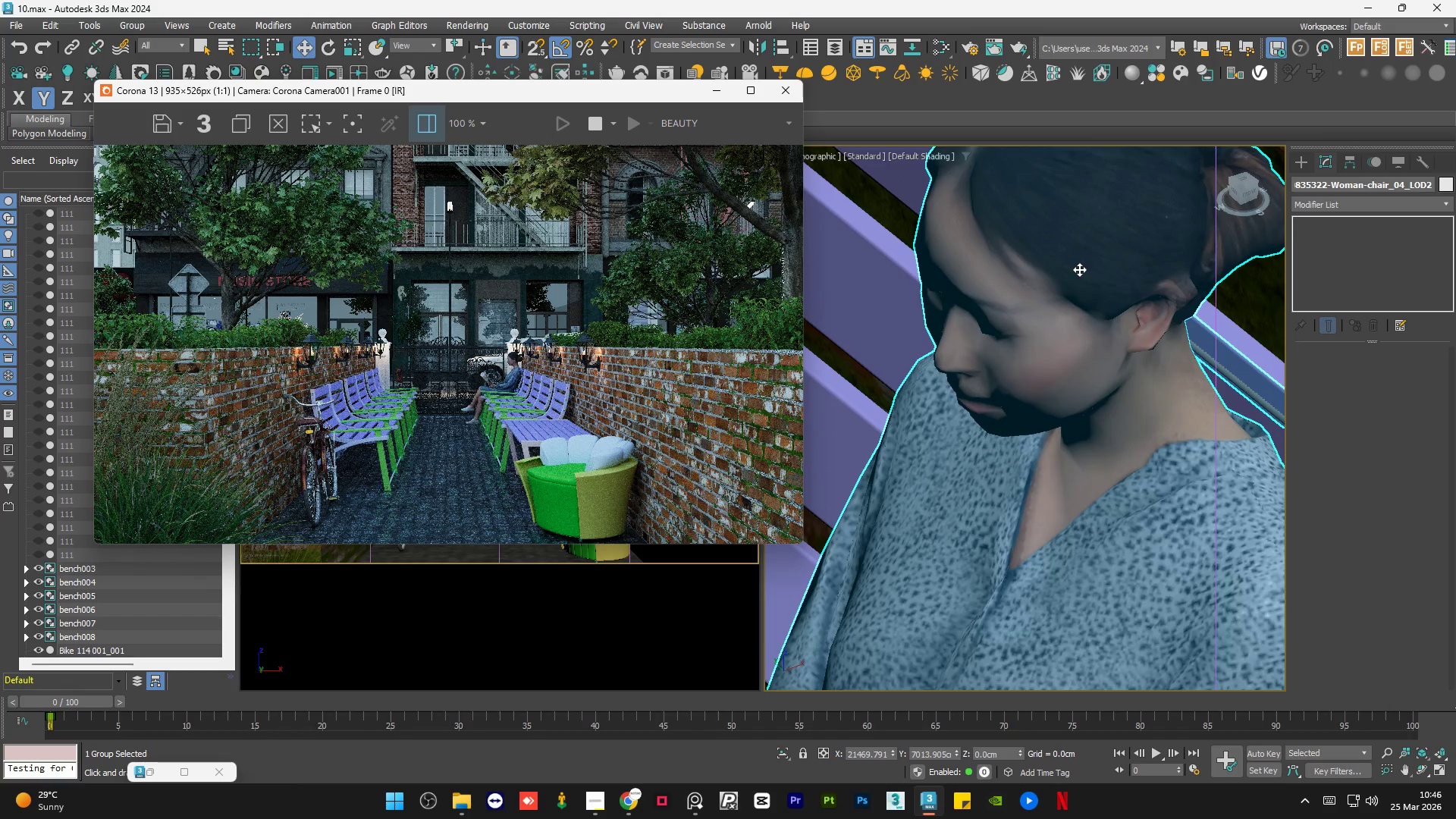 
scroll: coordinate [1079, 269], scroll_direction: down, amount: 4.0
 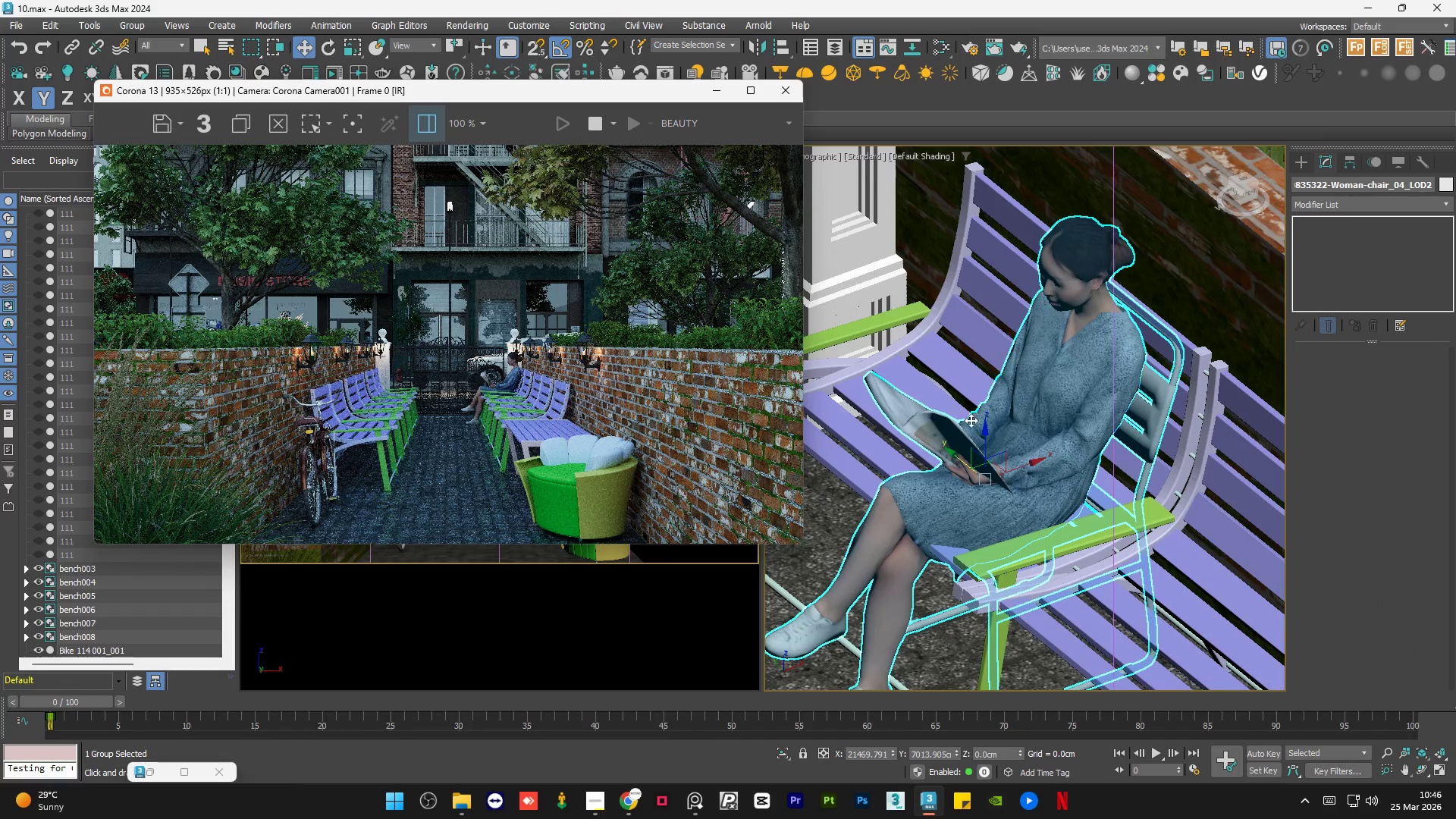 
scroll: coordinate [993, 400], scroll_direction: up, amount: 2.0
 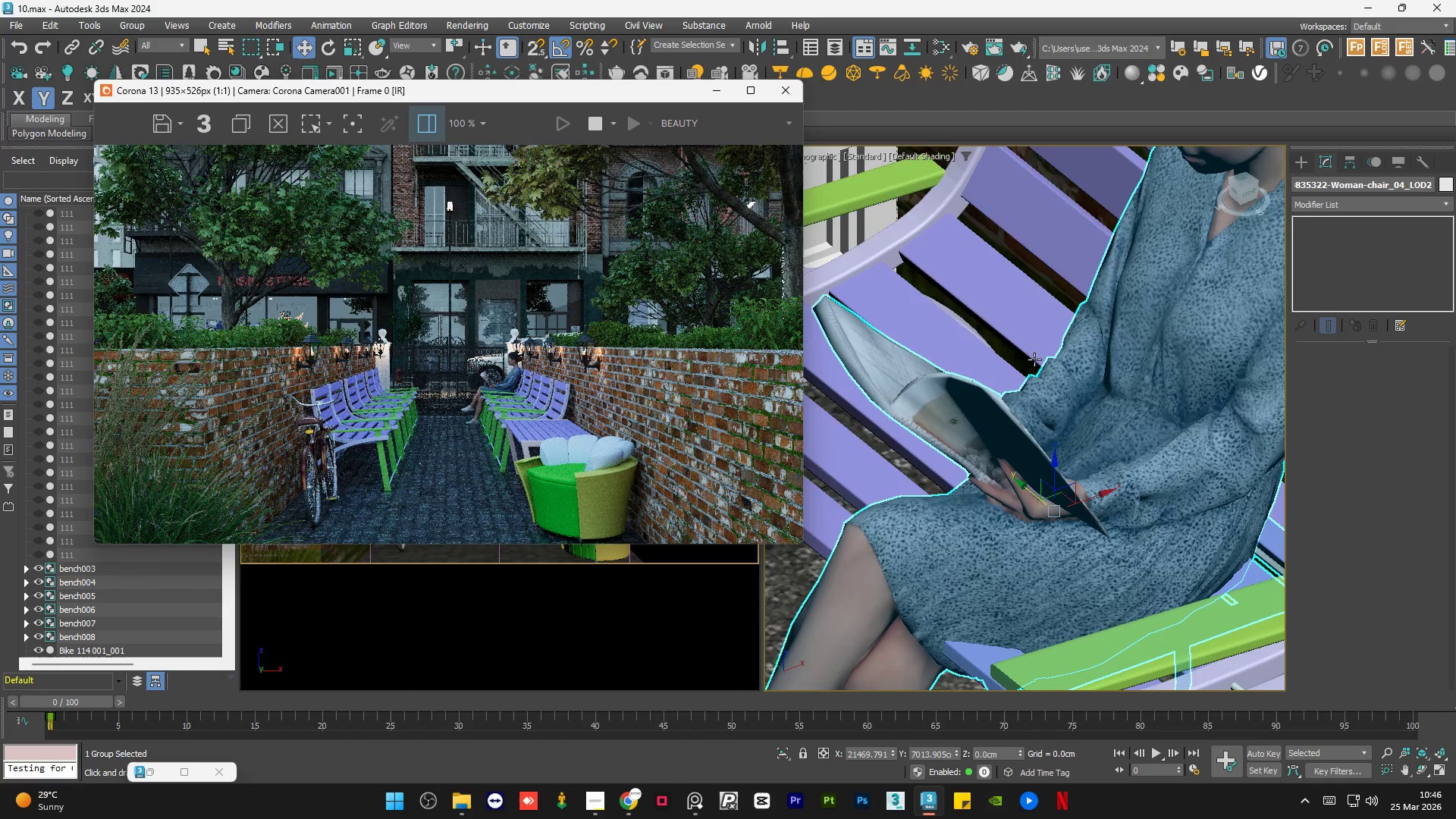 
scroll: coordinate [1034, 359], scroll_direction: down, amount: 1.0
 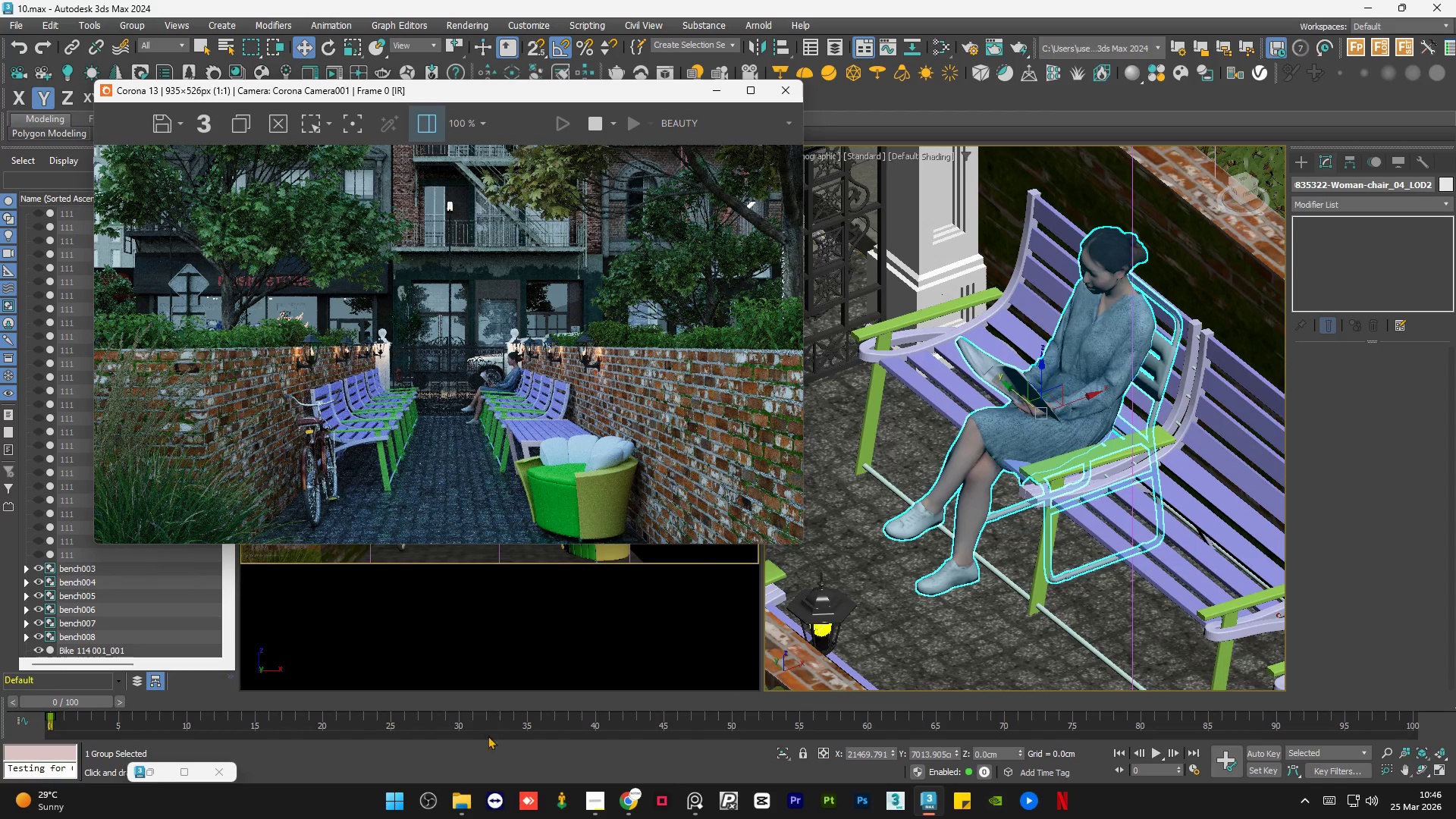 
left_click([468, 803])
 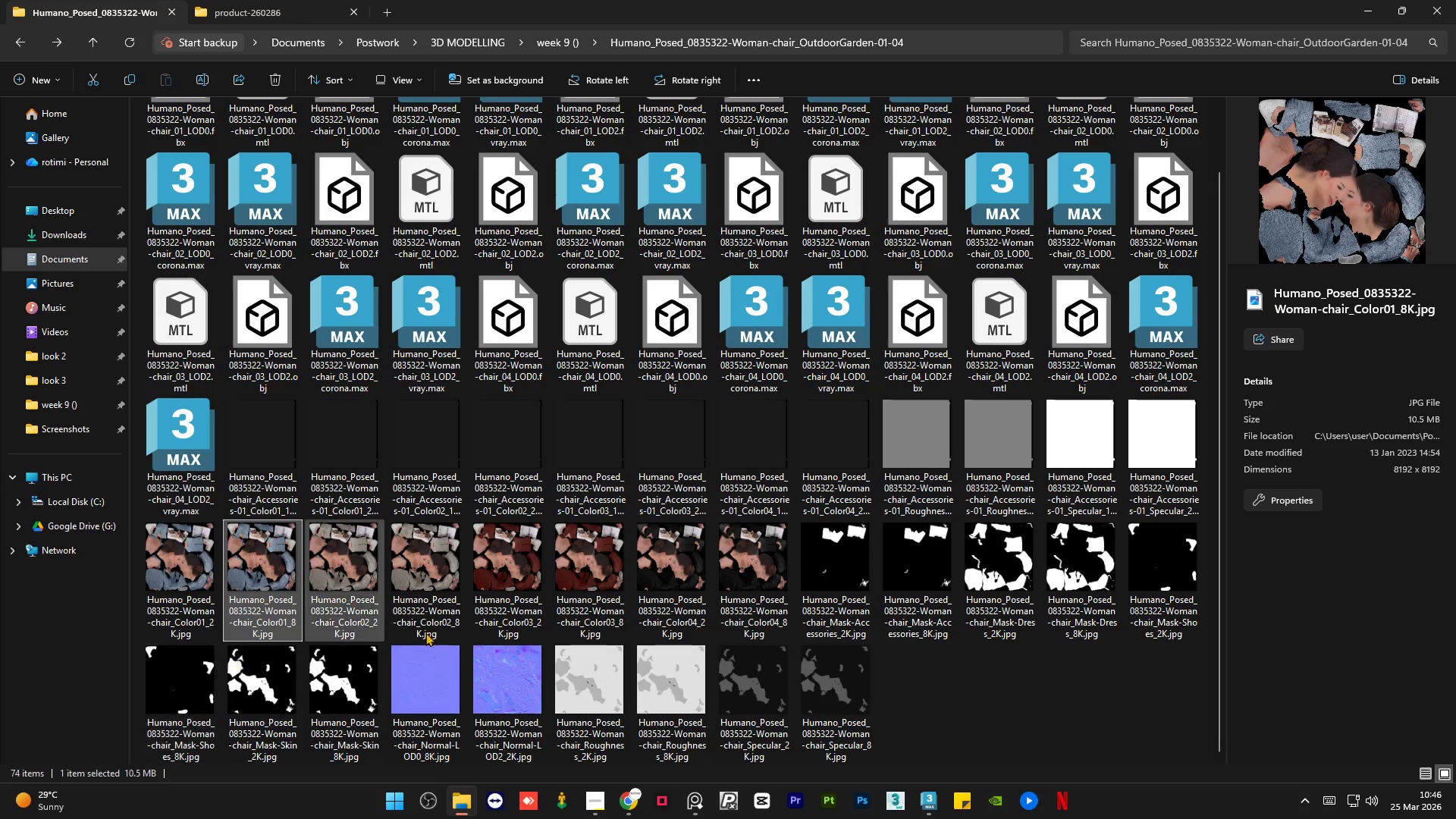 
scroll: coordinate [701, 549], scroll_direction: down, amount: 3.0
 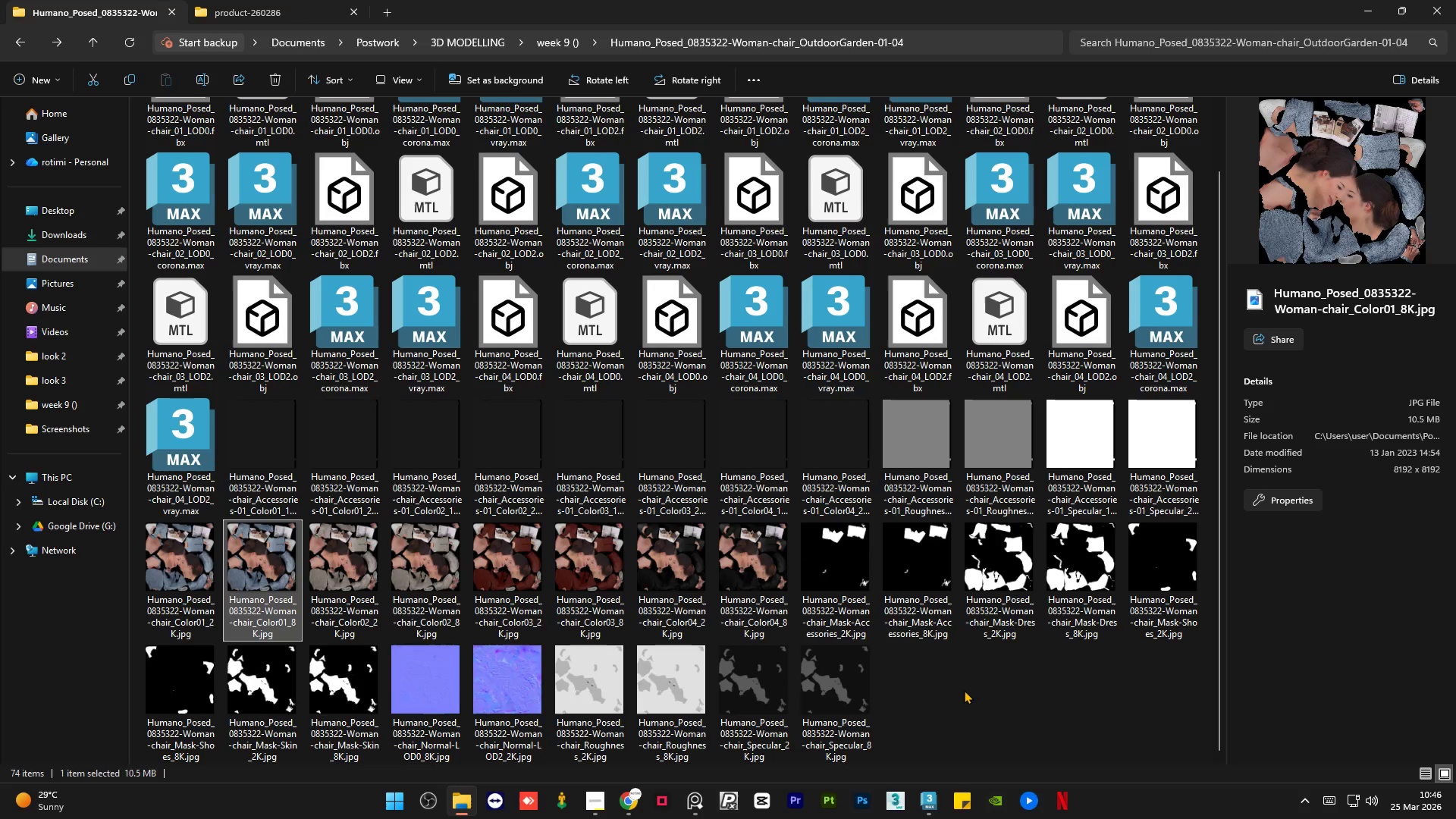 
left_click([964, 690])
 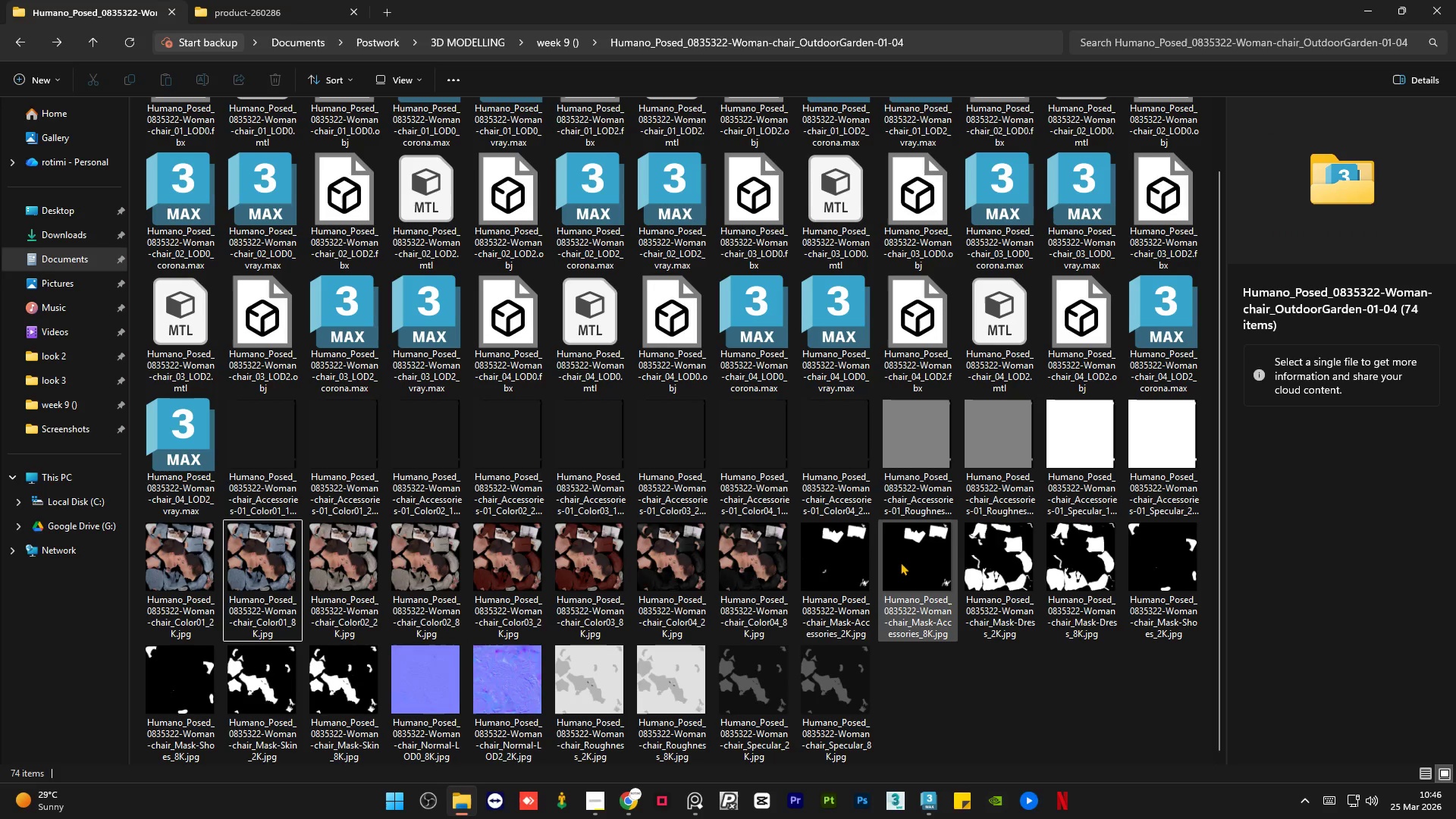 
left_click([902, 560])
 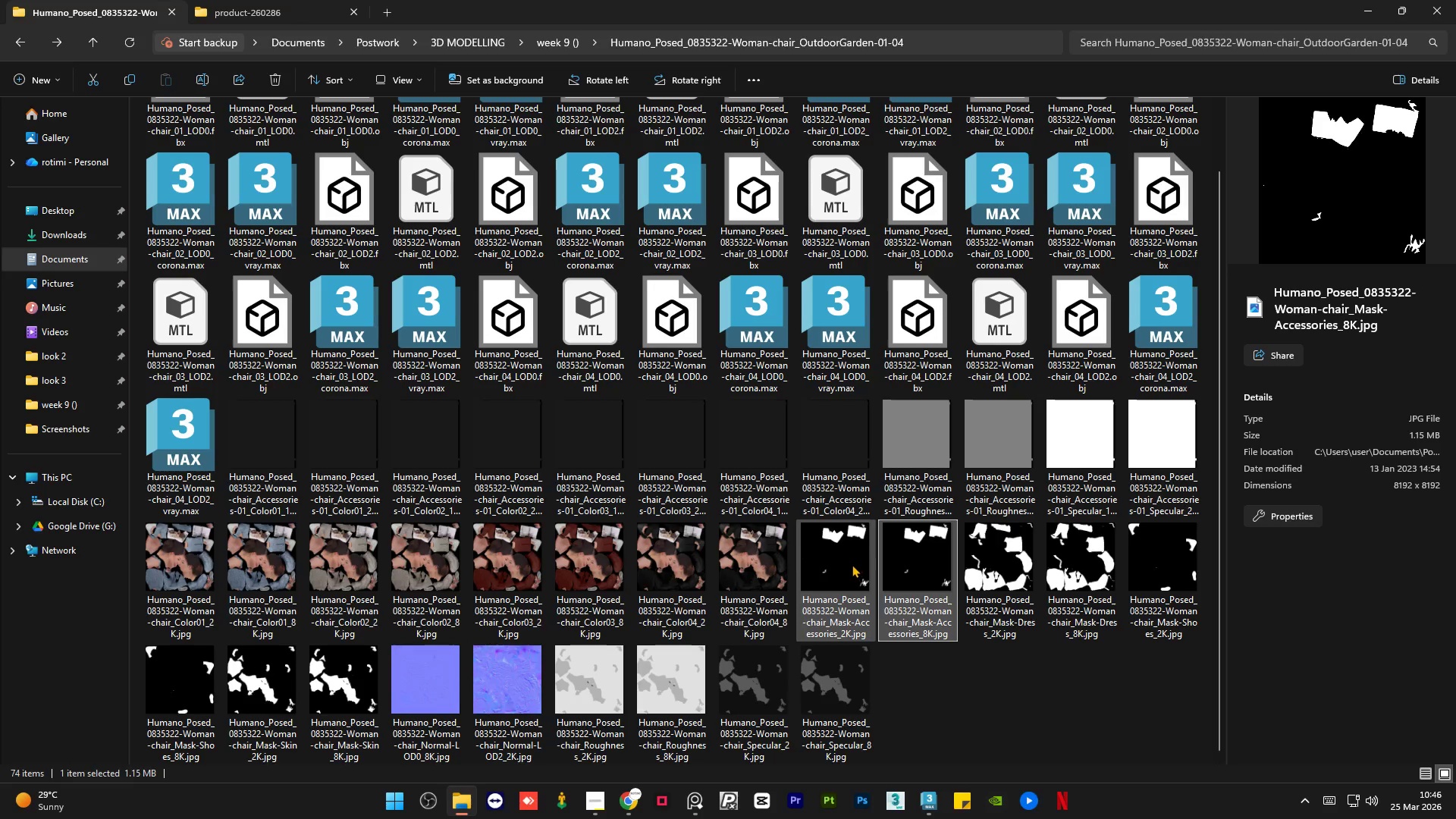 
left_click([847, 566])
 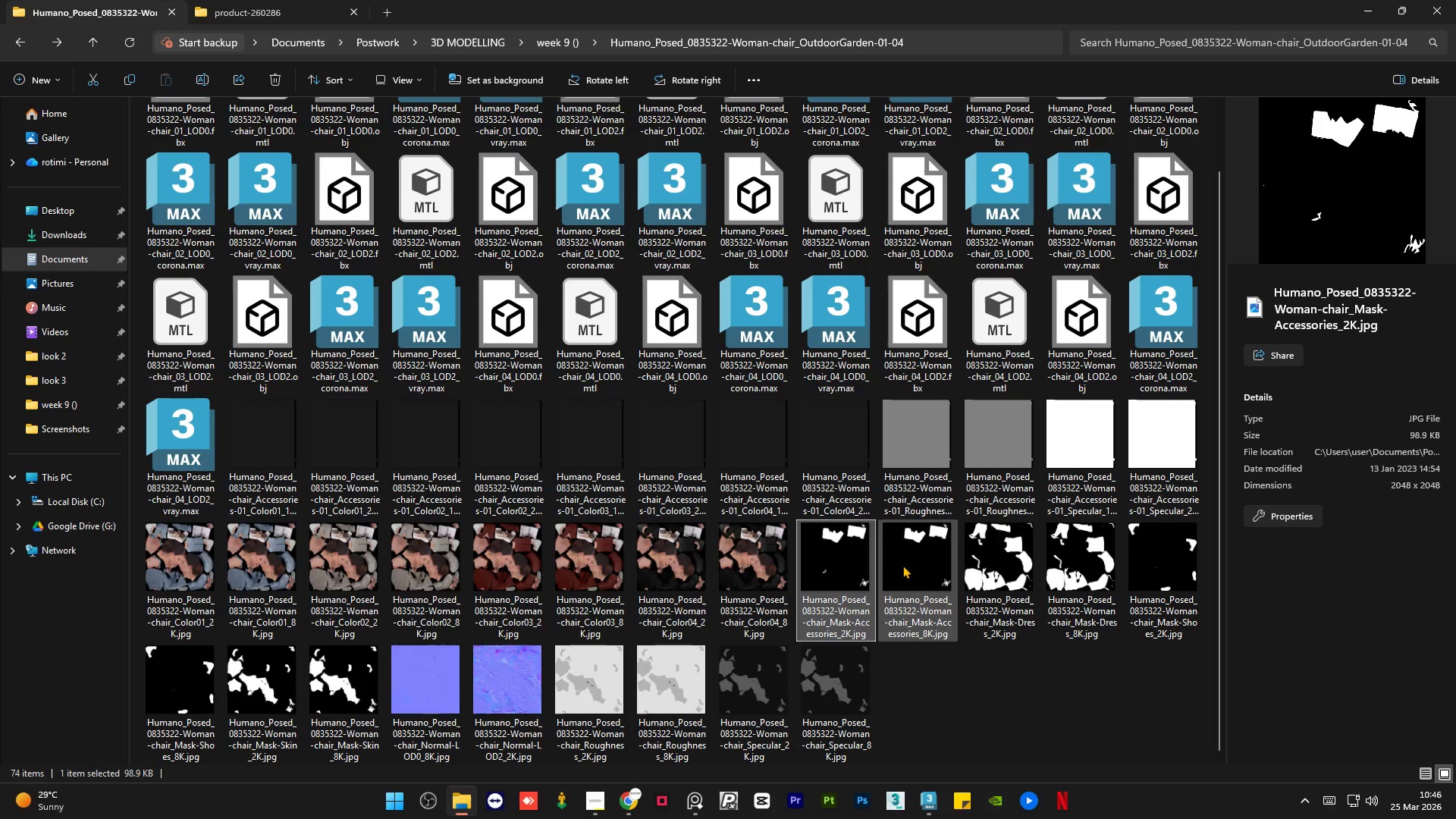 
left_click([902, 565])
 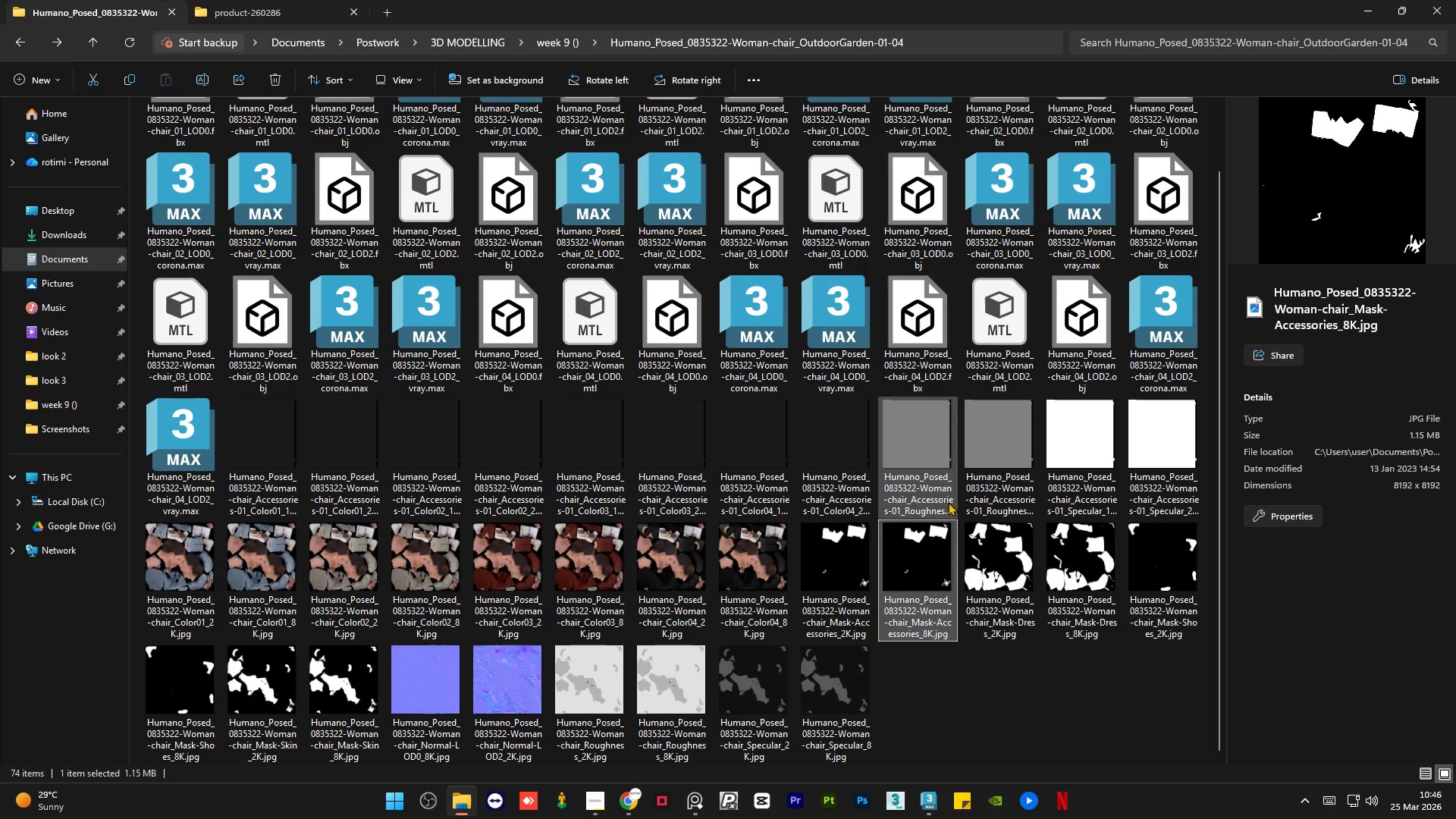 
left_click([952, 457])
 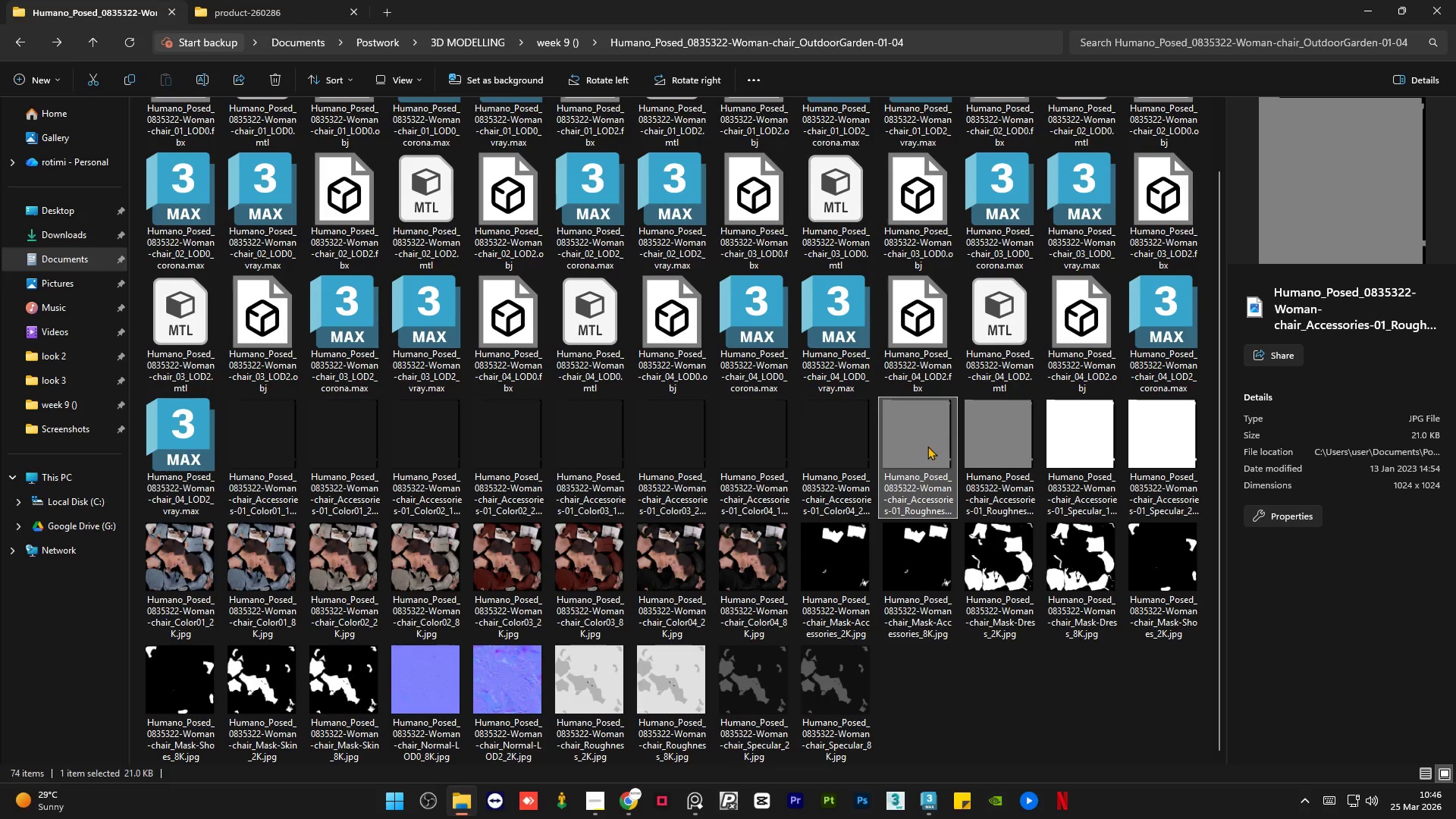 
left_click_drag(start_coordinate=[927, 446], to_coordinate=[347, 804])
 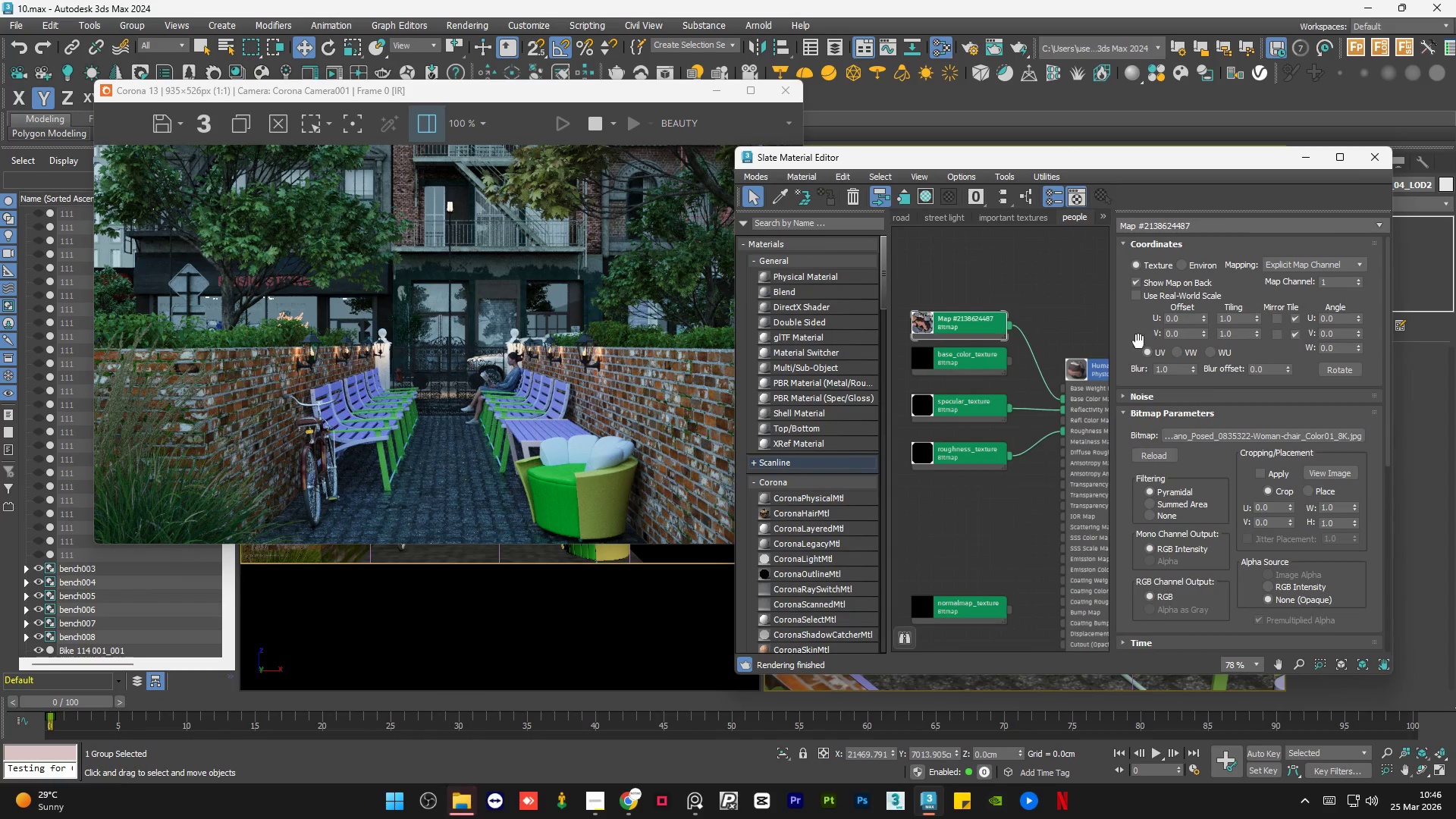 
left_click([992, 354])
 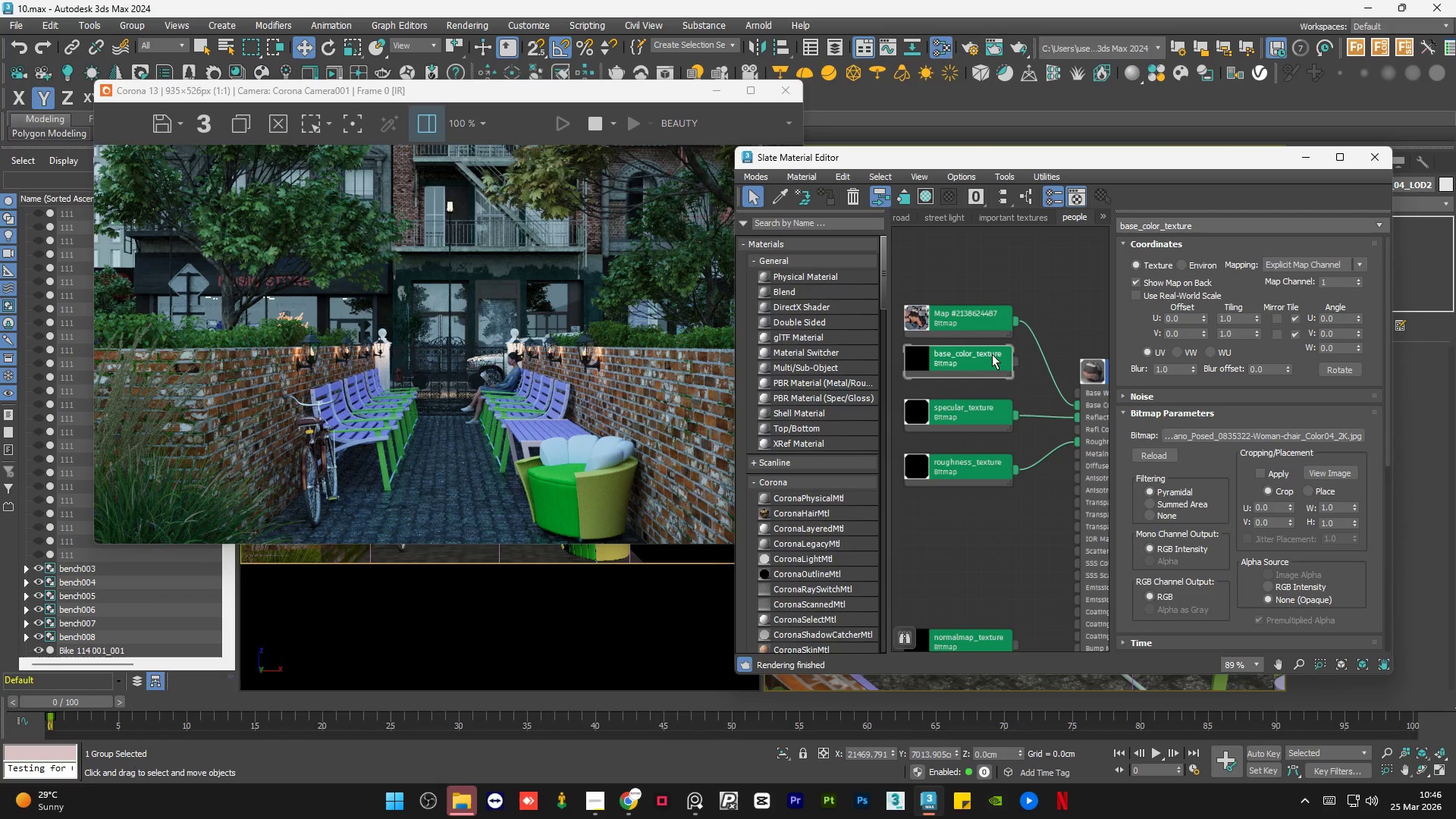 
scroll: coordinate [992, 354], scroll_direction: up, amount: 1.0
 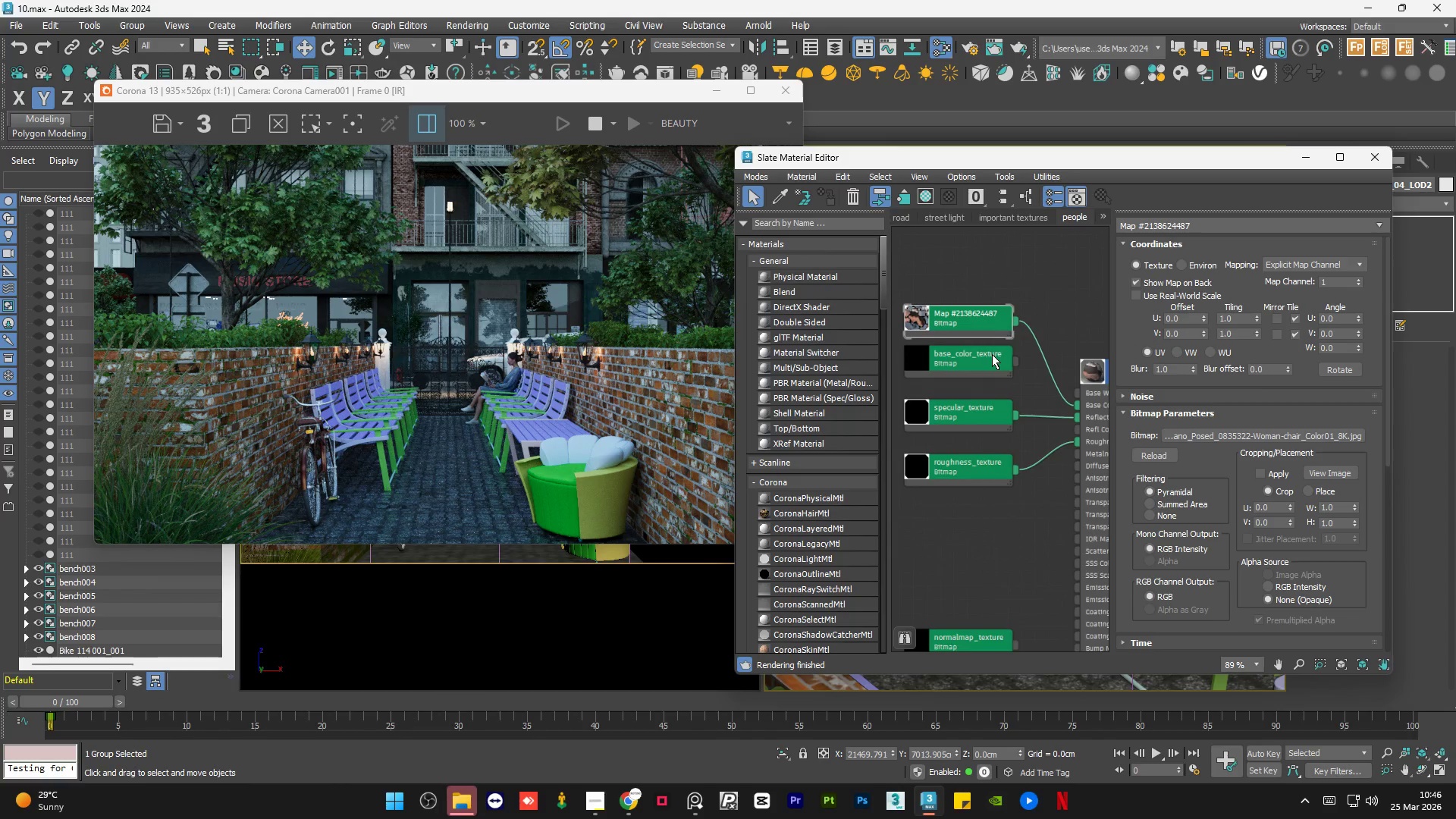 
key(Delete)
 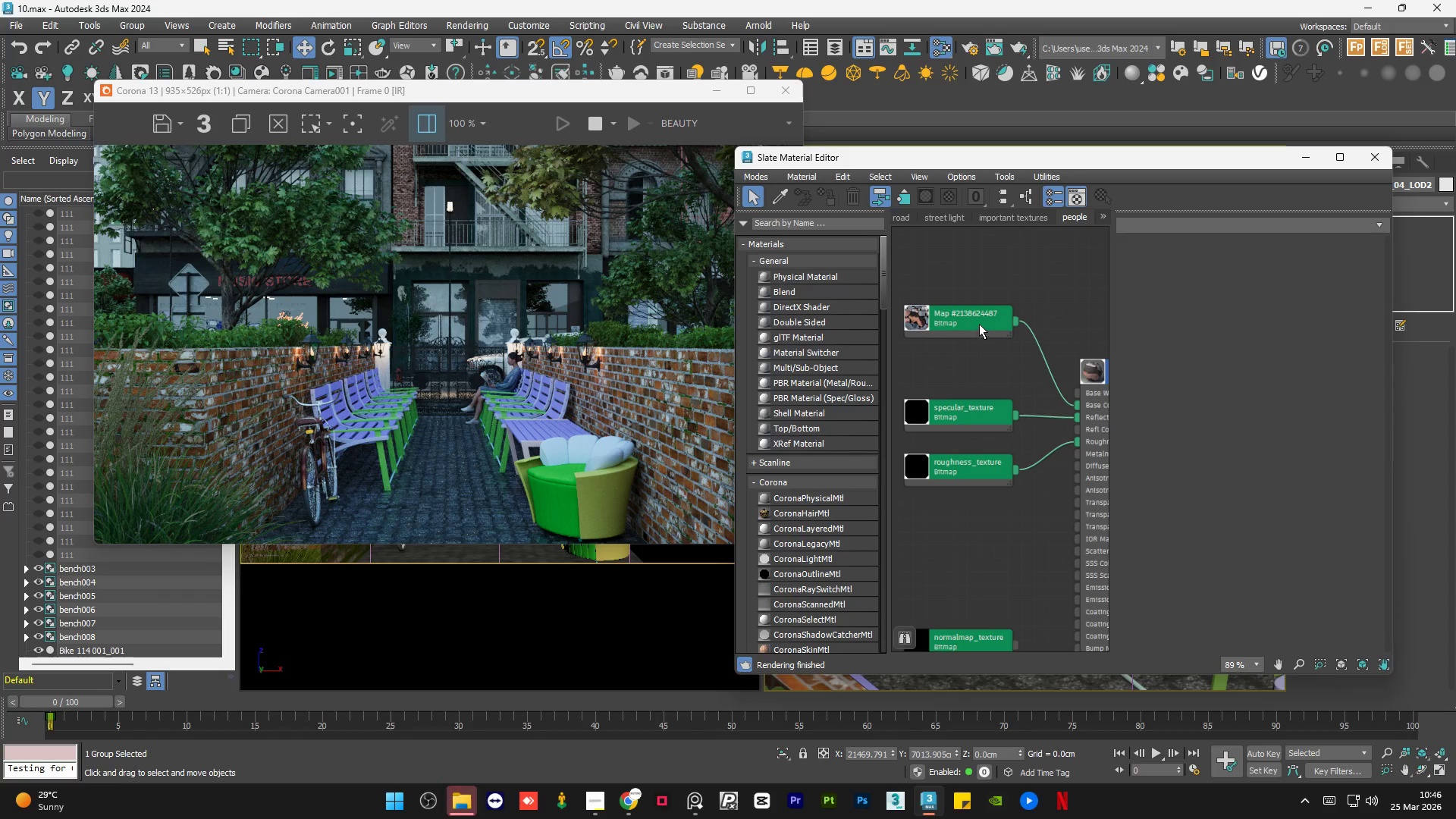 
left_click_drag(start_coordinate=[979, 324], to_coordinate=[977, 365])
 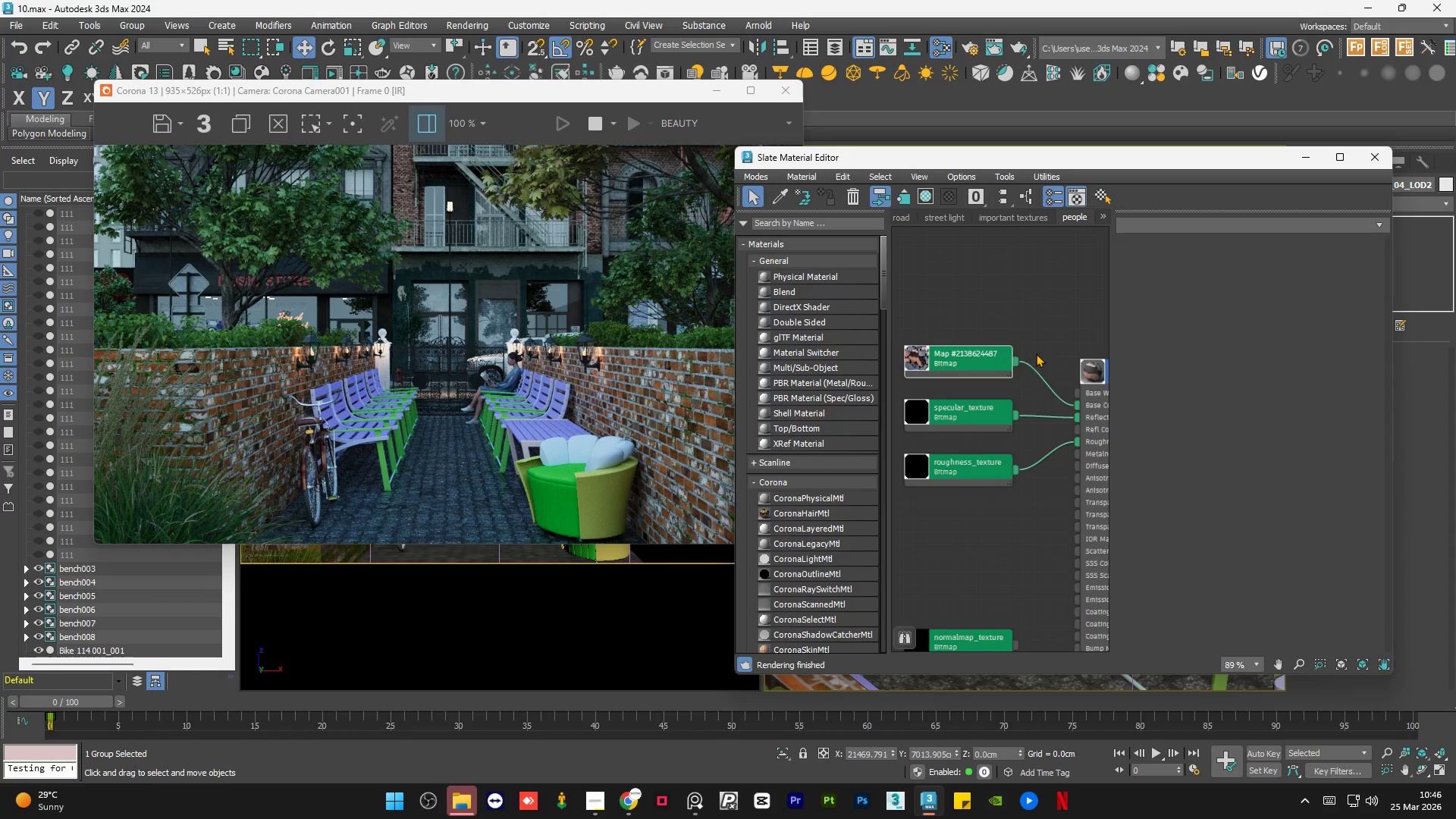 
scroll: coordinate [1042, 360], scroll_direction: down, amount: 3.0
 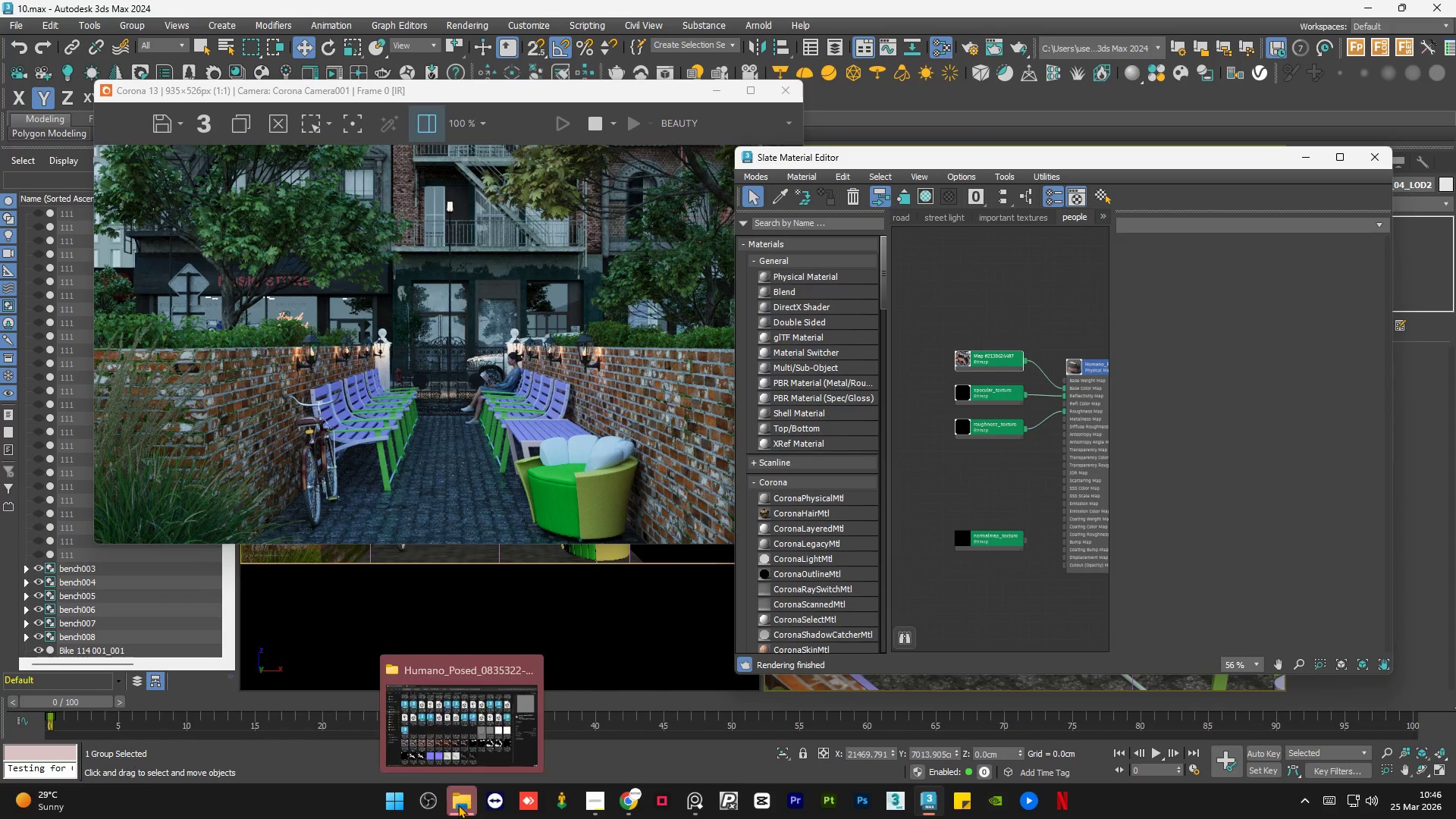 
left_click([452, 723])
 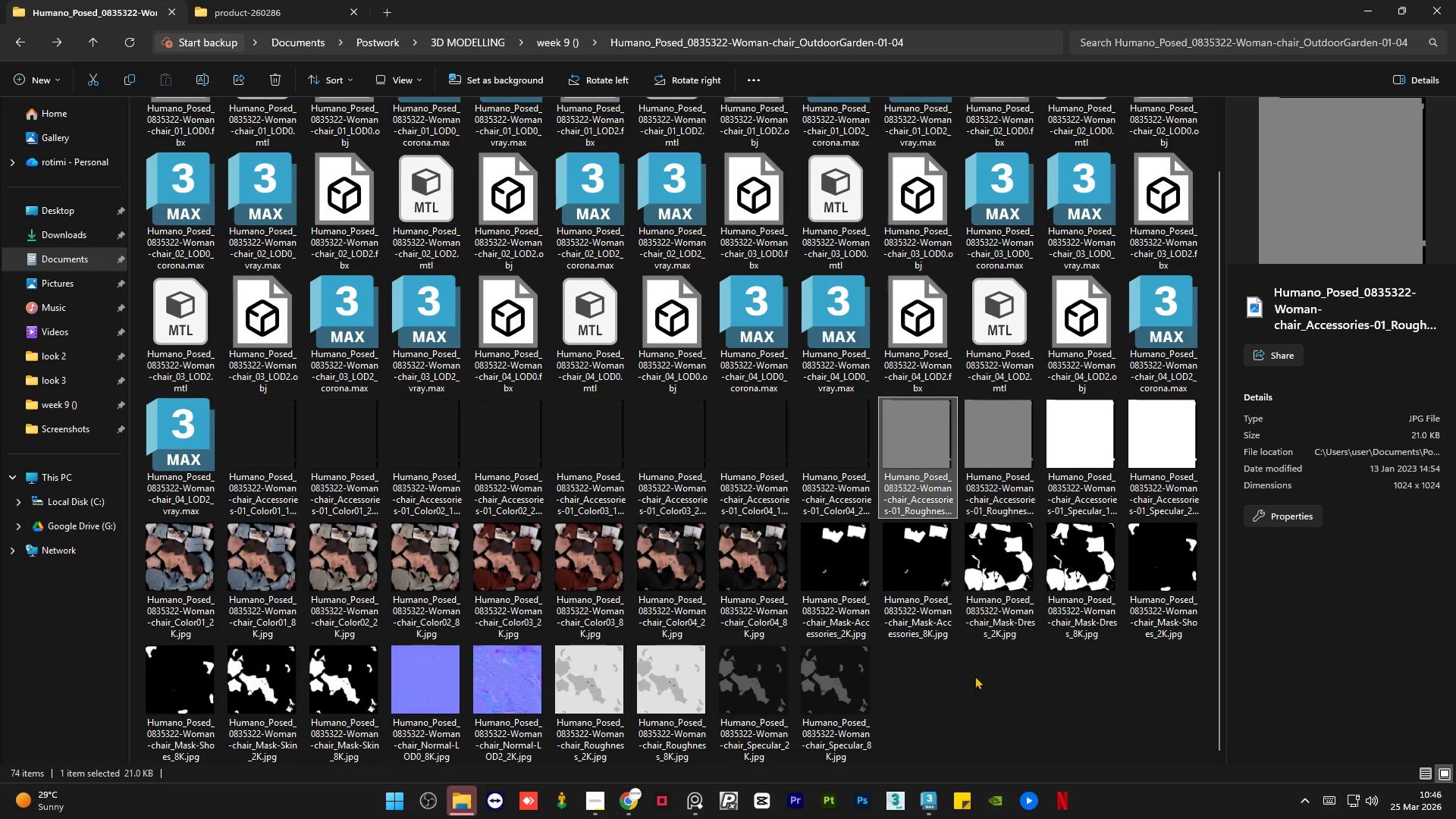 
left_click([977, 667])
 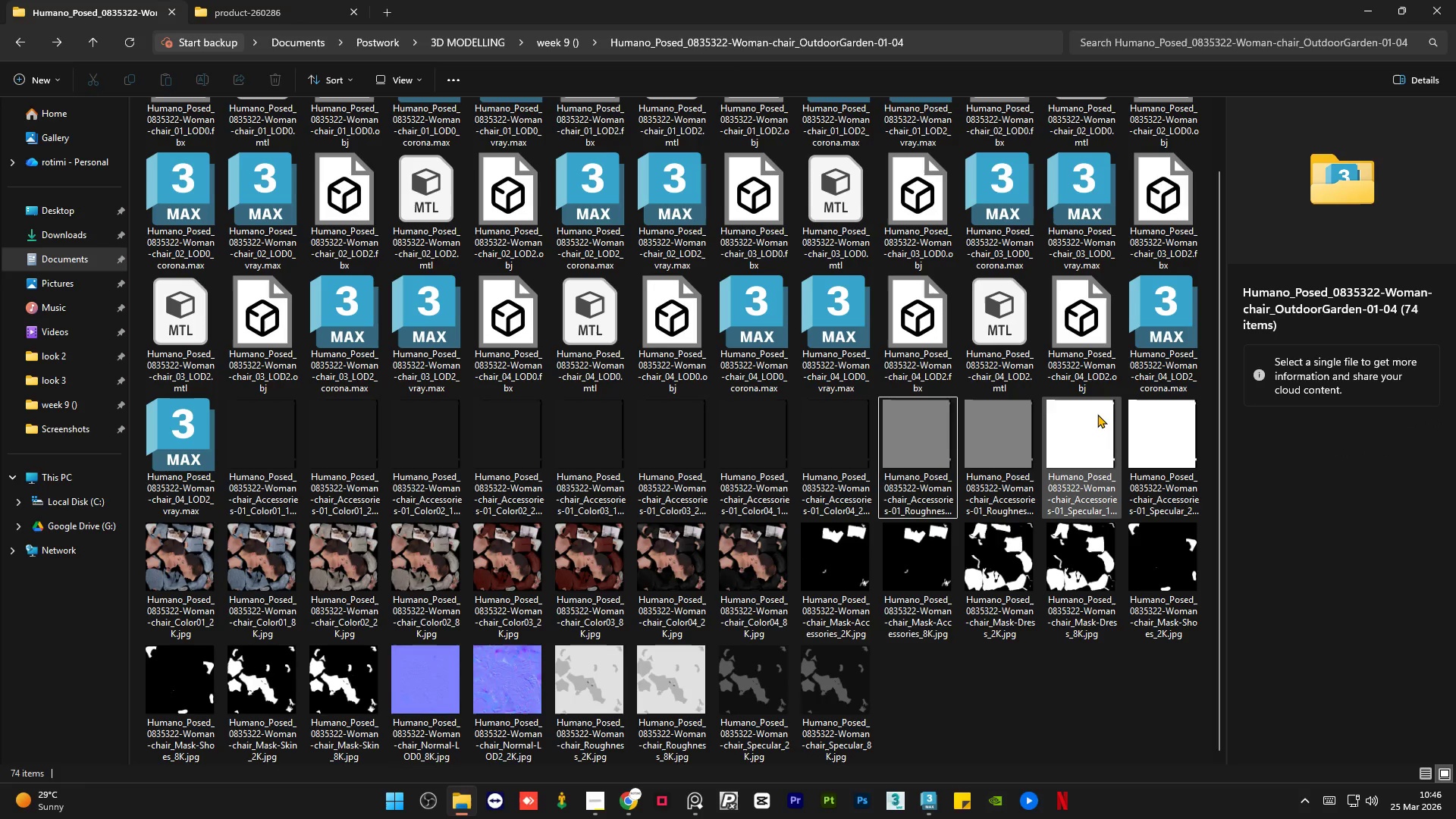 
left_click([1097, 414])
 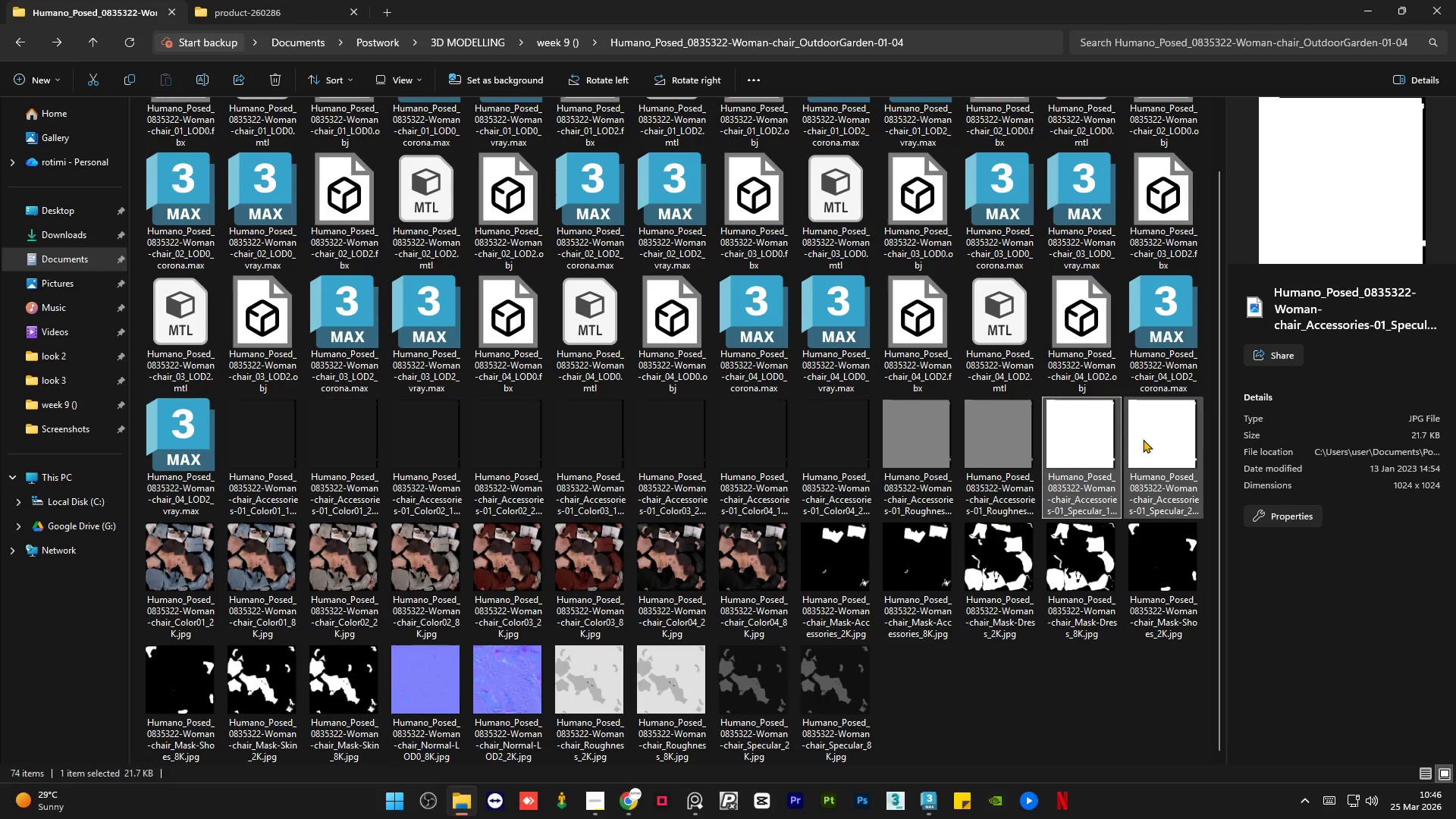 
left_click([1144, 438])
 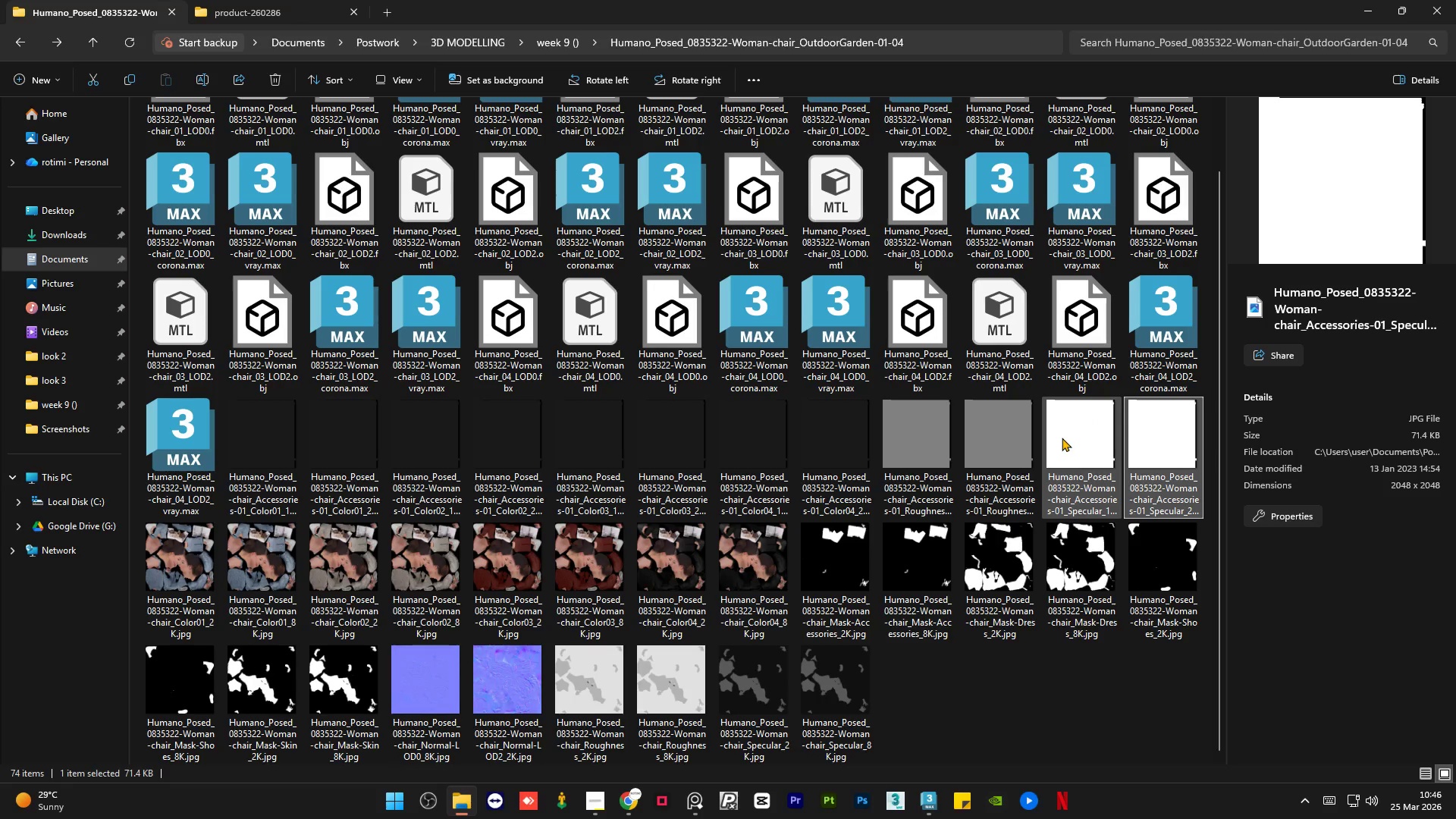 
left_click([1071, 439])
 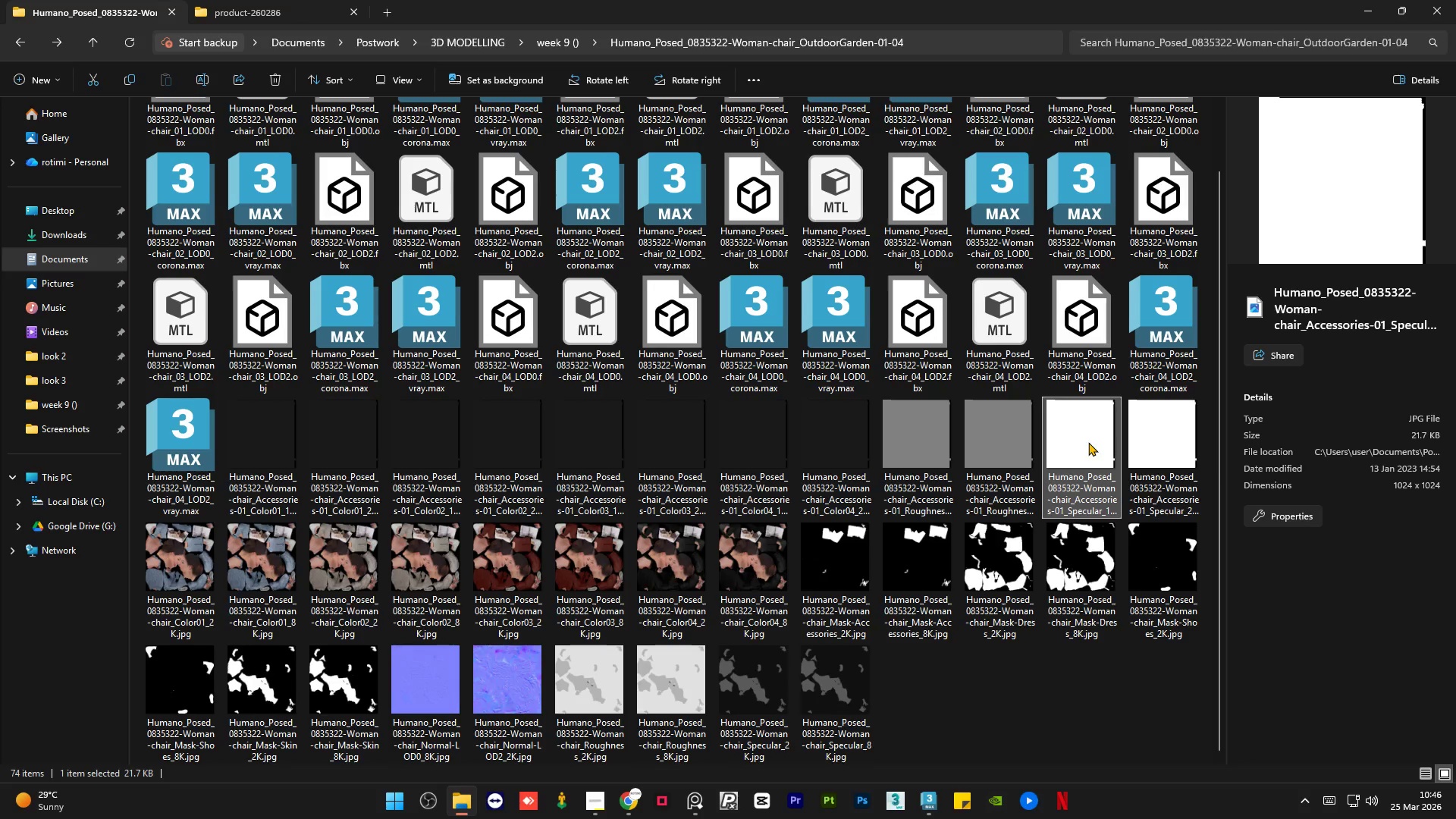 
left_click([1156, 447])
 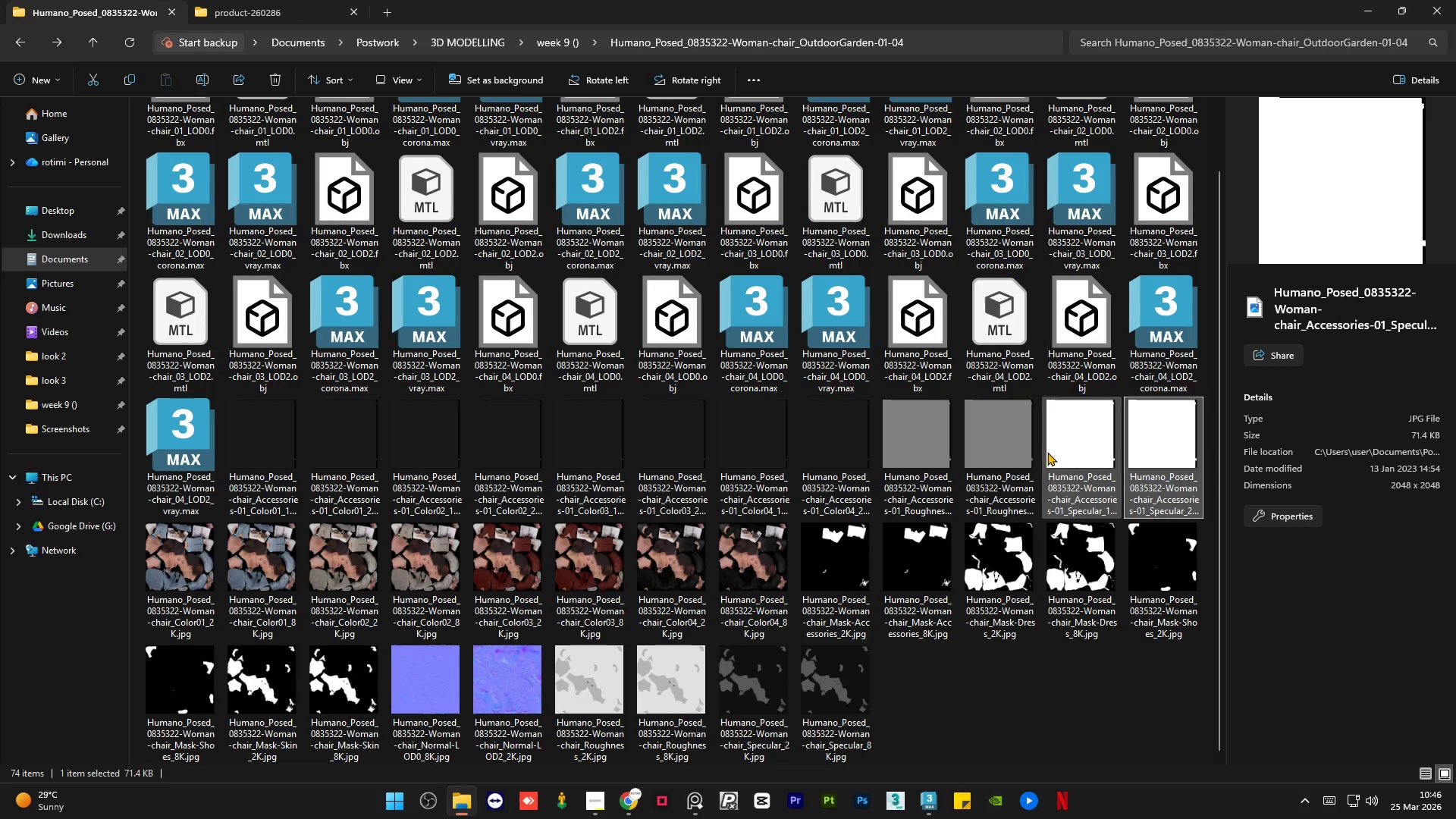 
left_click([1037, 450])
 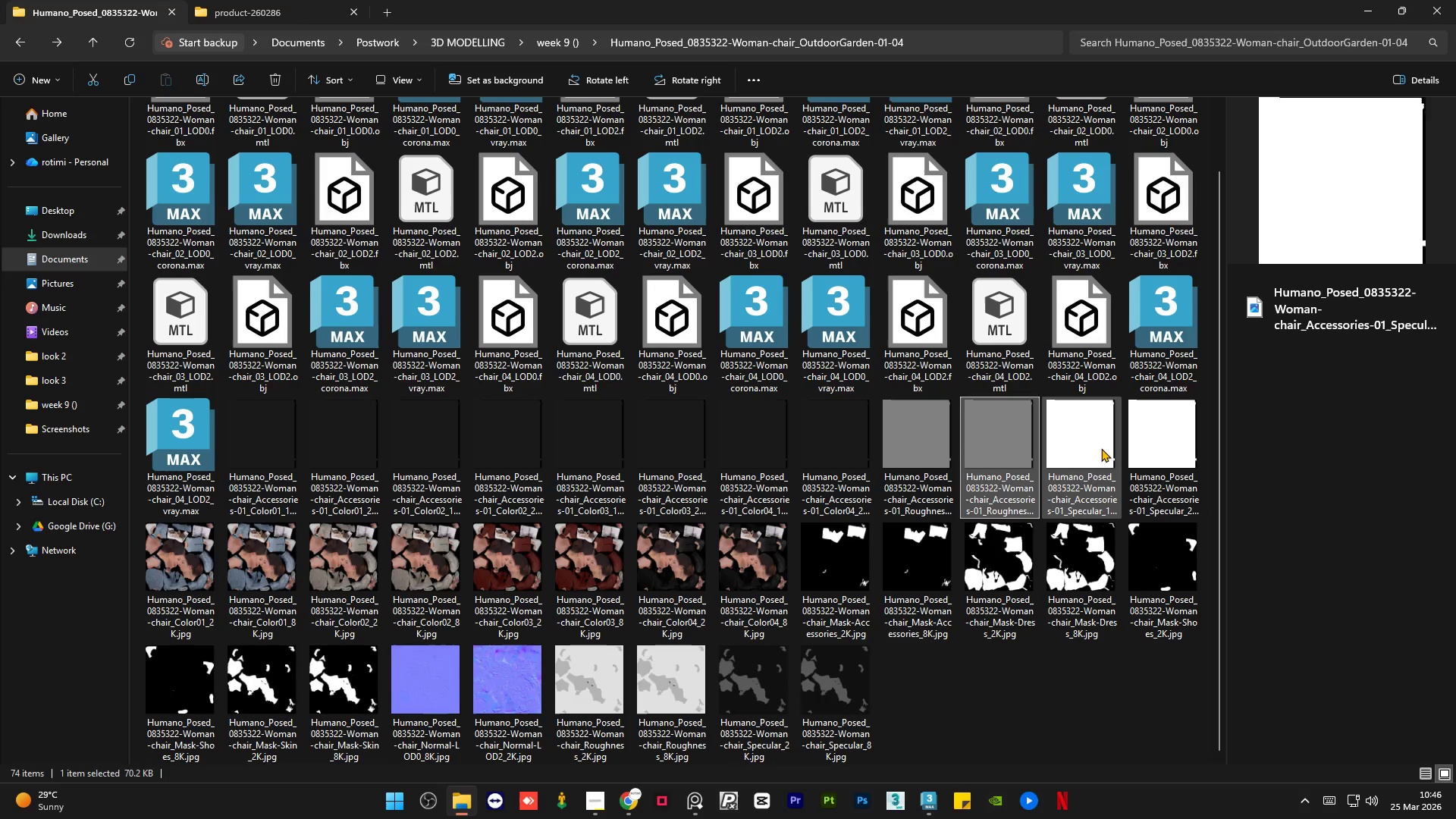 
left_click([1110, 448])
 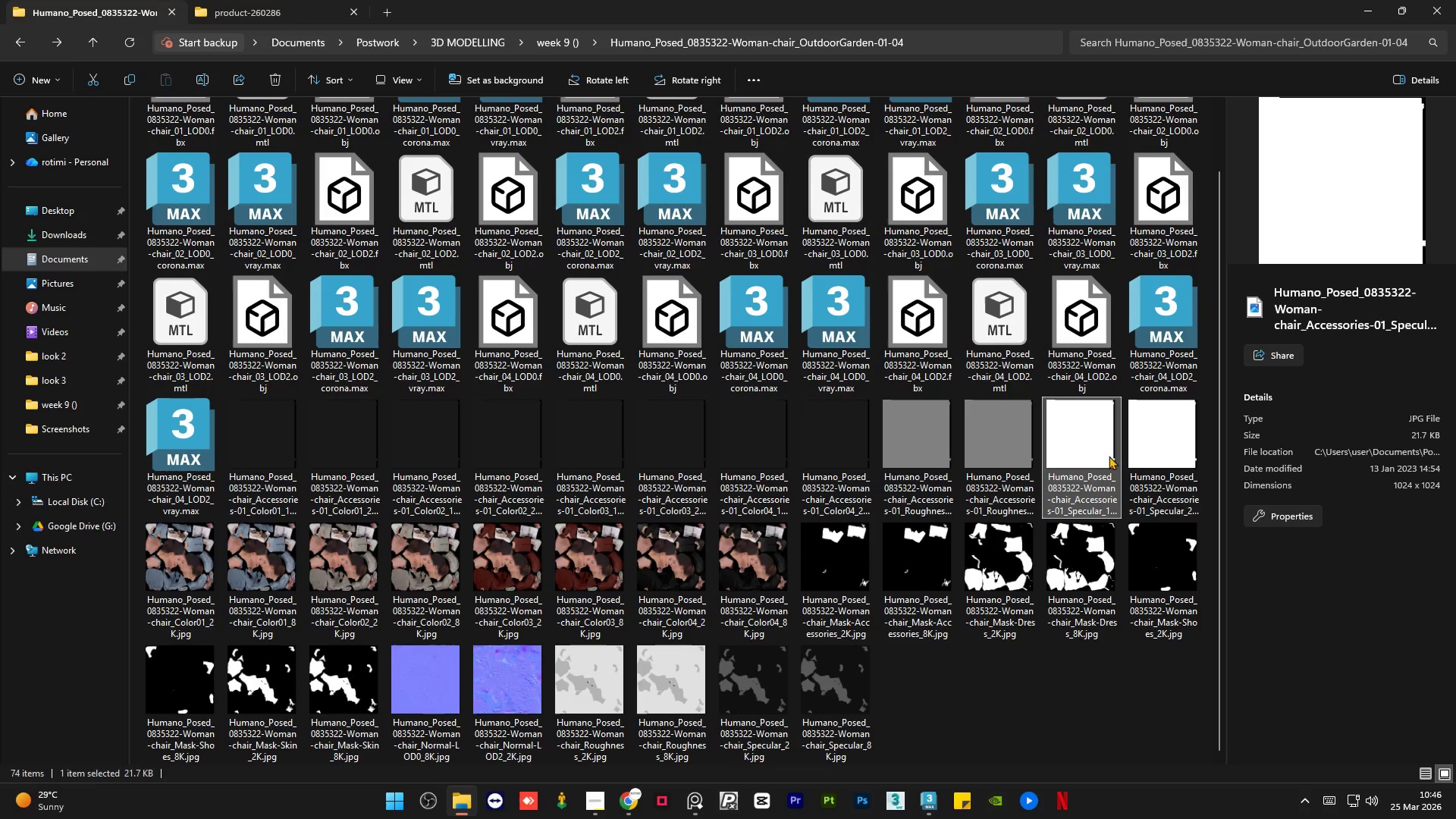 
left_click([1141, 450])
 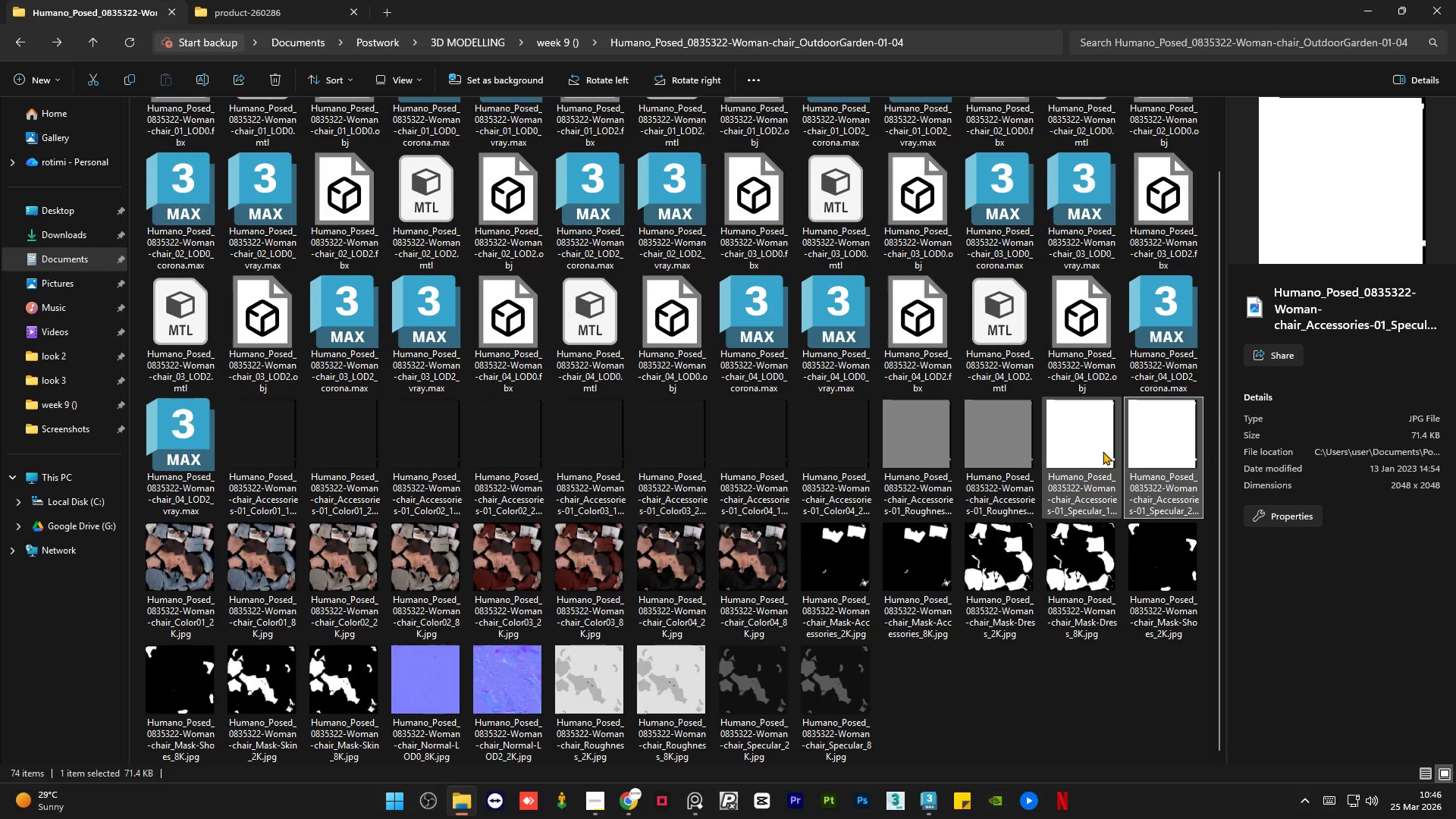 
mouse_move([1083, 447])
 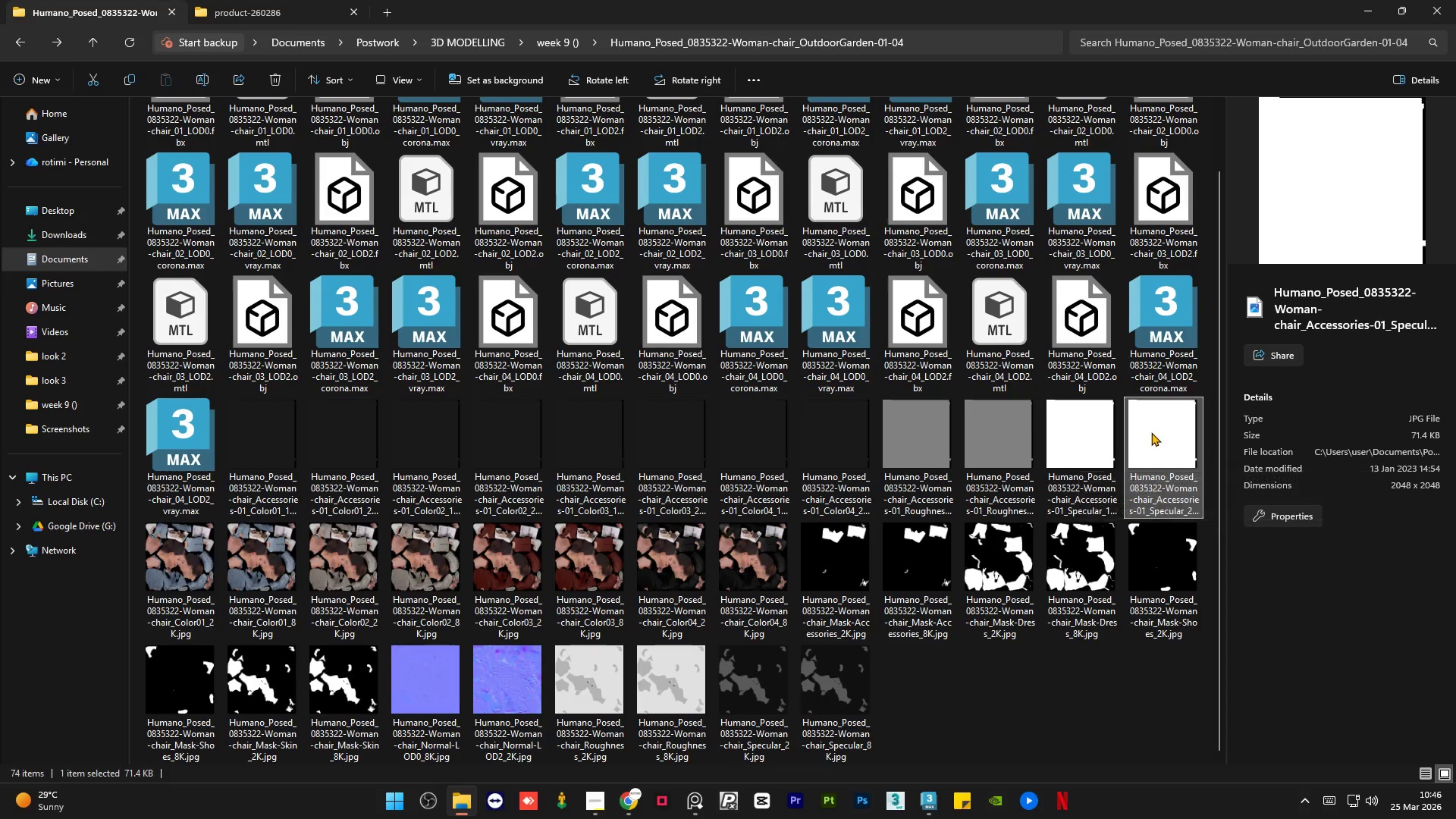 
left_click_drag(start_coordinate=[1152, 432], to_coordinate=[974, 457])
 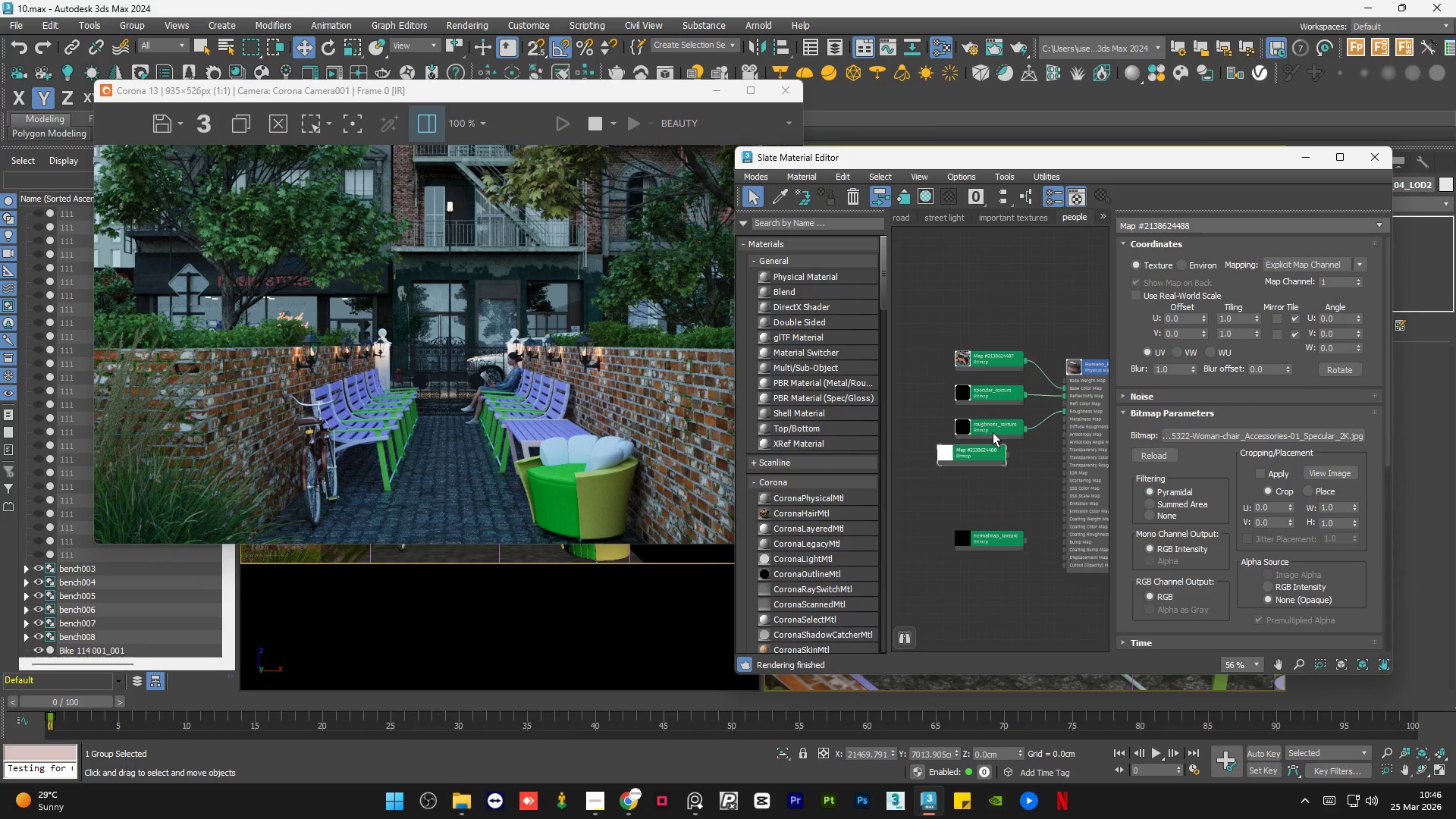 
left_click_drag(start_coordinate=[993, 432], to_coordinate=[992, 491])
 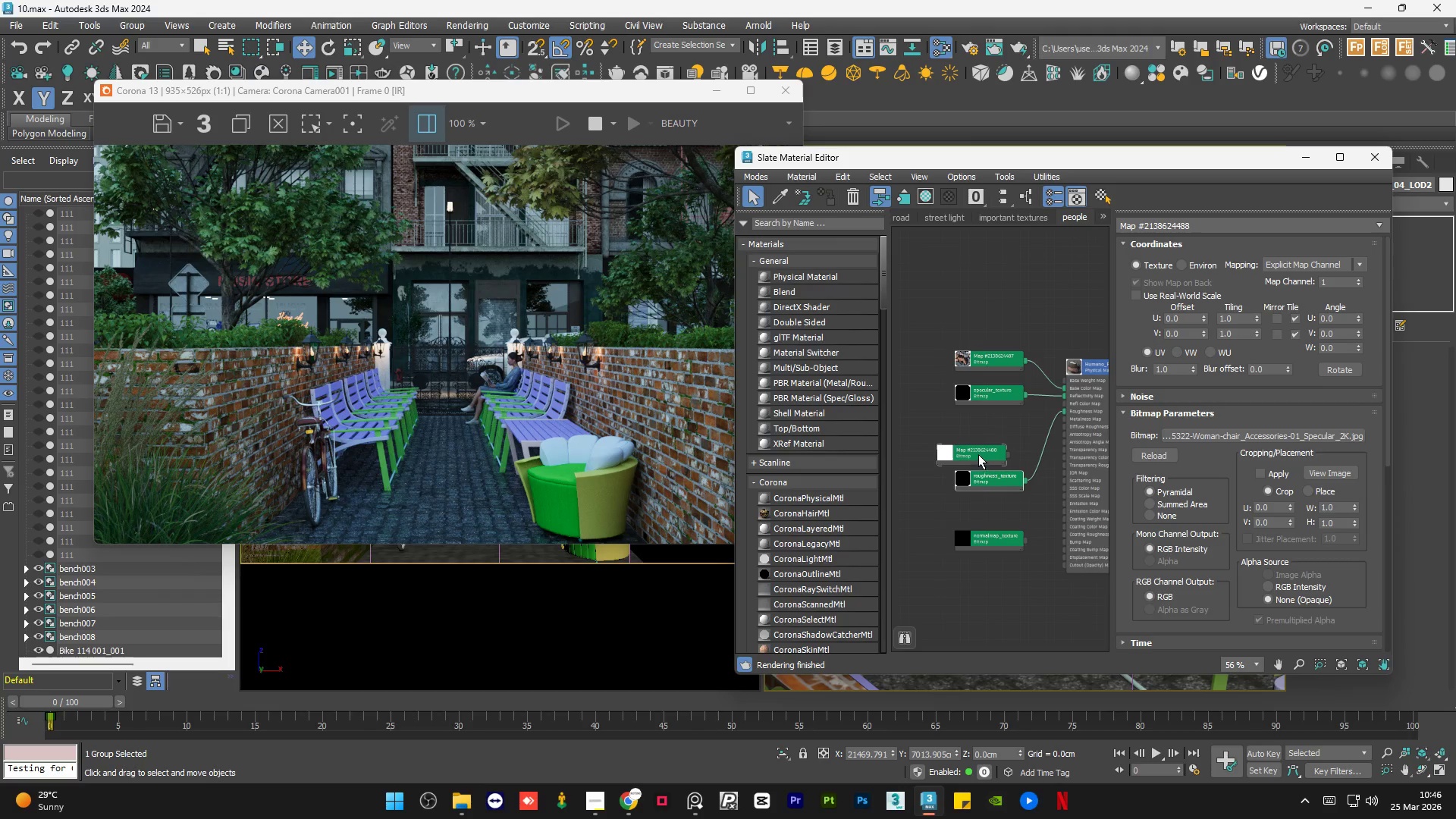 
left_click_drag(start_coordinate=[977, 453], to_coordinate=[996, 423])
 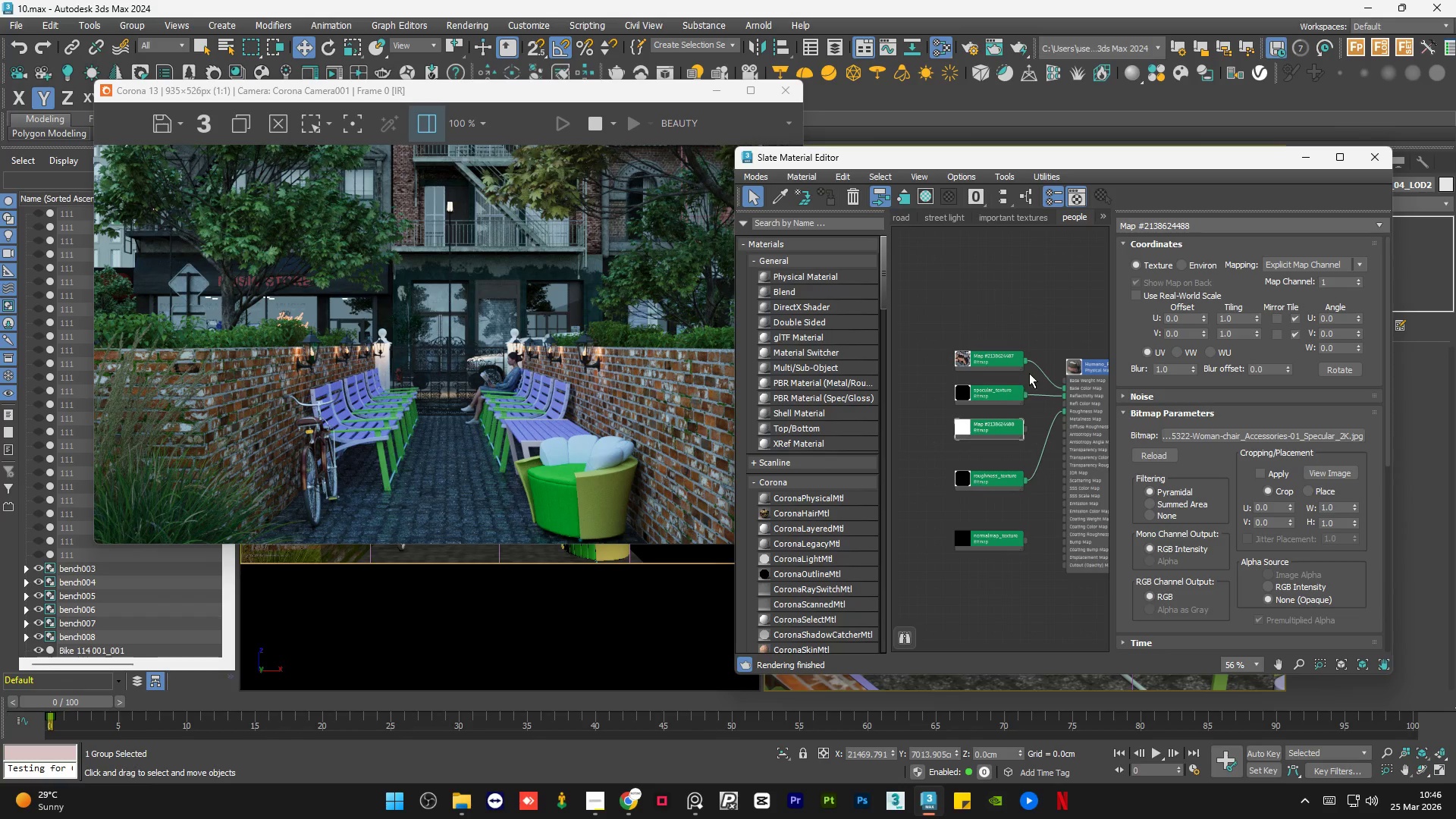 
scroll: coordinate [1029, 373], scroll_direction: up, amount: 3.0
 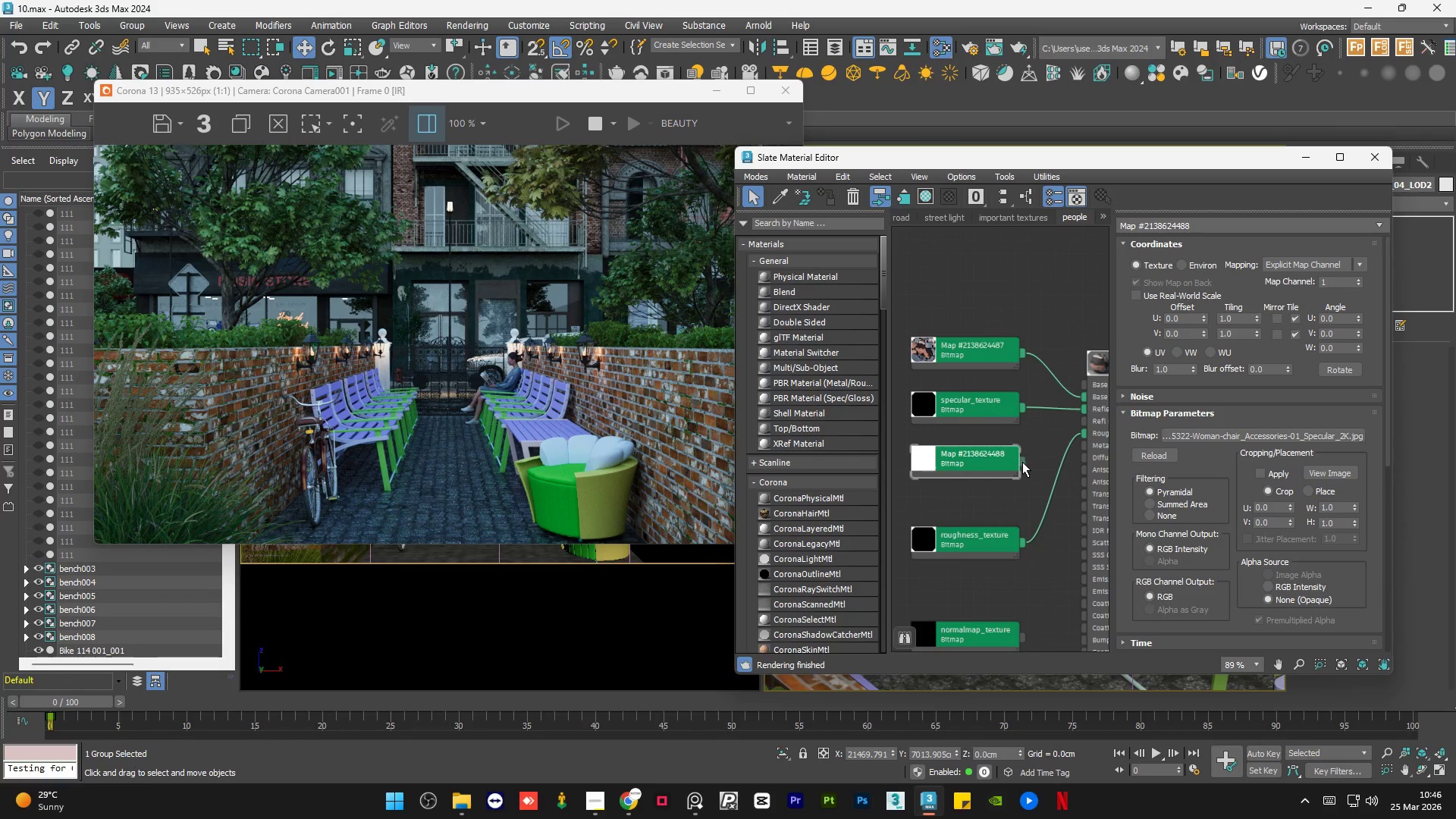 
left_click_drag(start_coordinate=[1023, 462], to_coordinate=[1079, 415])
 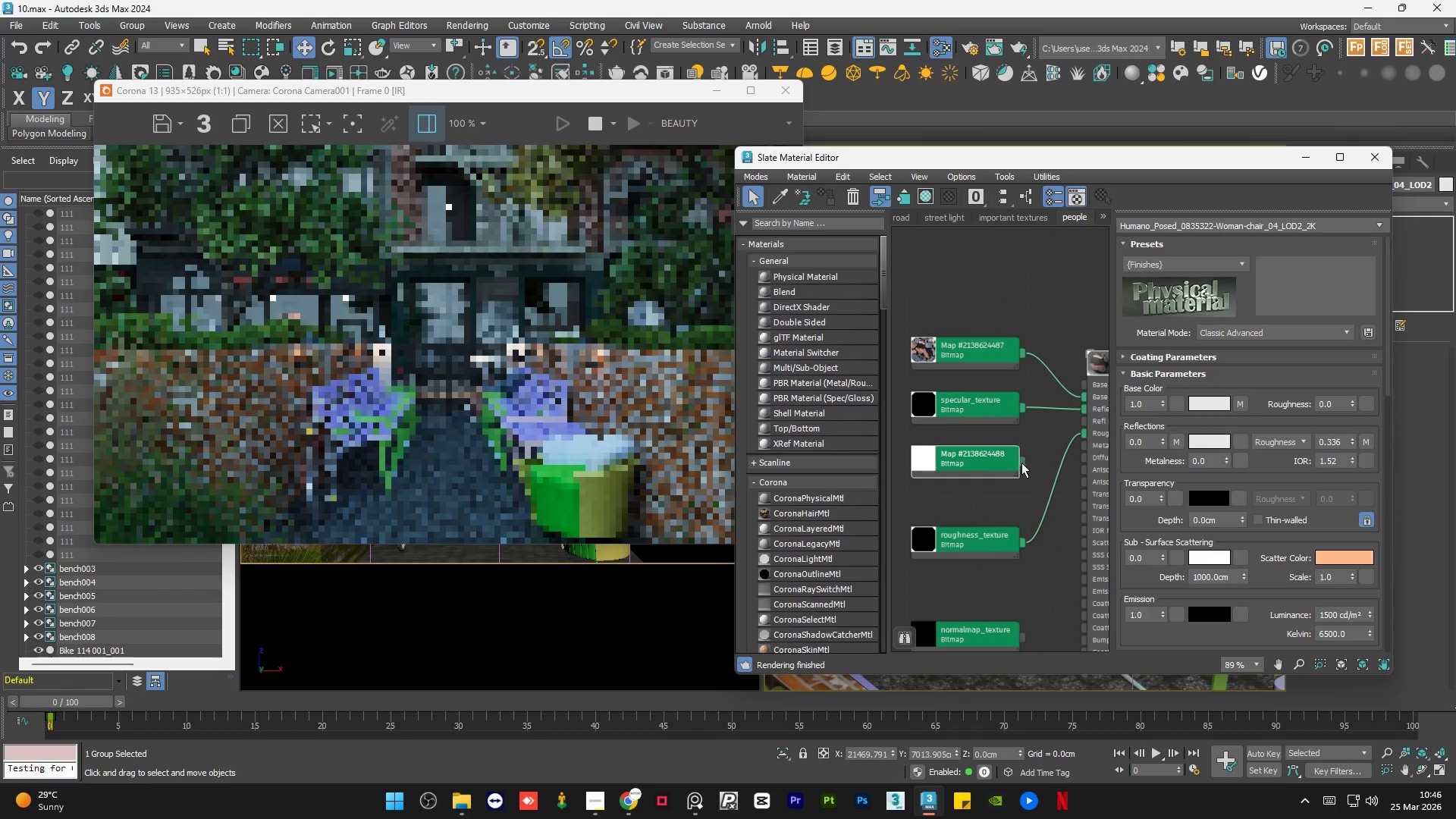 
left_click_drag(start_coordinate=[1020, 463], to_coordinate=[1084, 412])
 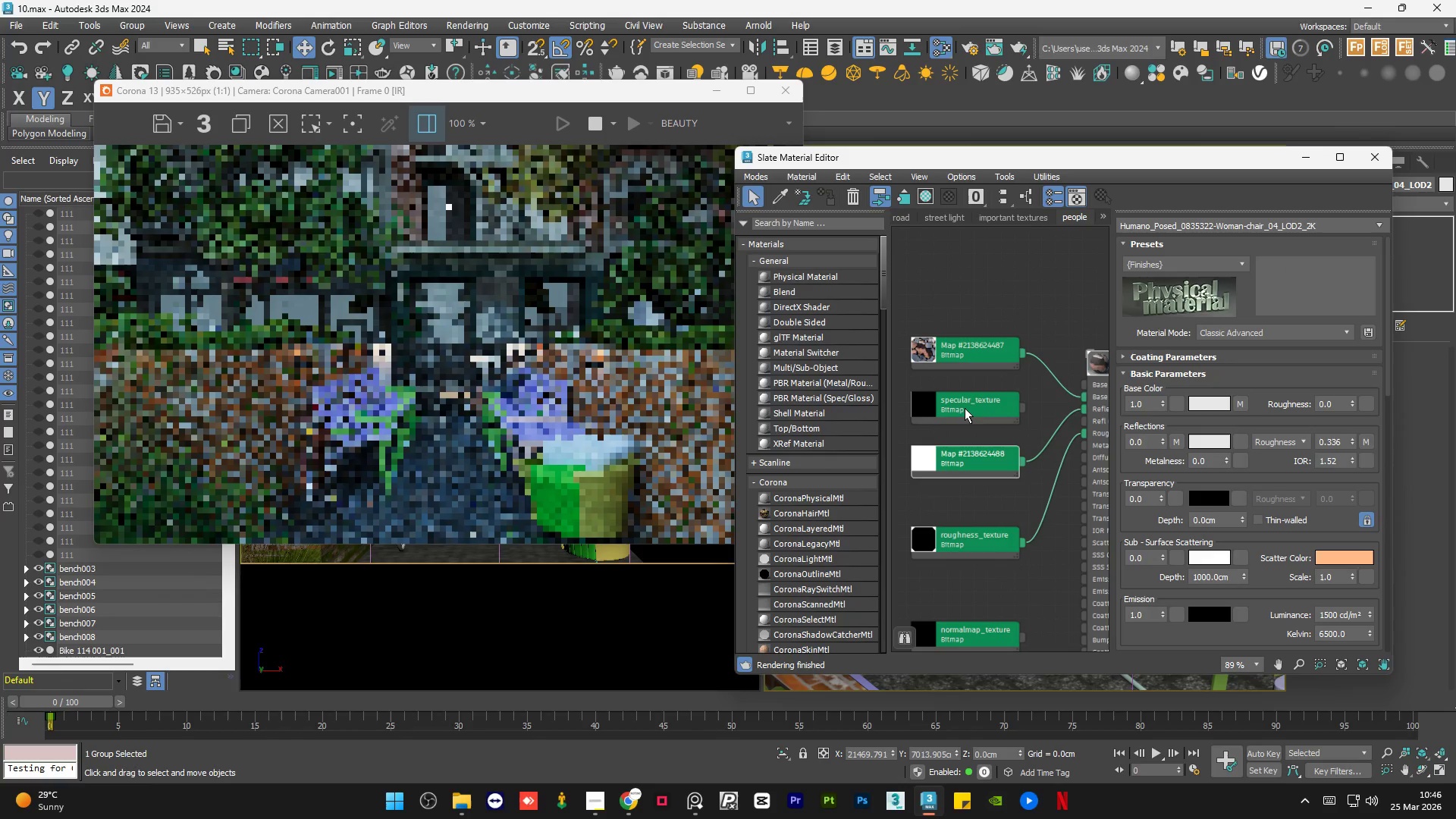 
left_click([967, 405])
 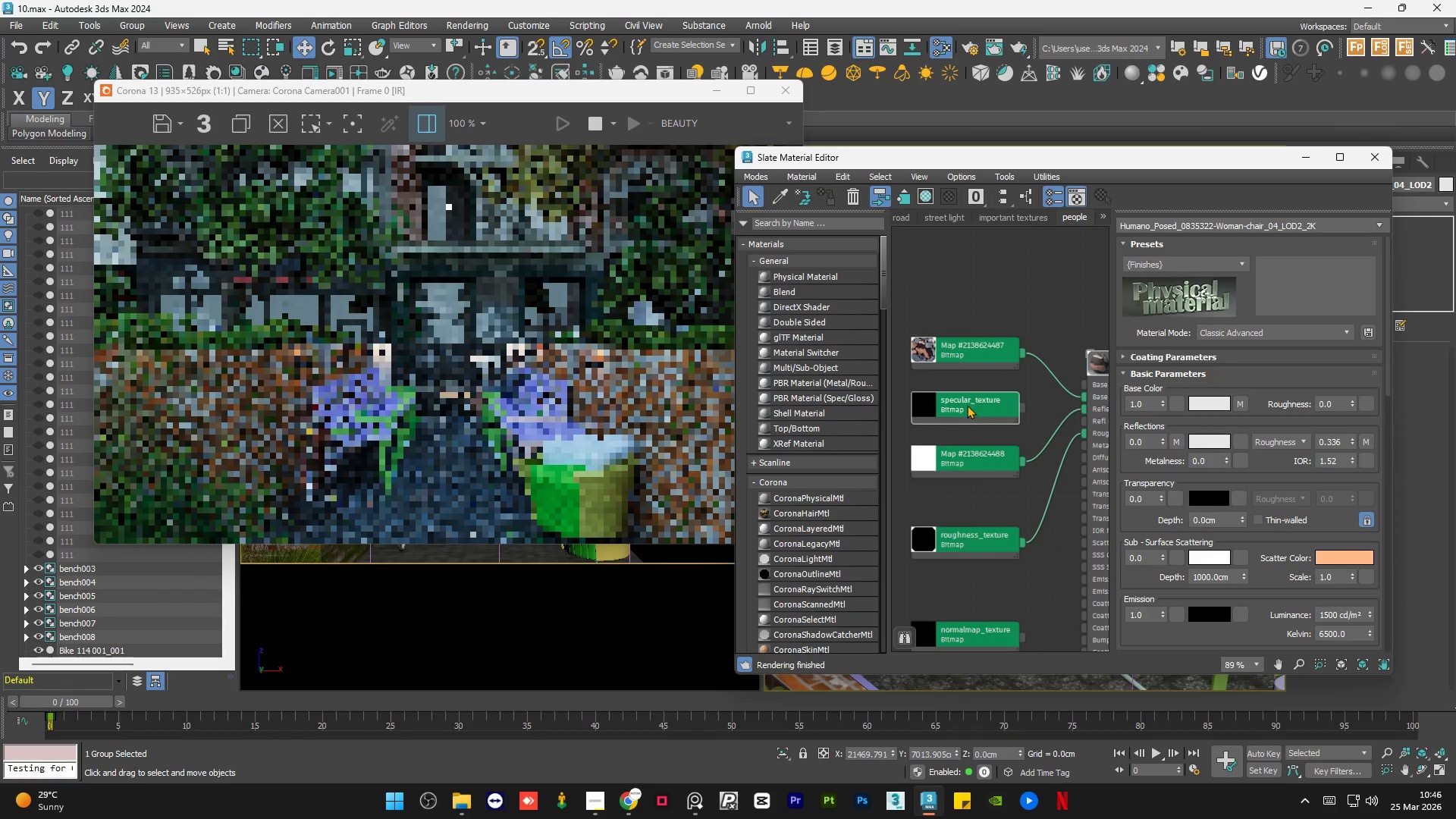 
key(Delete)
 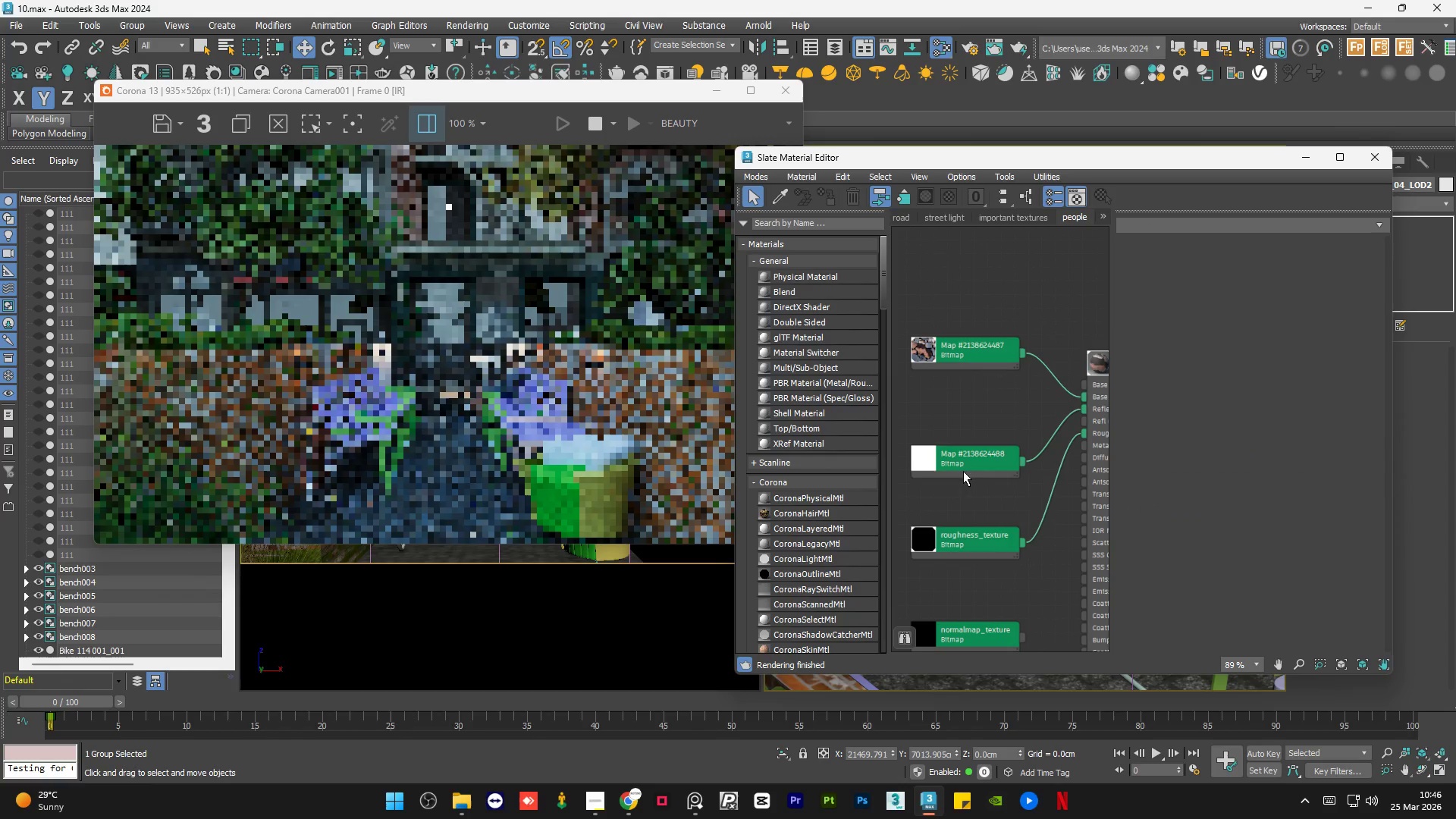 
left_click_drag(start_coordinate=[967, 464], to_coordinate=[968, 419])
 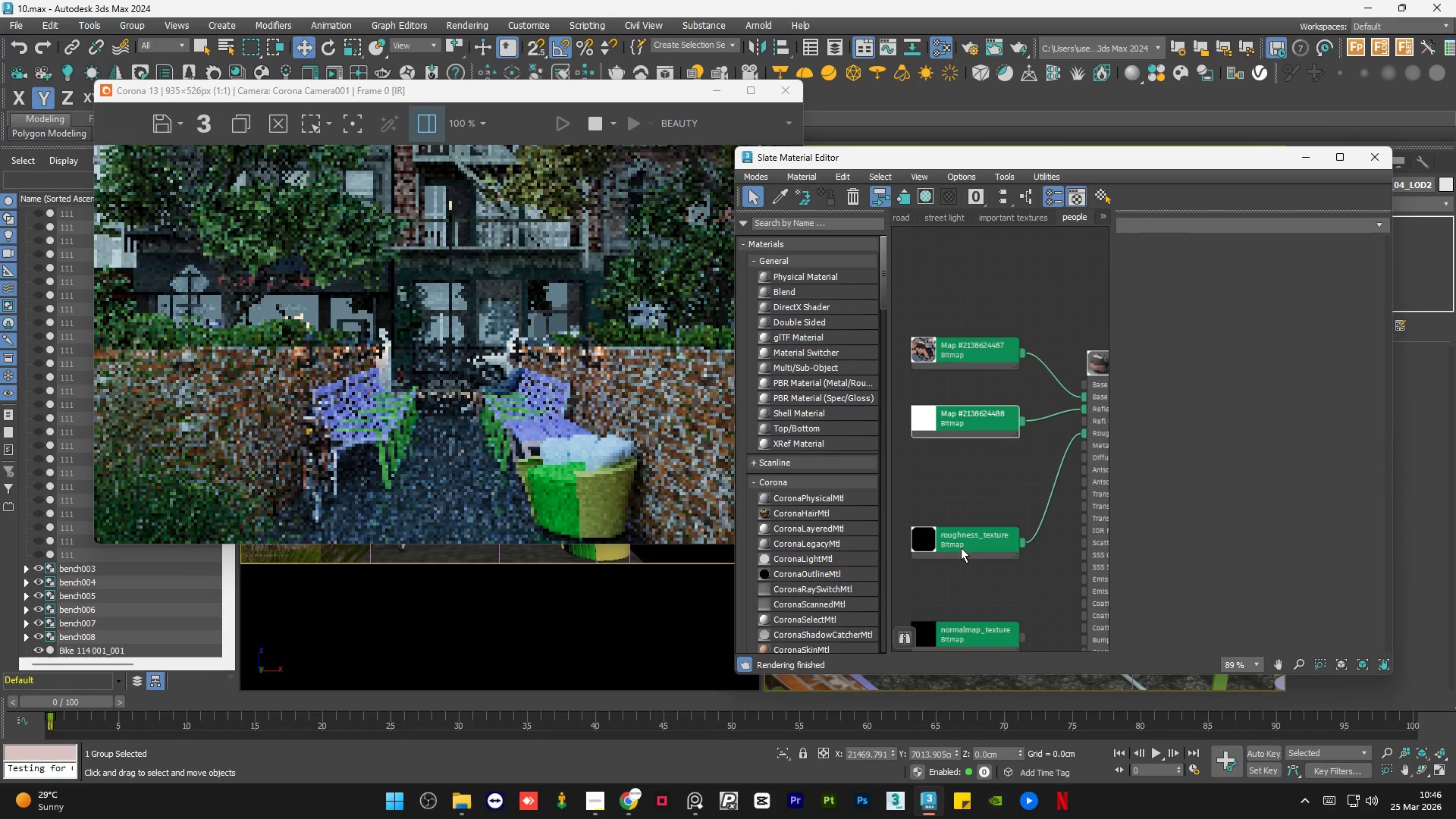 
left_click_drag(start_coordinate=[961, 546], to_coordinate=[967, 488])
 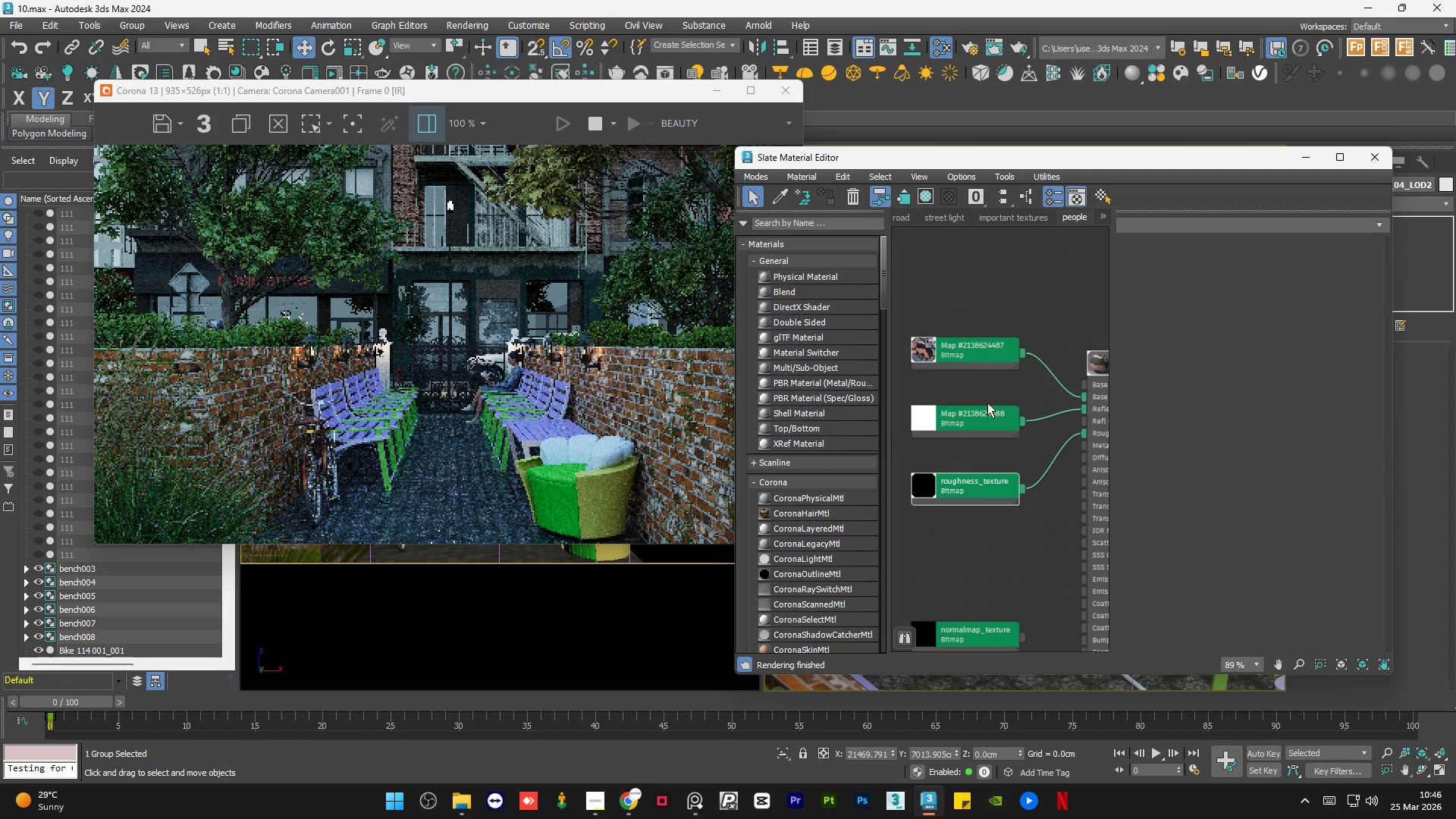 
scroll: coordinate [984, 402], scroll_direction: down, amount: 2.0
 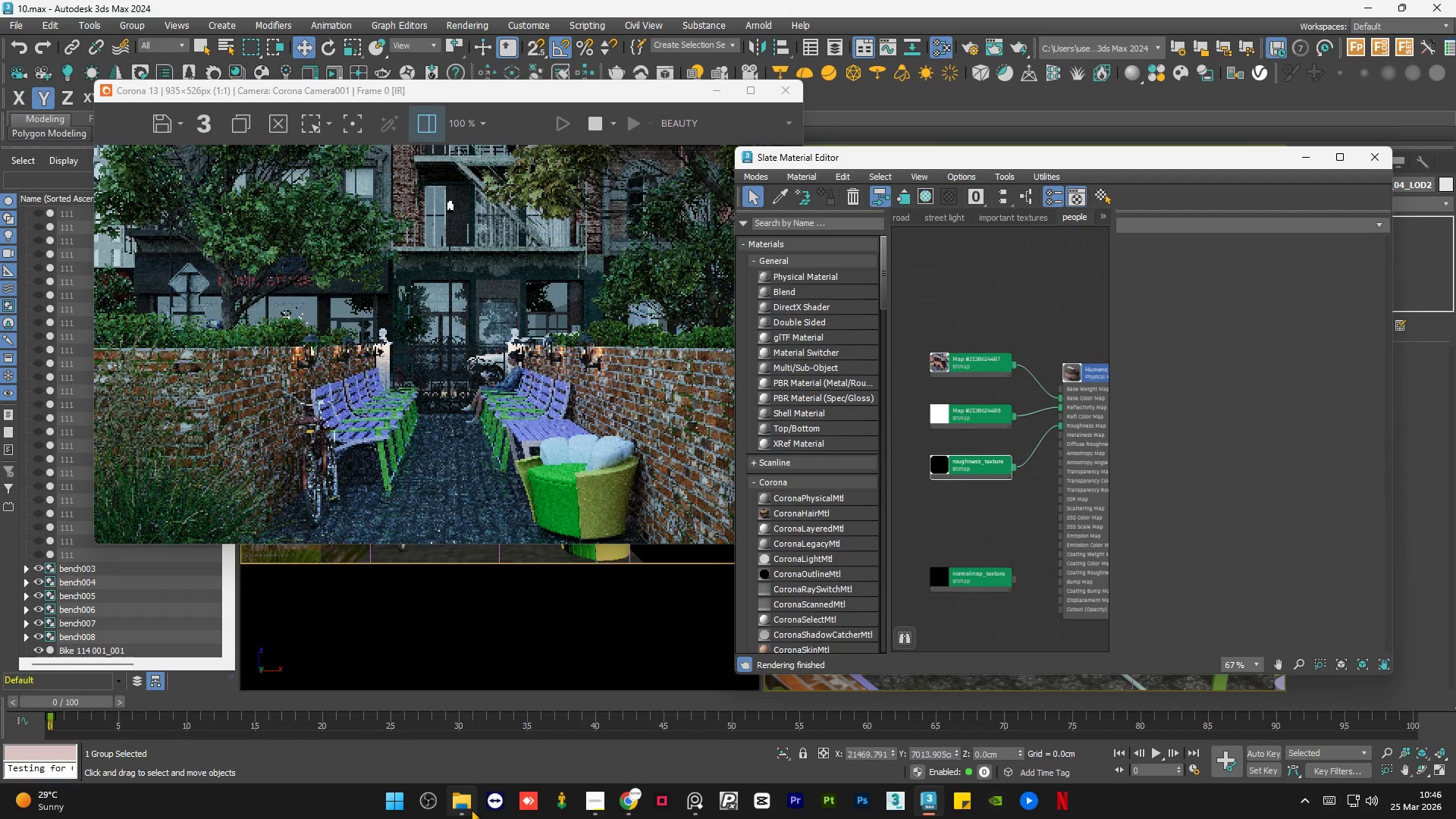 
left_click([471, 809])
 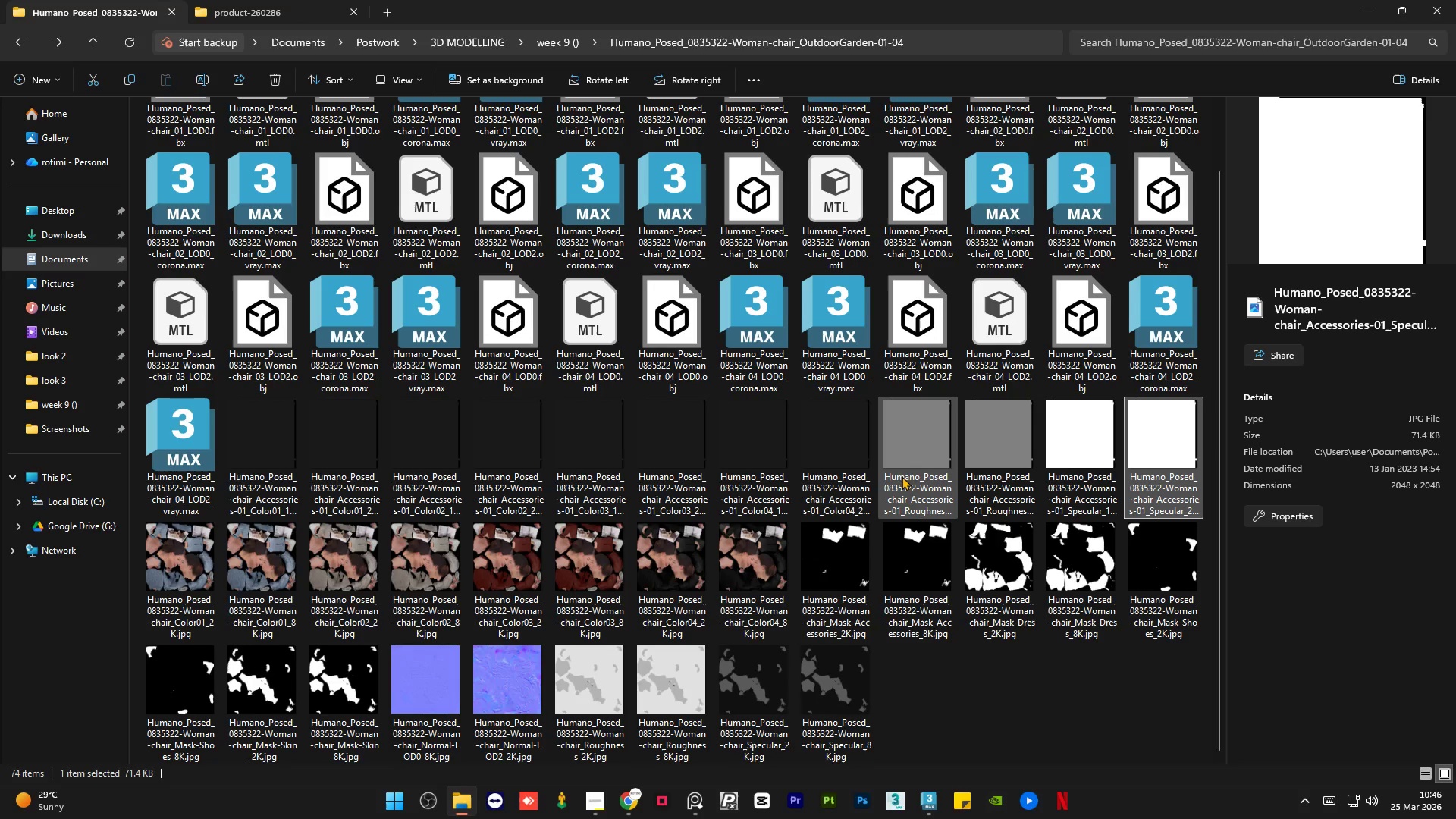 
left_click([914, 463])
 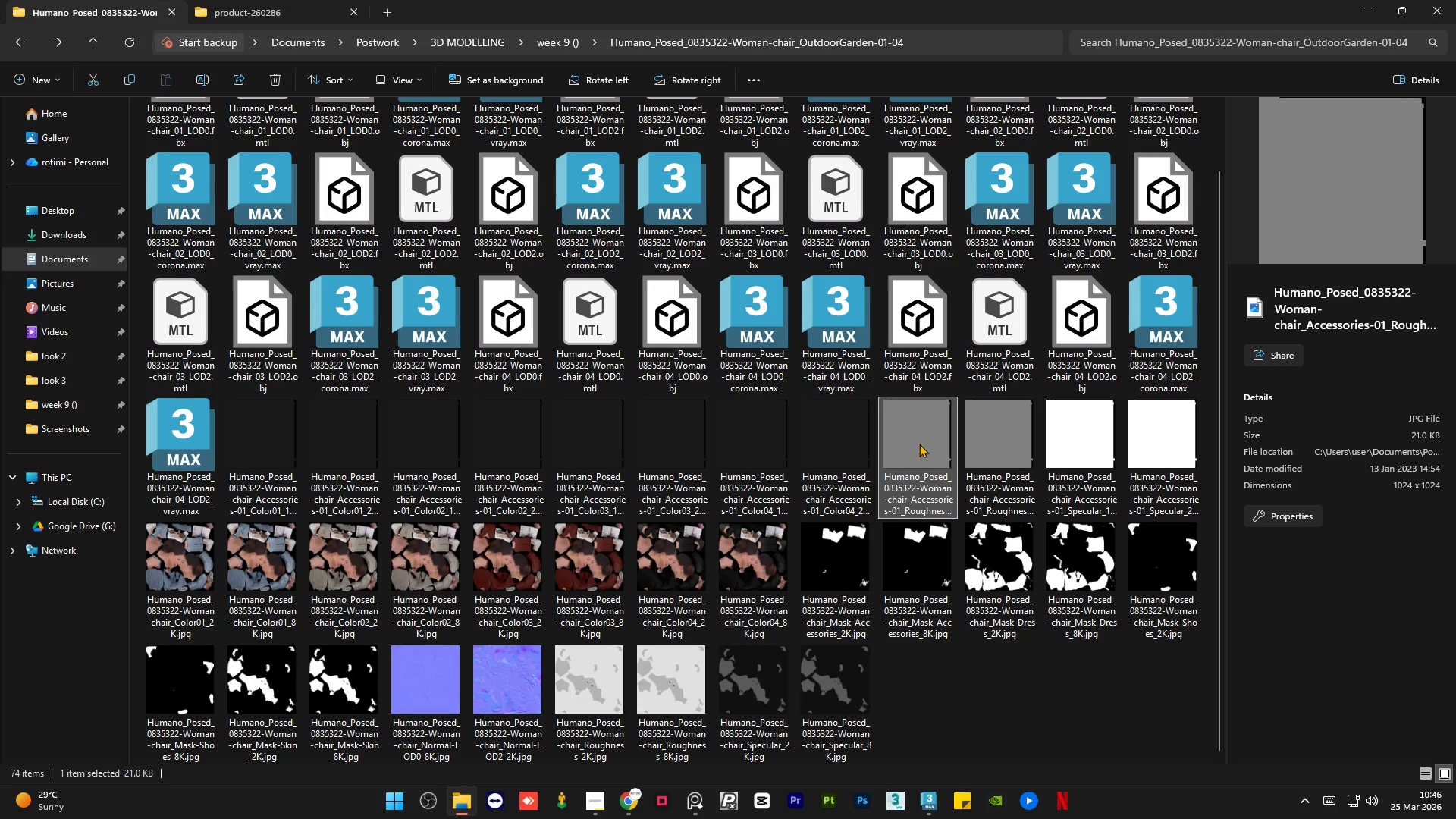 
left_click_drag(start_coordinate=[920, 441], to_coordinate=[959, 497])
 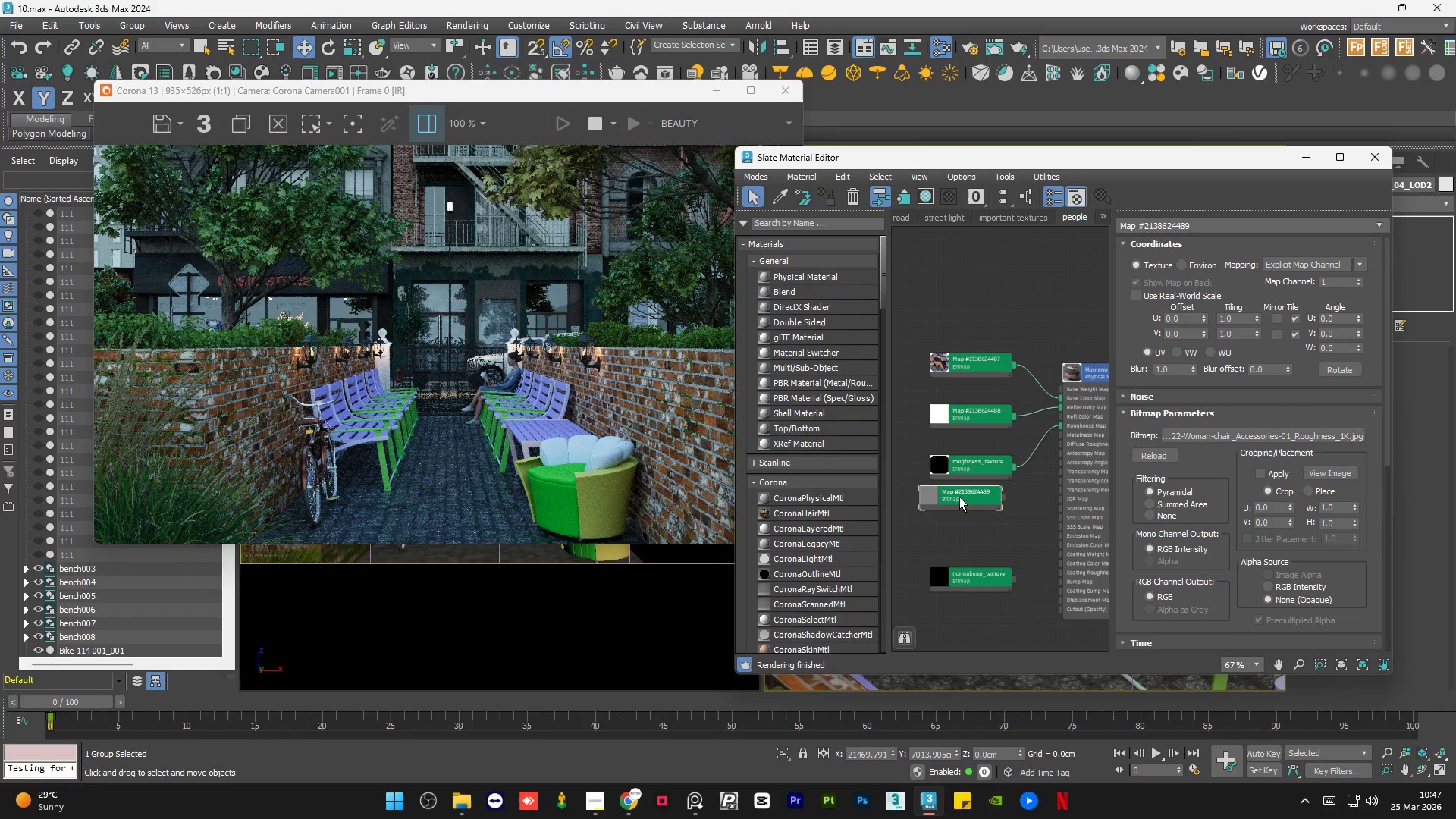 
left_click([972, 463])
 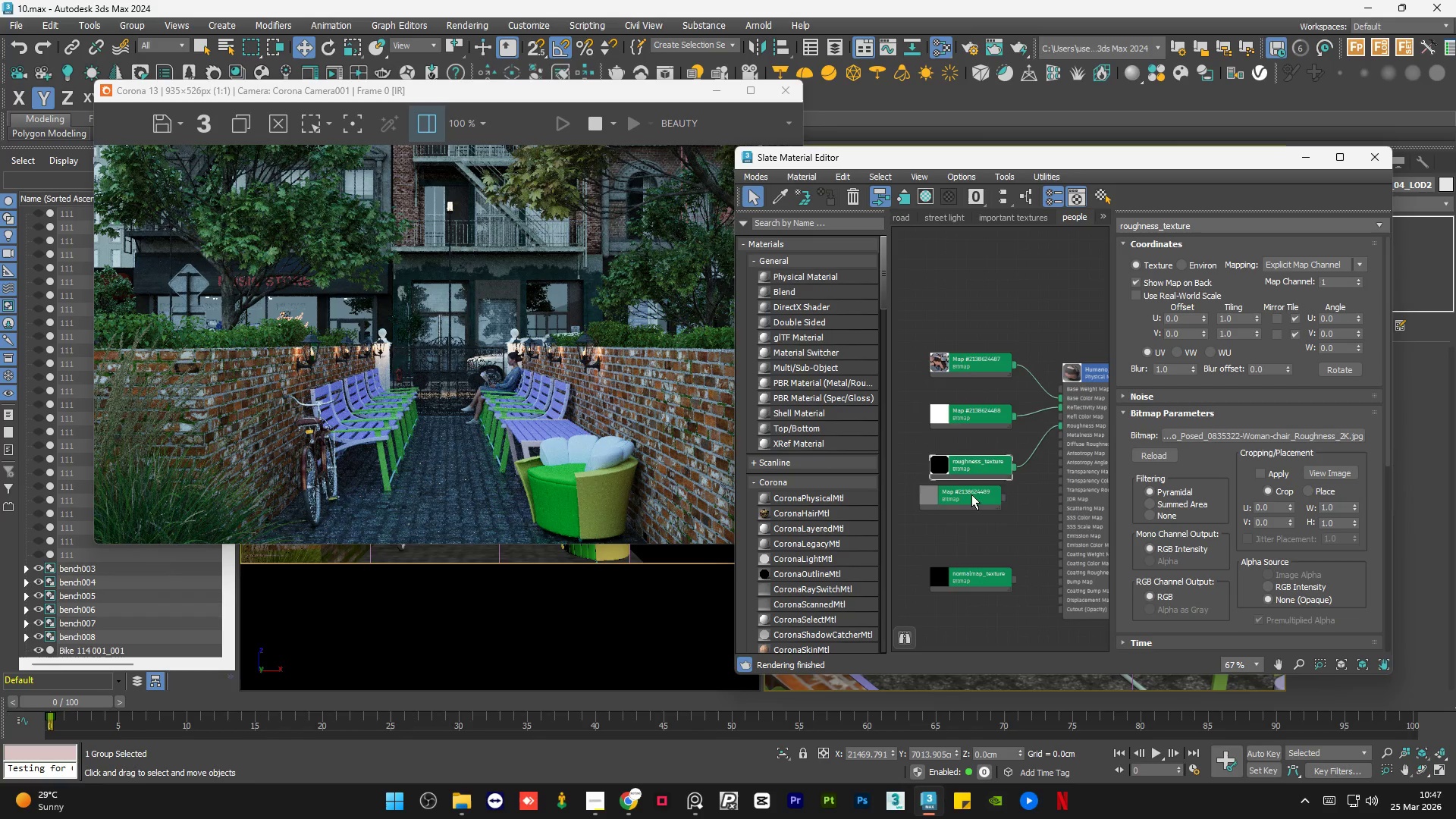 
left_click_drag(start_coordinate=[971, 495], to_coordinate=[991, 493])
 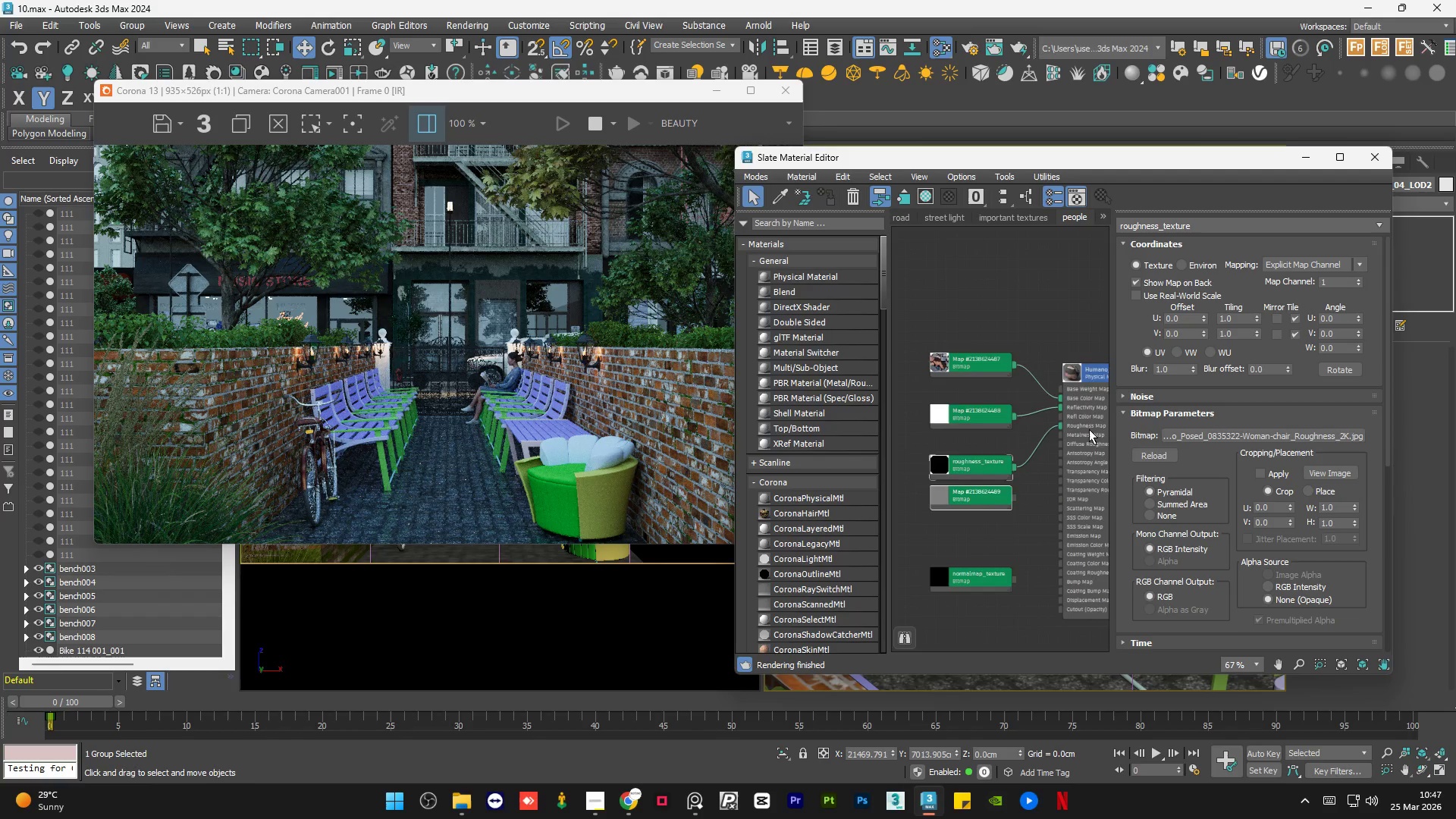 
scroll: coordinate [1088, 421], scroll_direction: up, amount: 3.0
 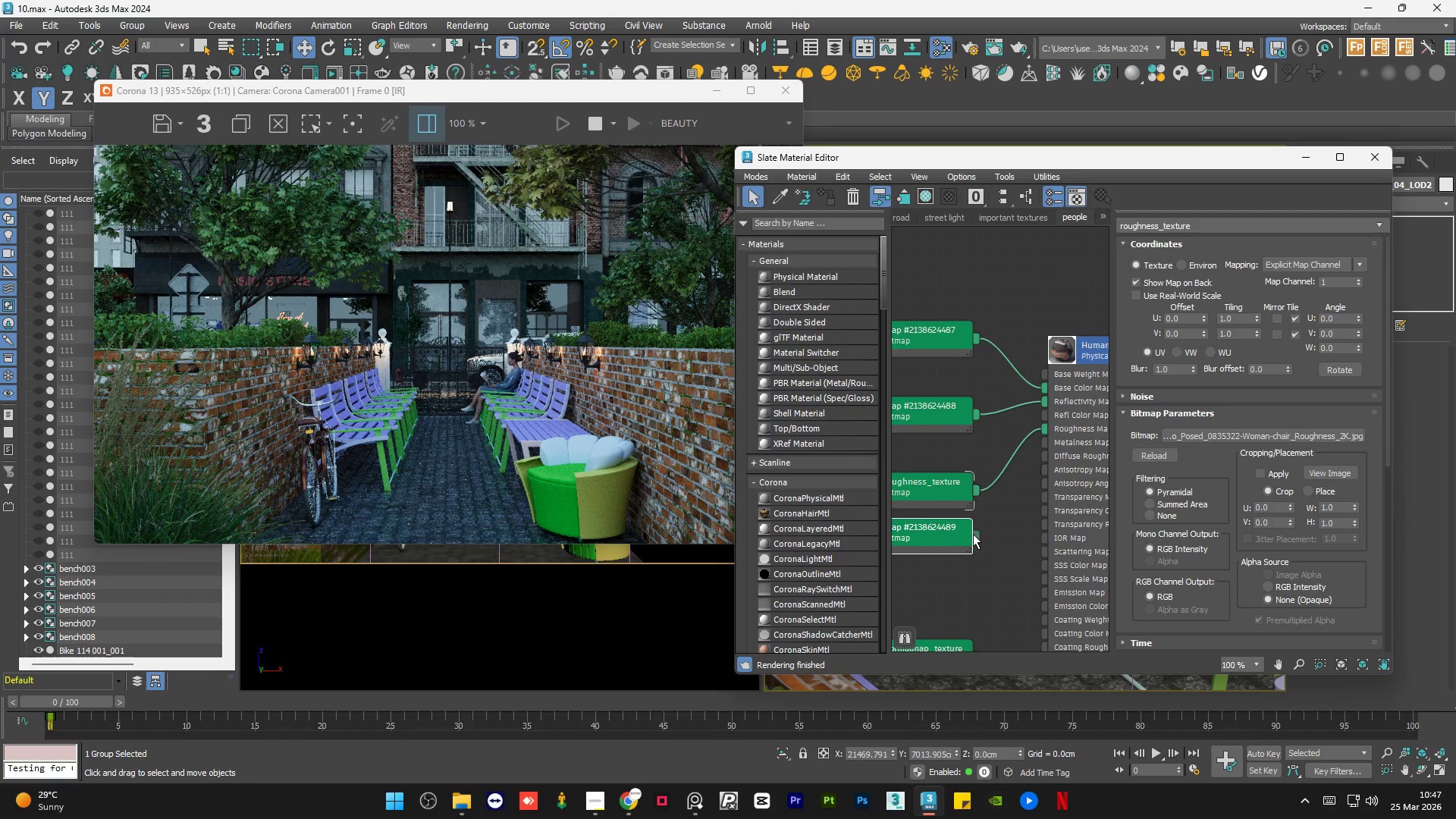 
left_click_drag(start_coordinate=[973, 534], to_coordinate=[1043, 431])
 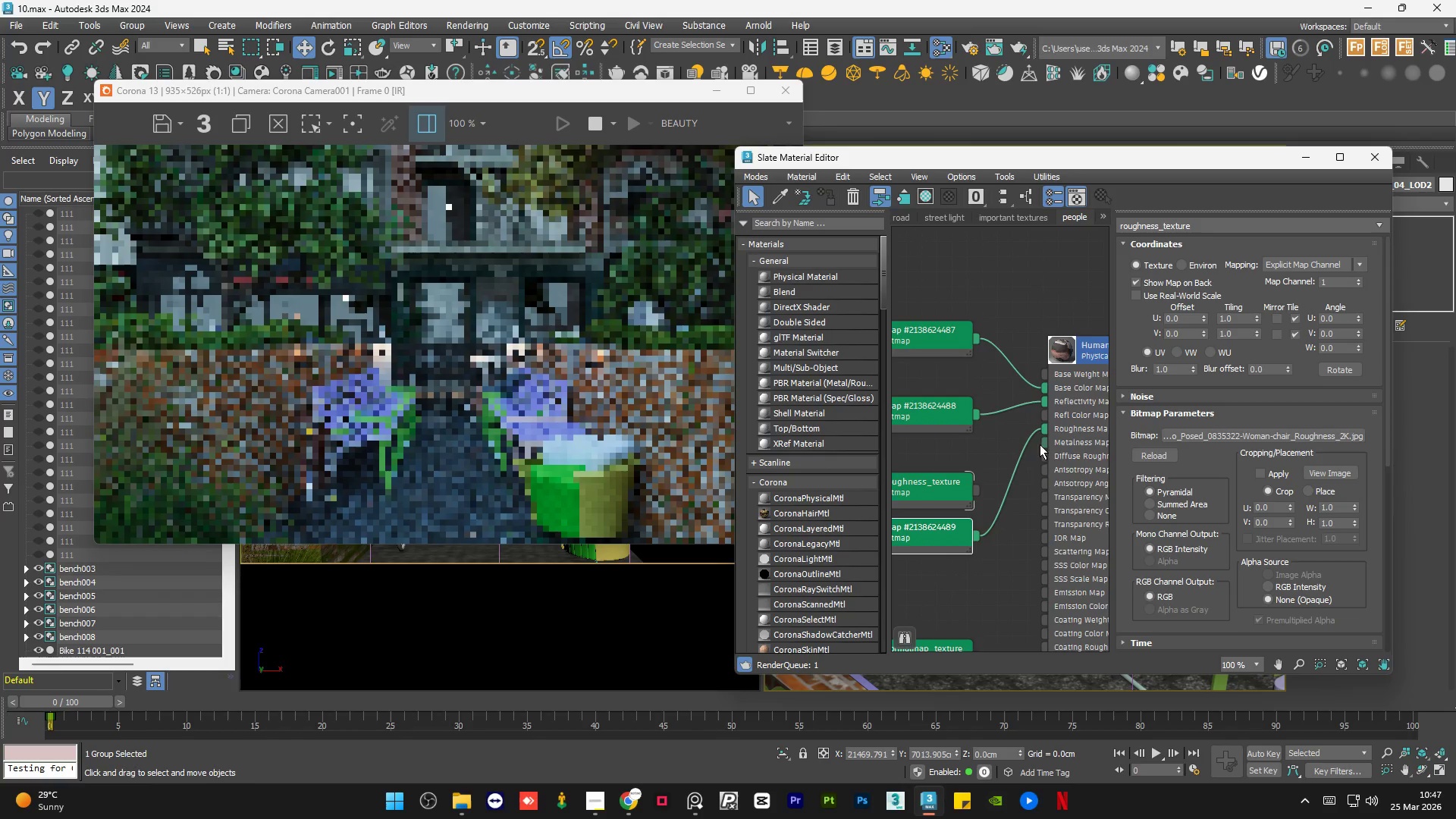 
left_click([967, 483])
 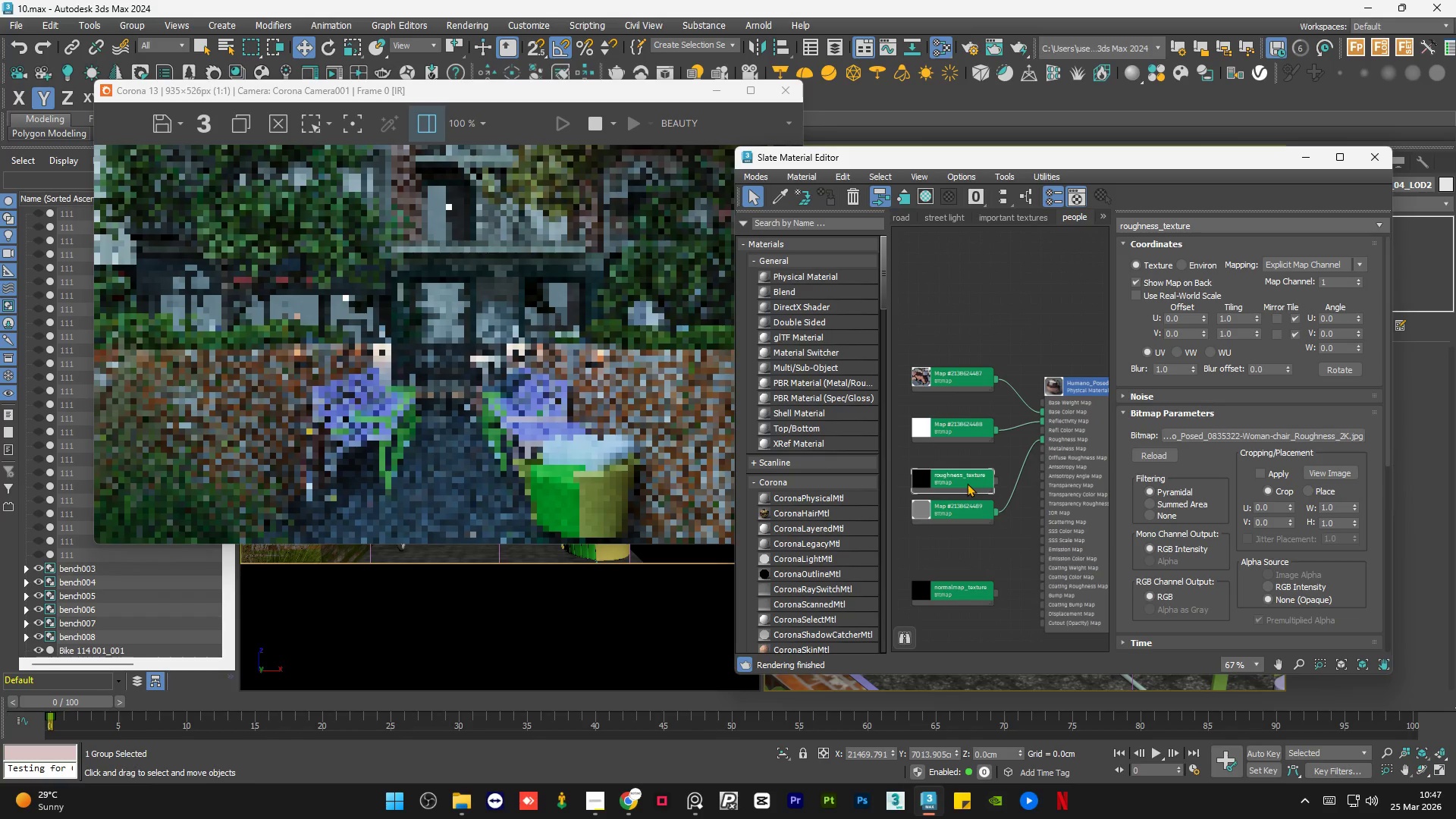 
scroll: coordinate [1033, 467], scroll_direction: down, amount: 3.0
 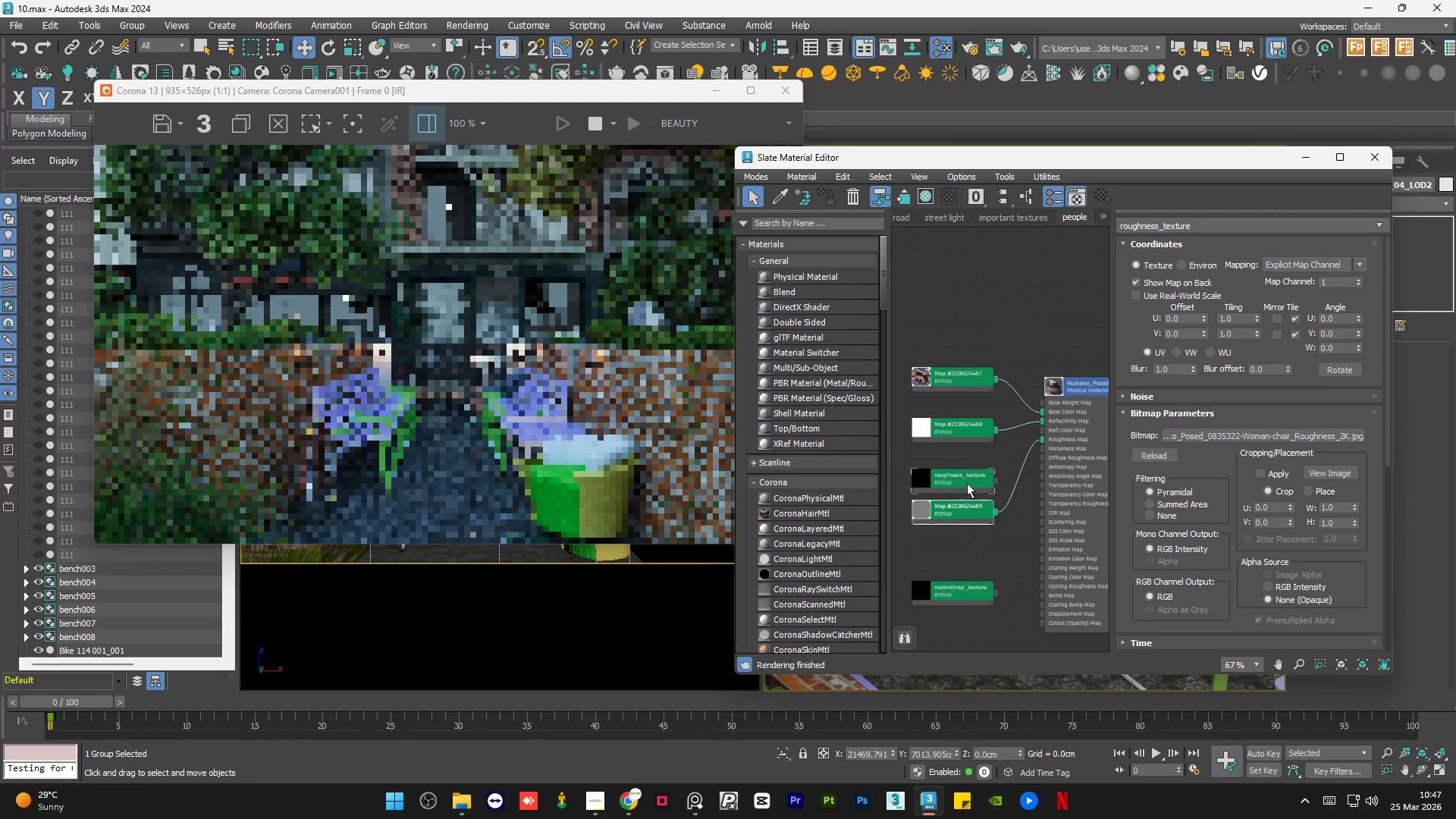 
key(Delete)
 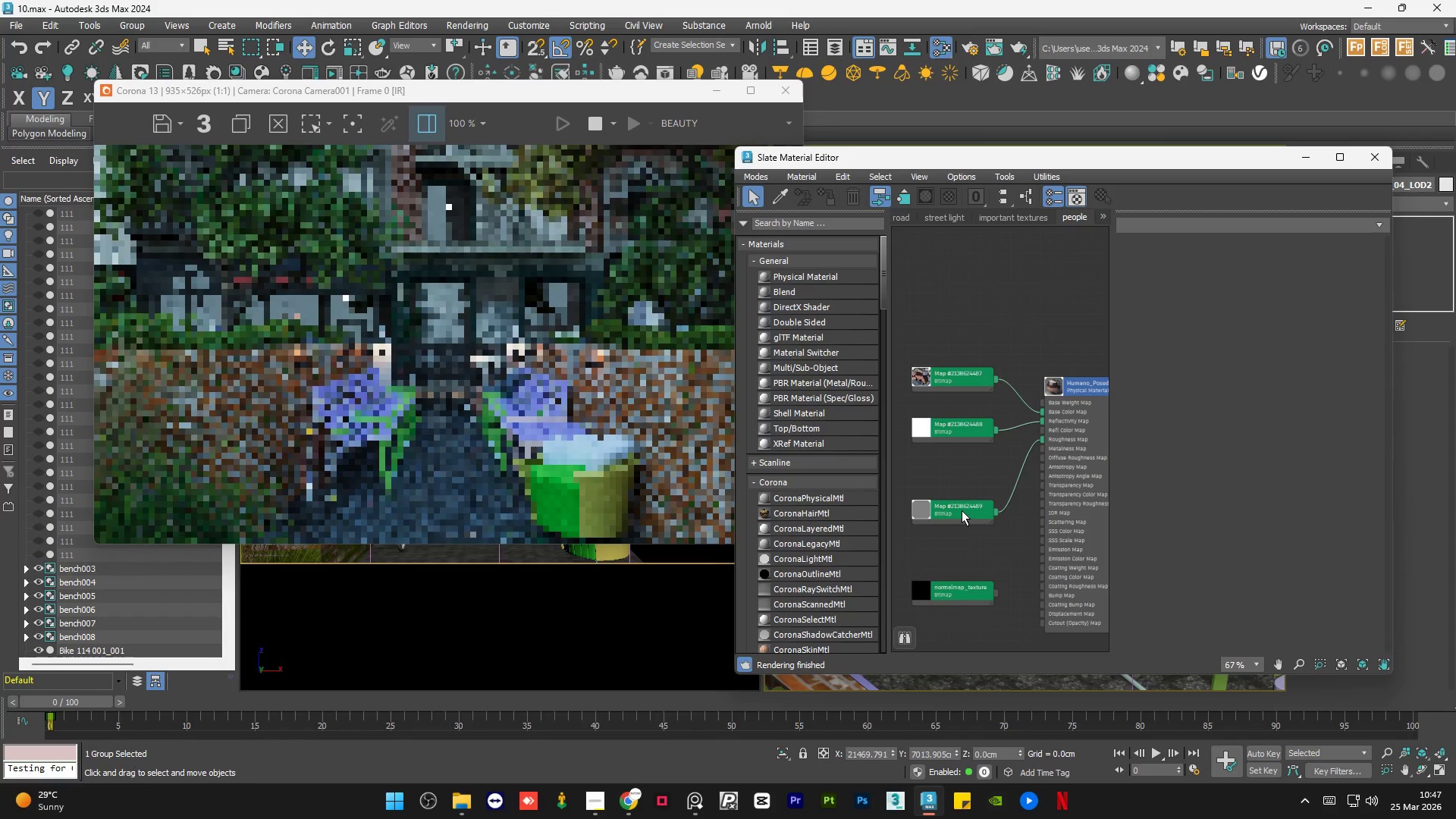 
left_click_drag(start_coordinate=[962, 510], to_coordinate=[959, 477])
 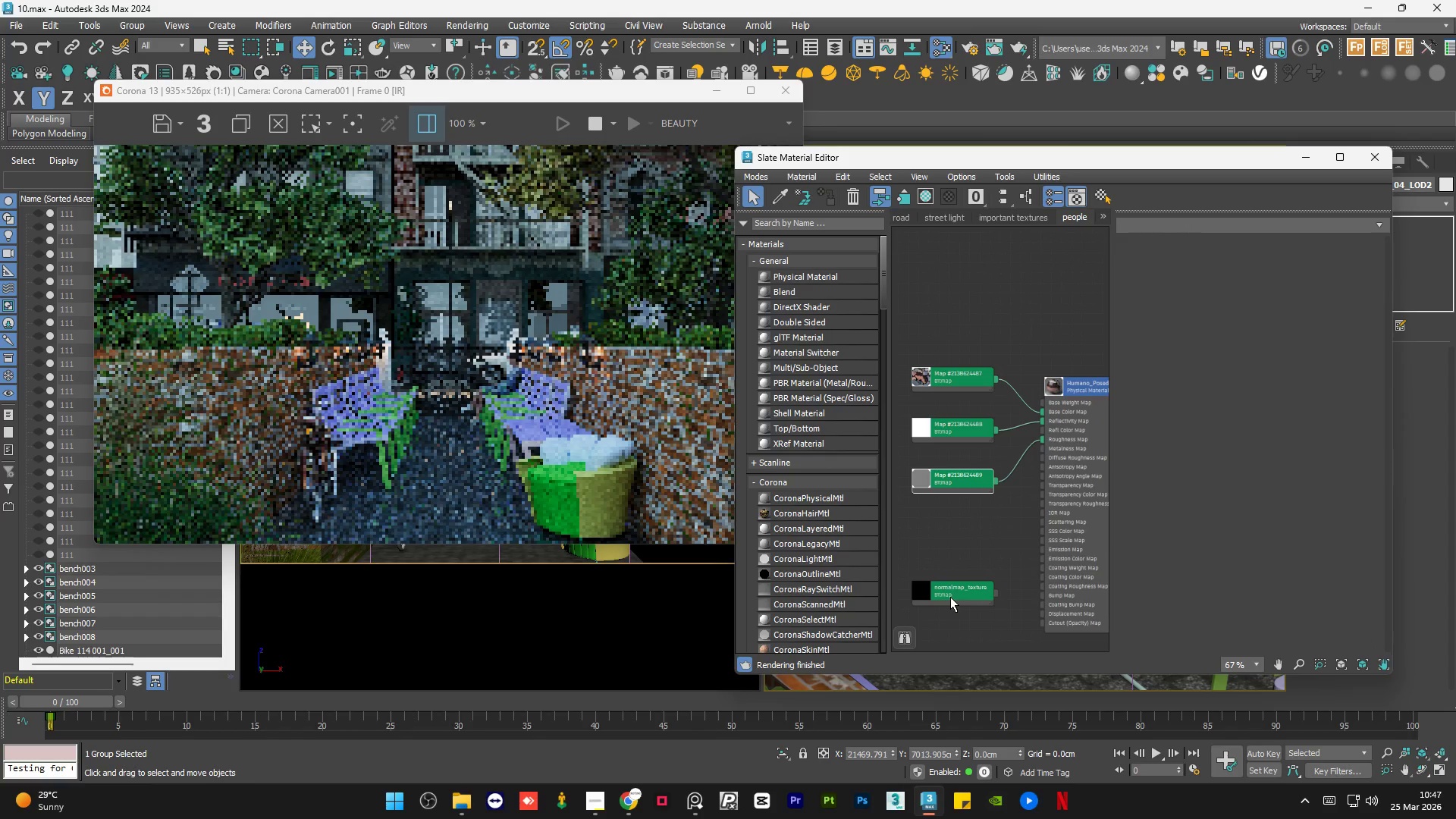 
left_click_drag(start_coordinate=[950, 597], to_coordinate=[951, 556])
 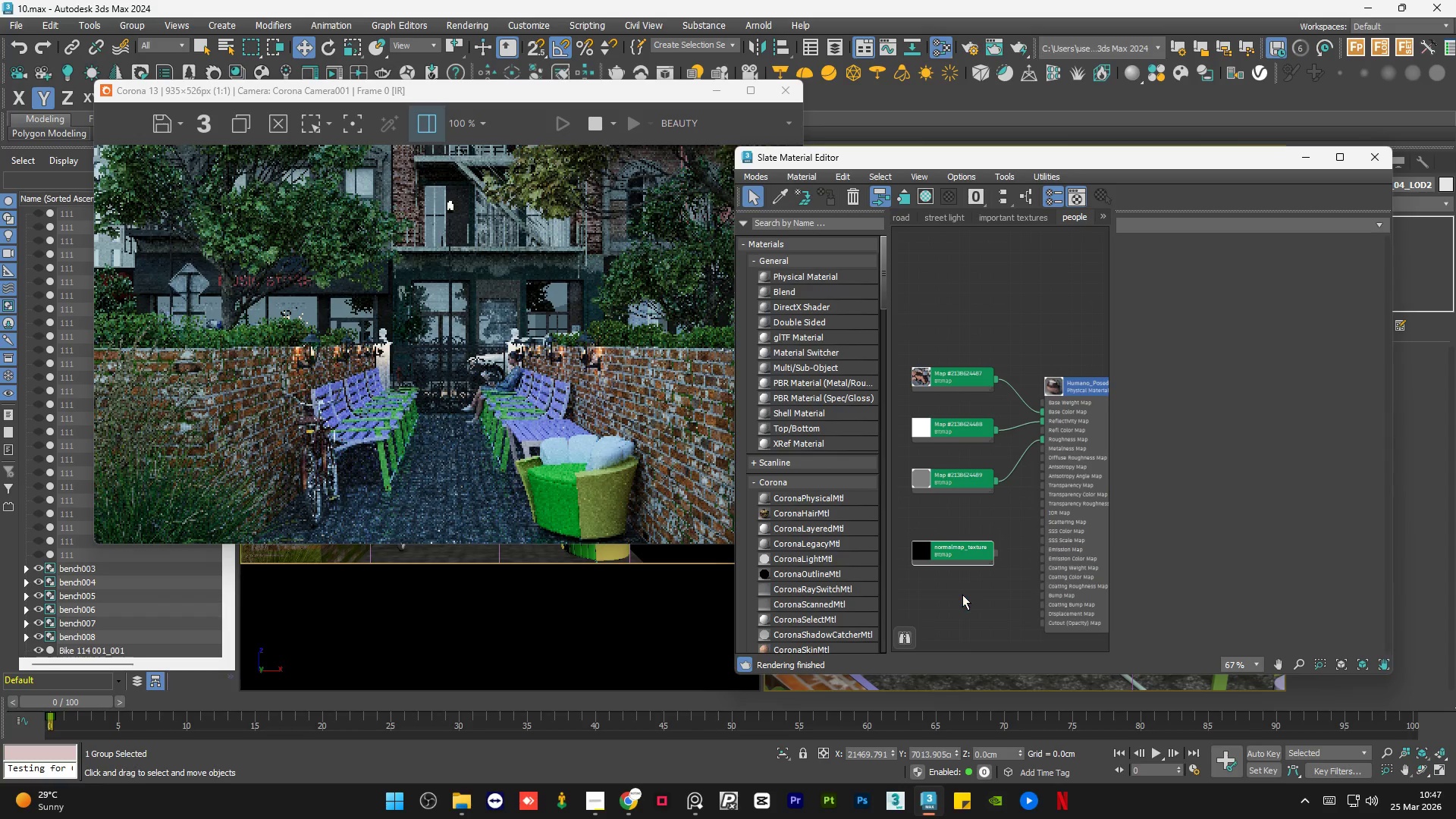 
left_click([962, 595])
 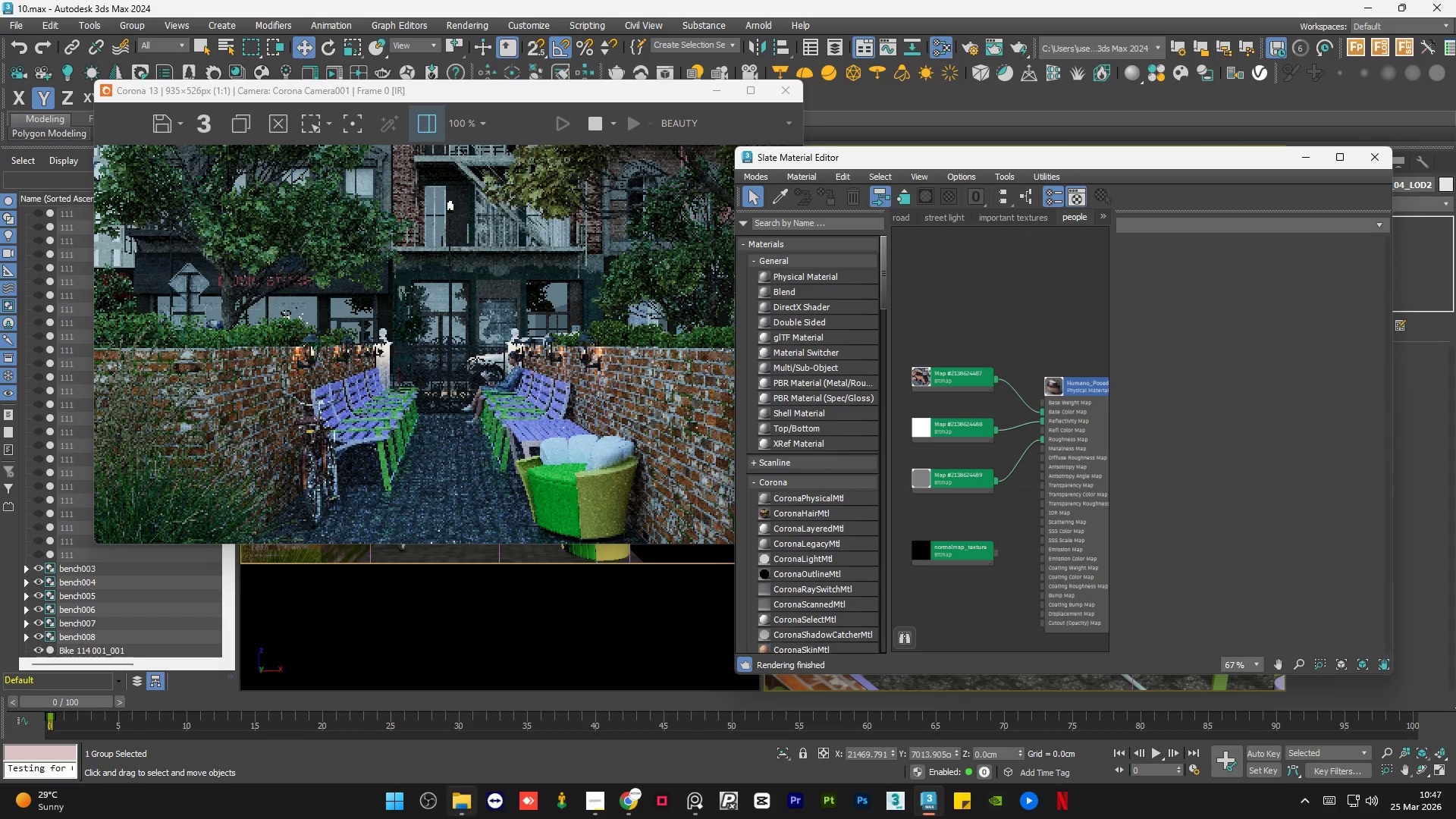 
left_click([465, 817])
 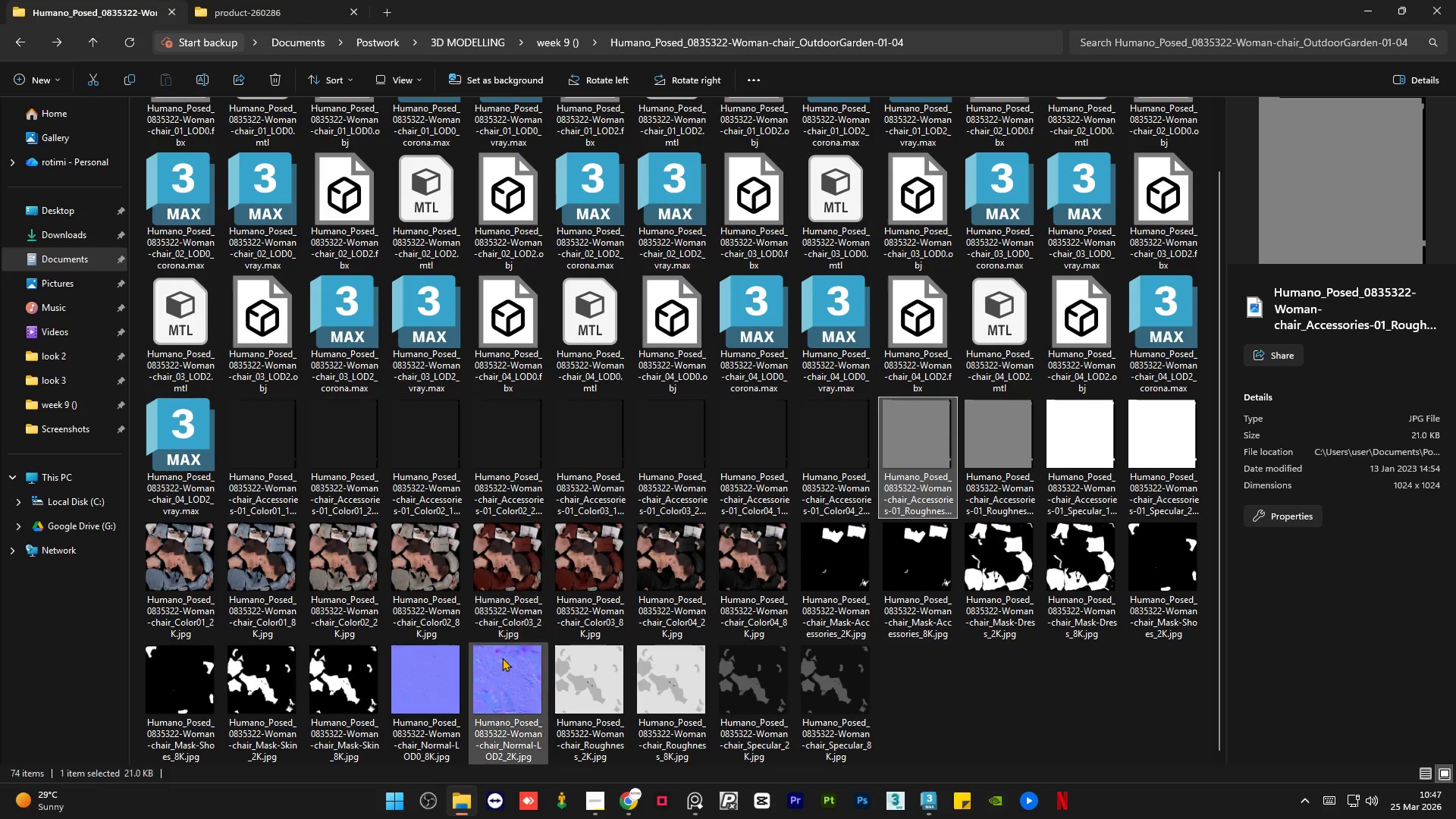 
left_click([504, 672])
 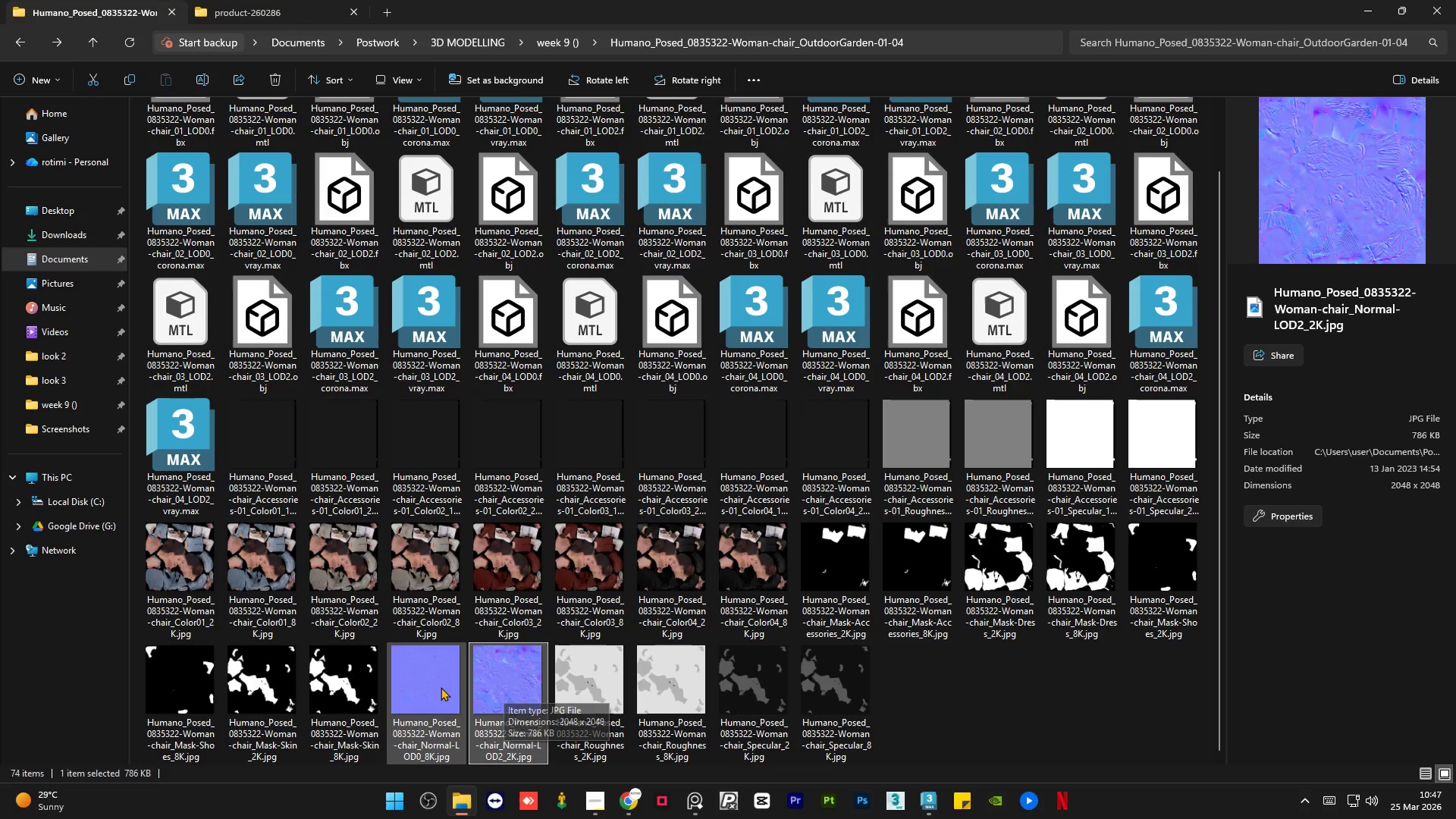 
left_click([409, 695])
 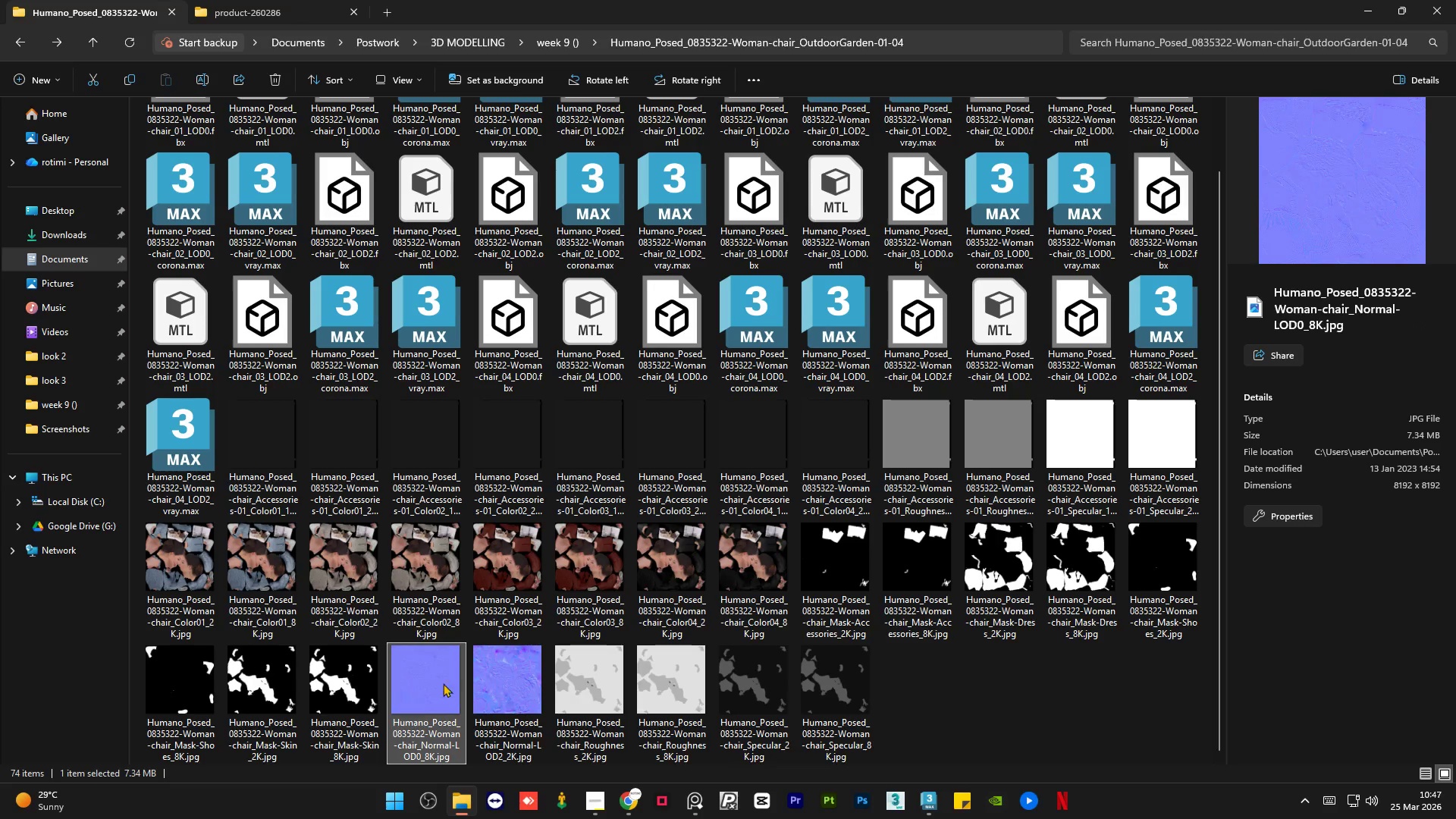 
mouse_move([487, 676])
 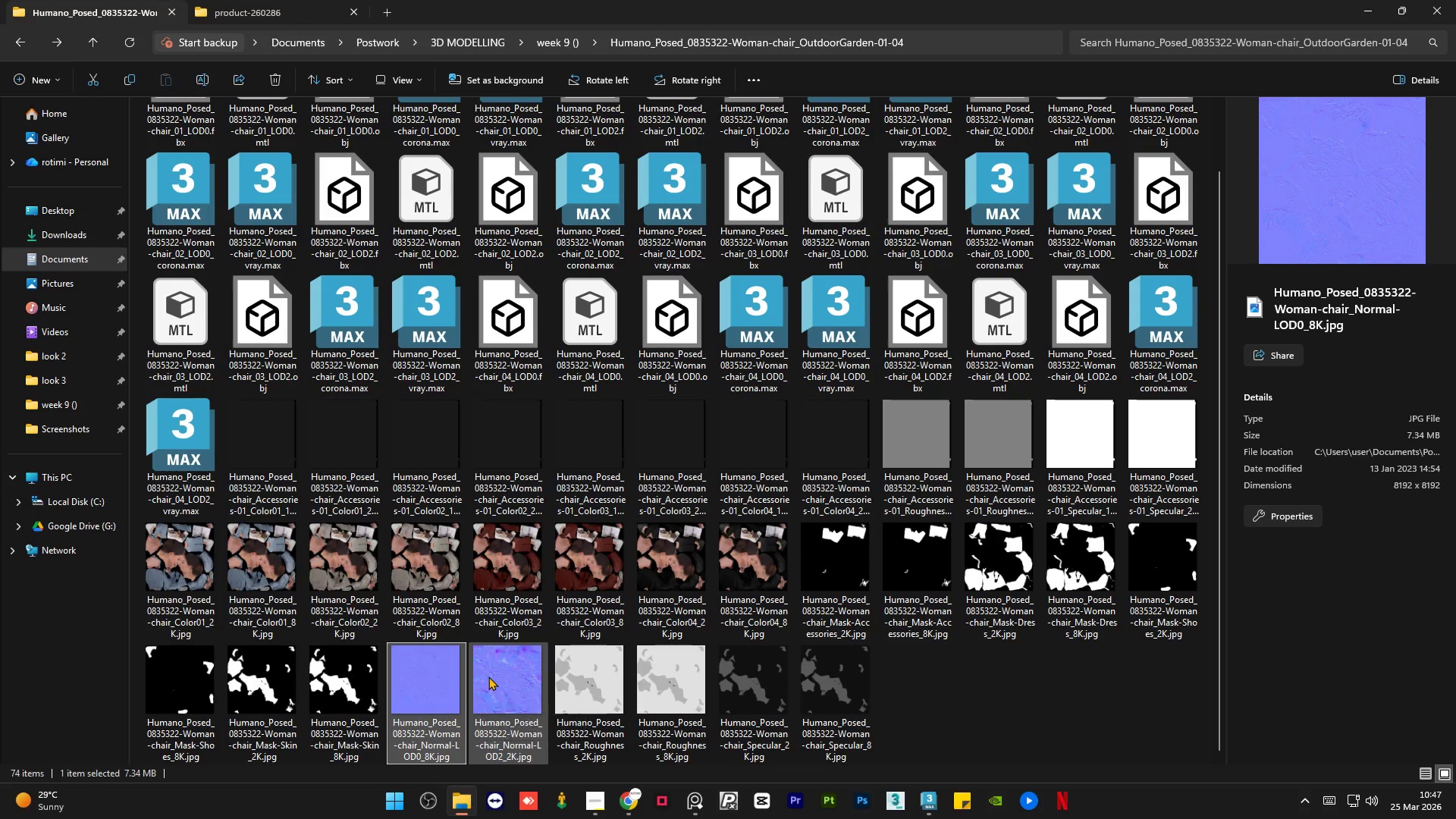 
left_click([488, 676])
 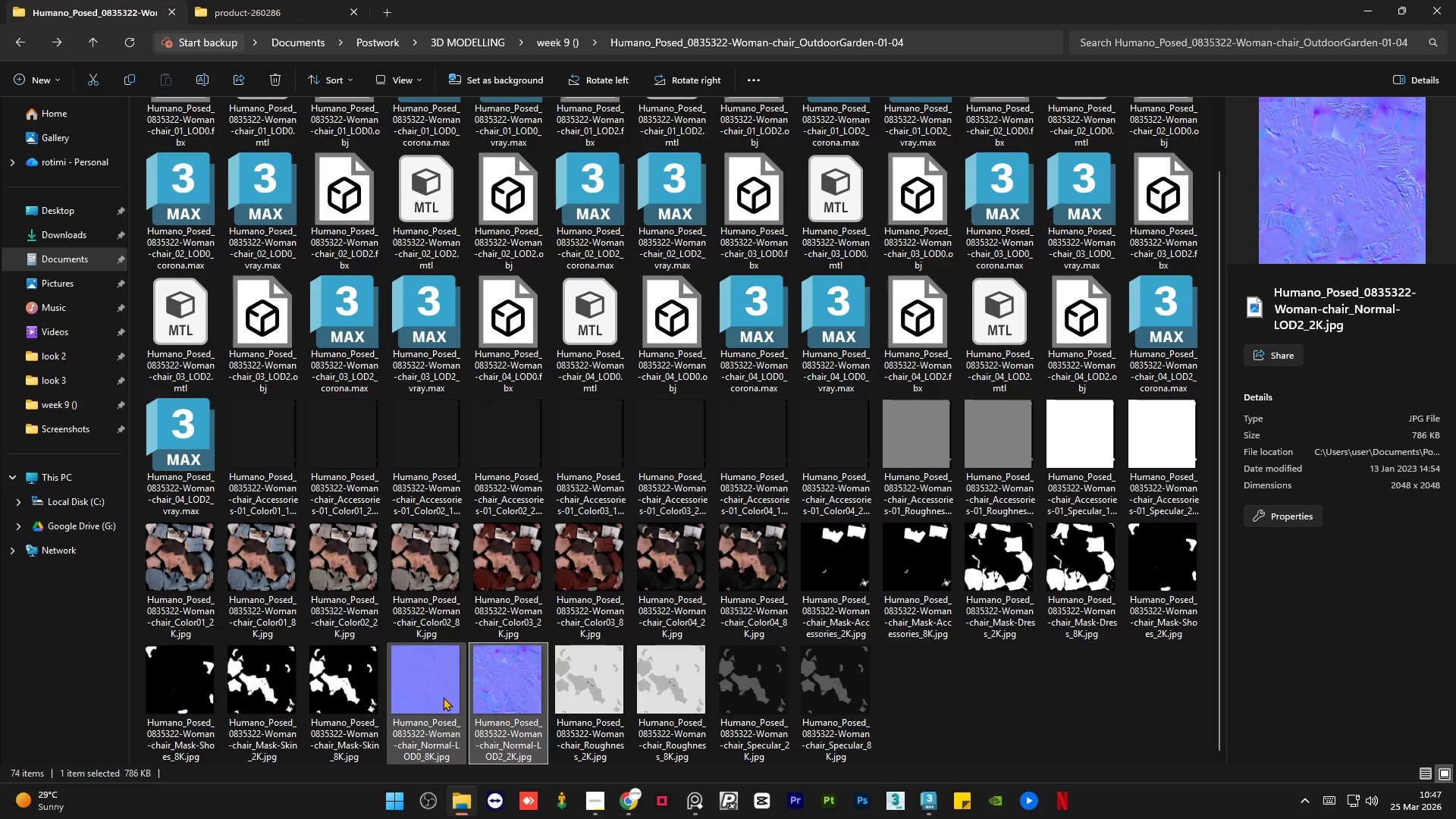 
left_click([443, 697])
 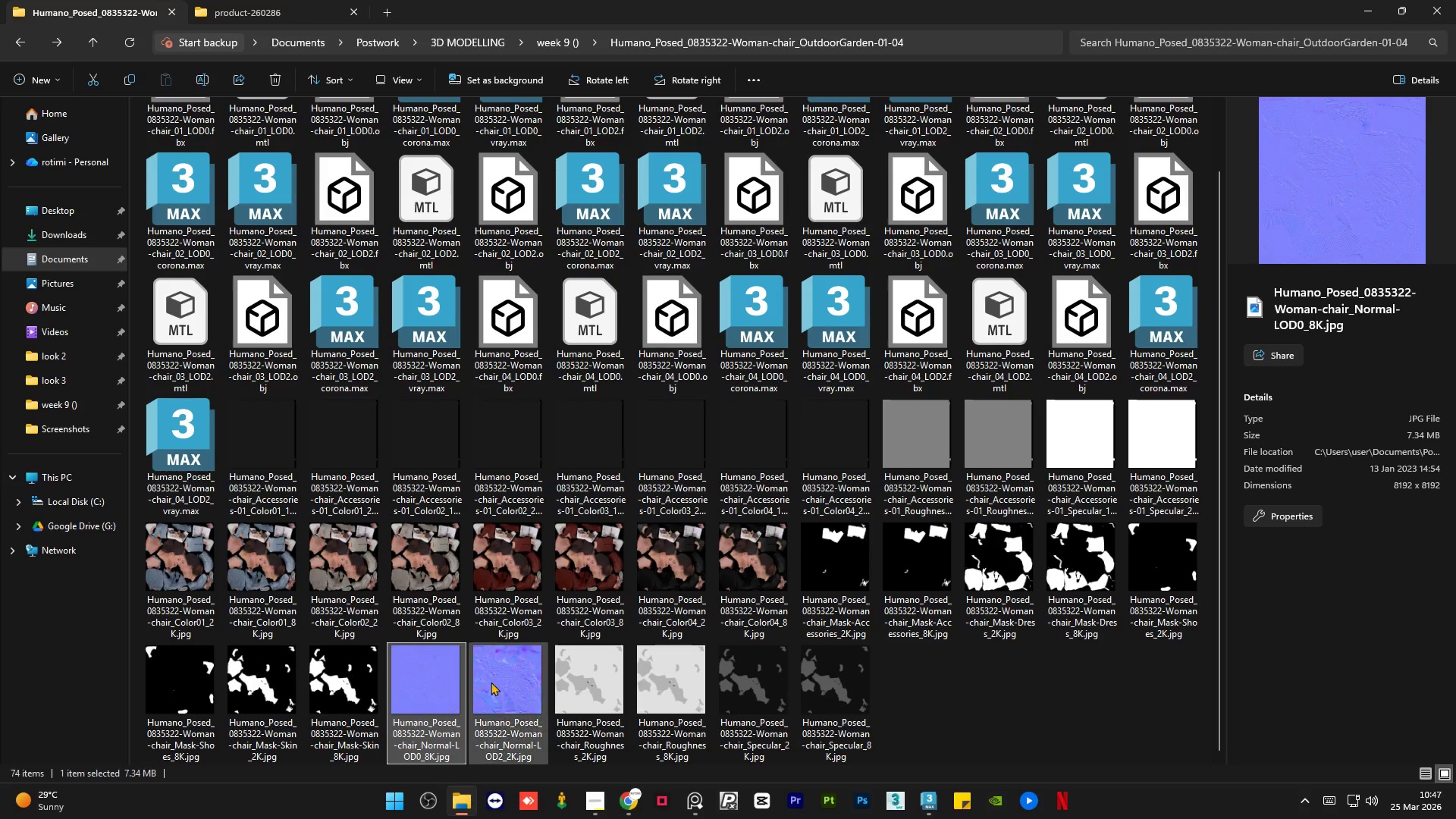 
left_click([491, 681])
 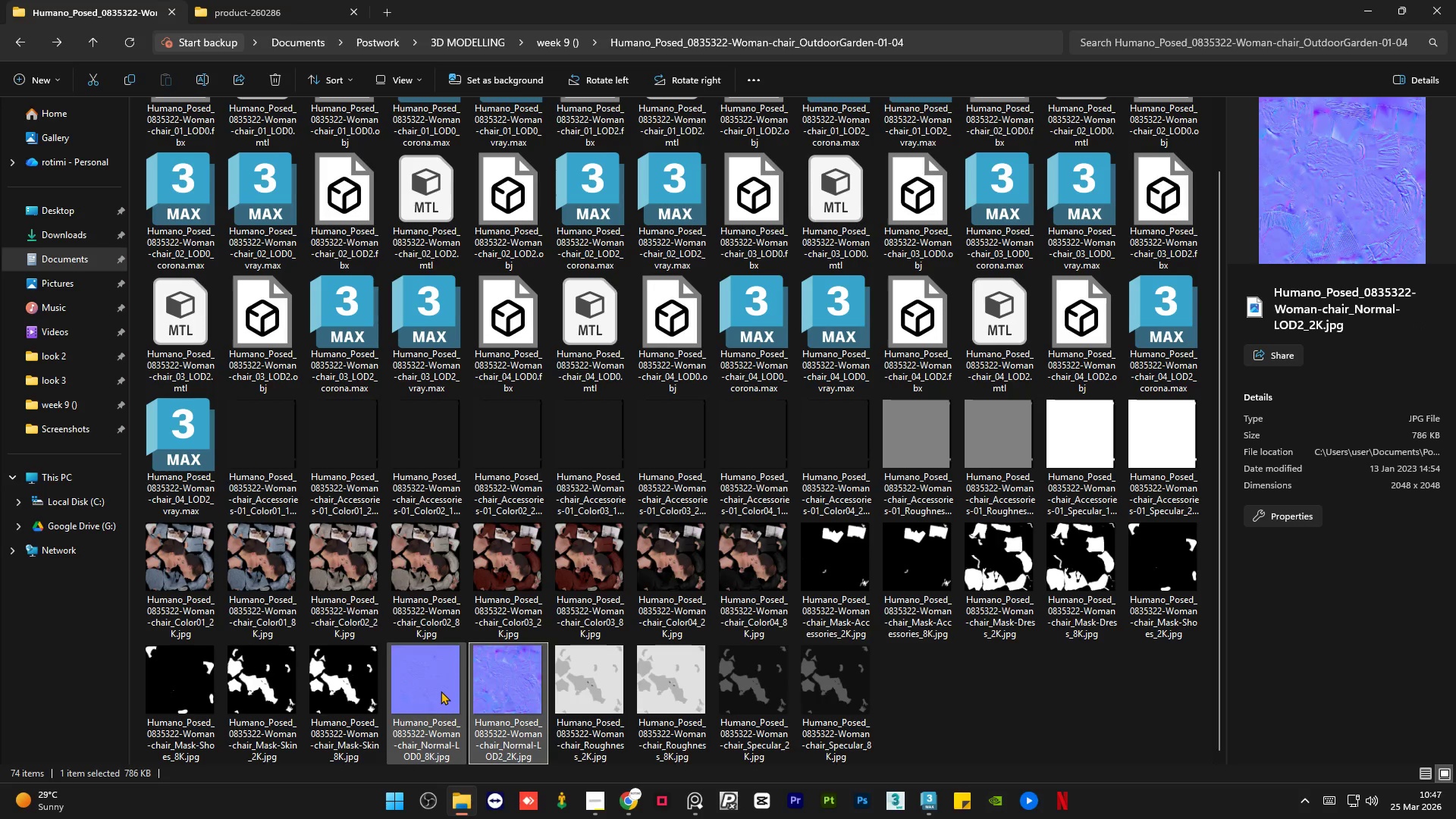 
left_click([441, 692])
 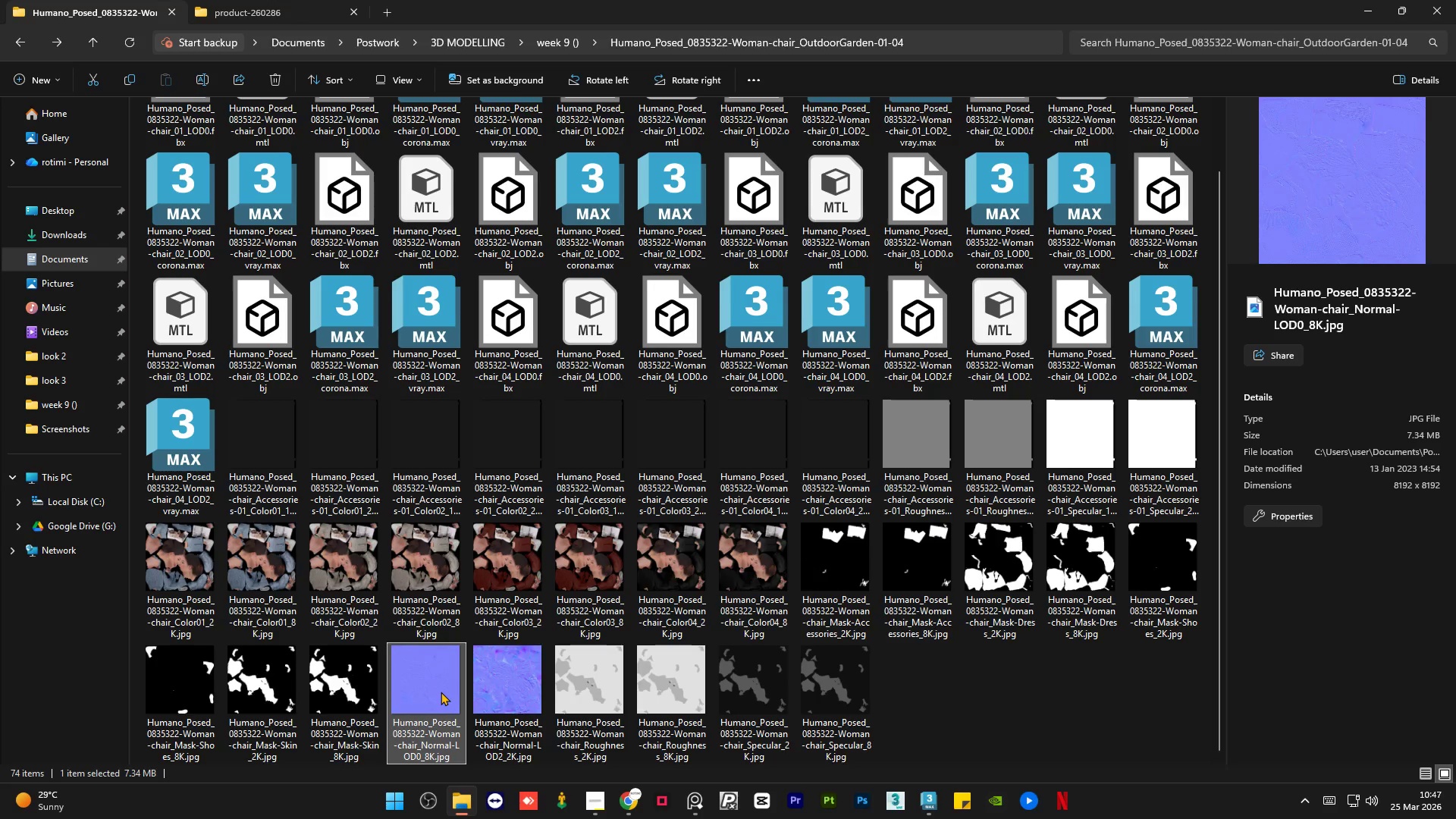 
double_click([441, 692])
 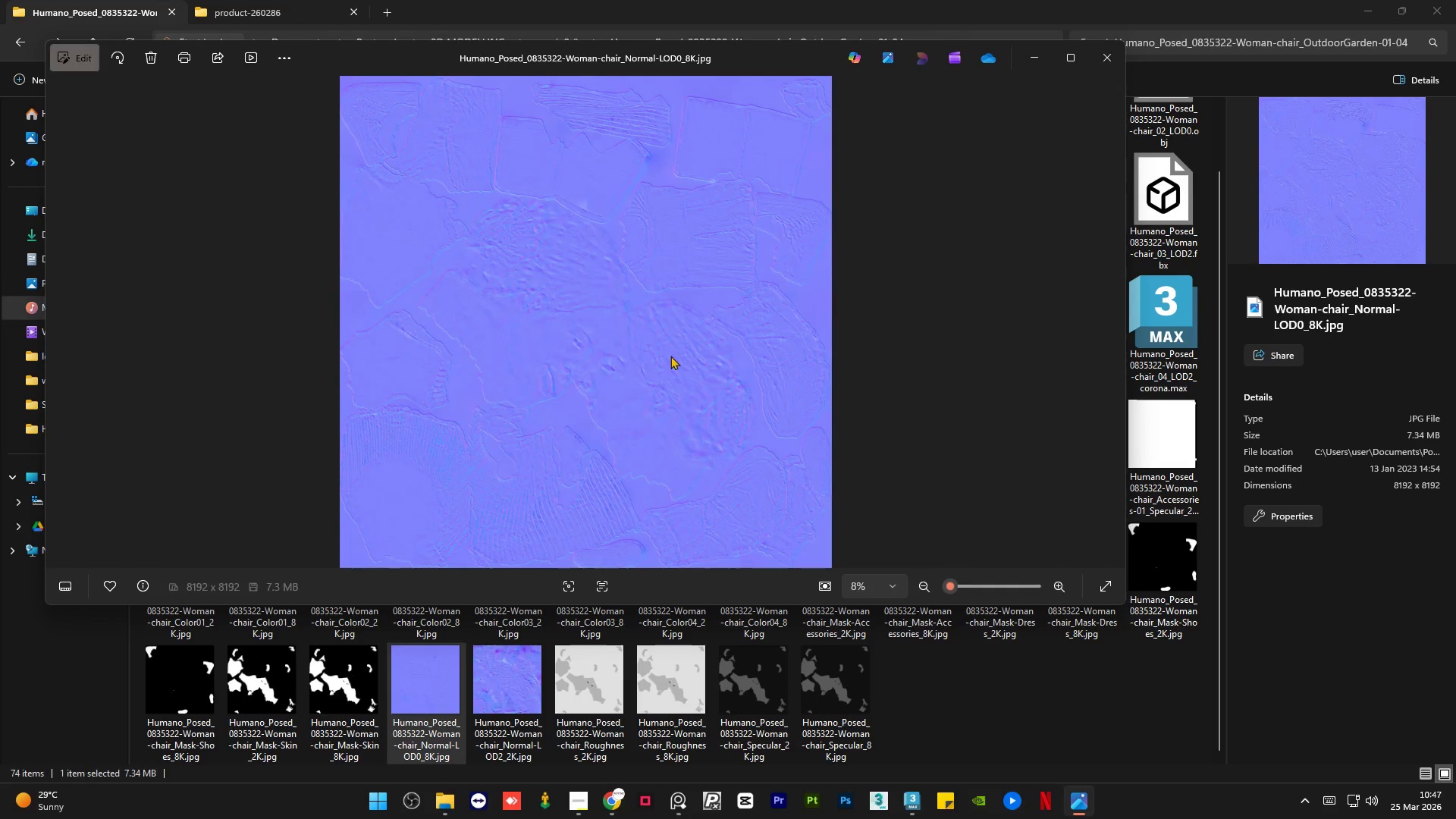 
scroll: coordinate [670, 340], scroll_direction: up, amount: 8.0
 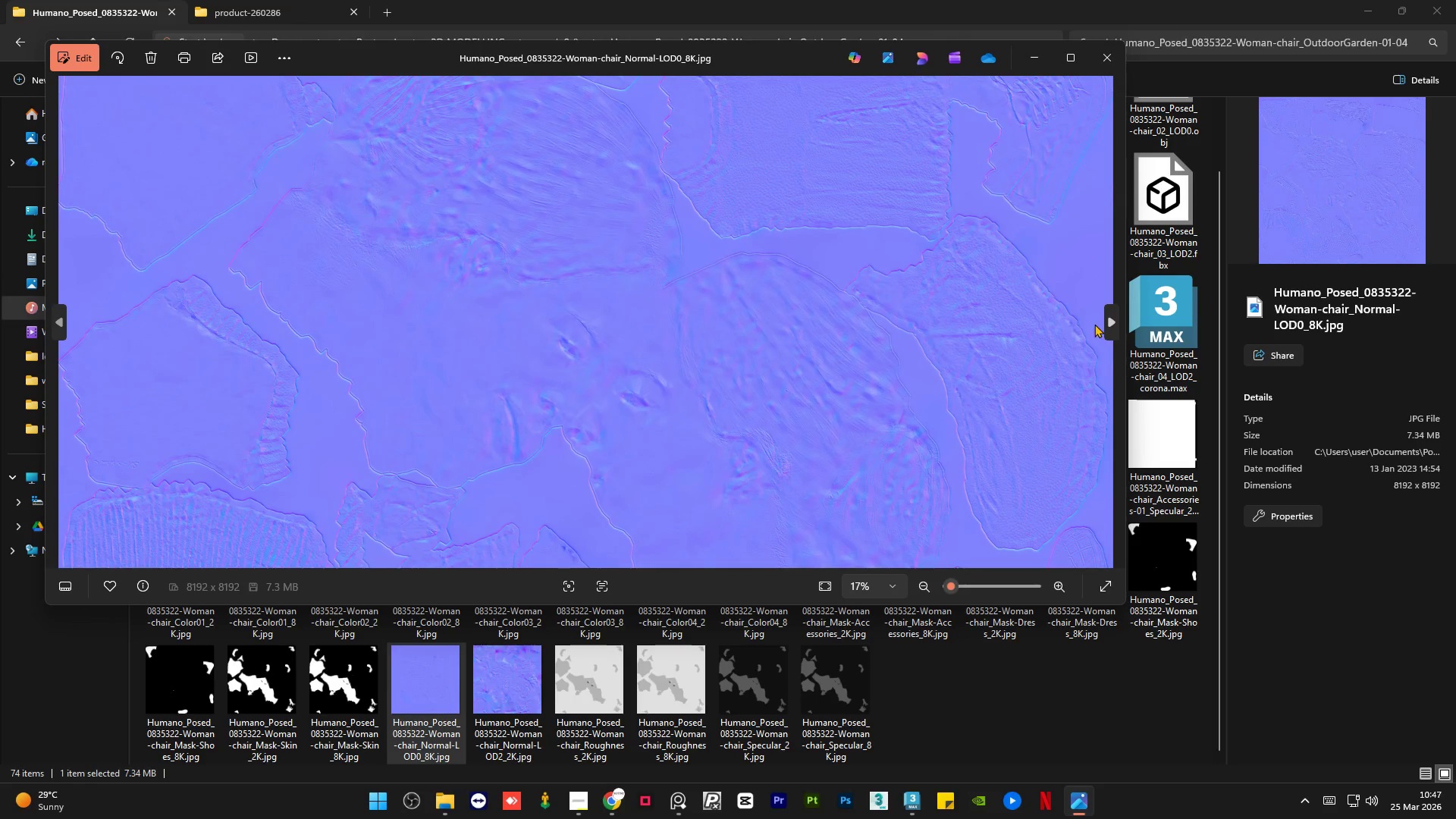 
left_click([1110, 322])
 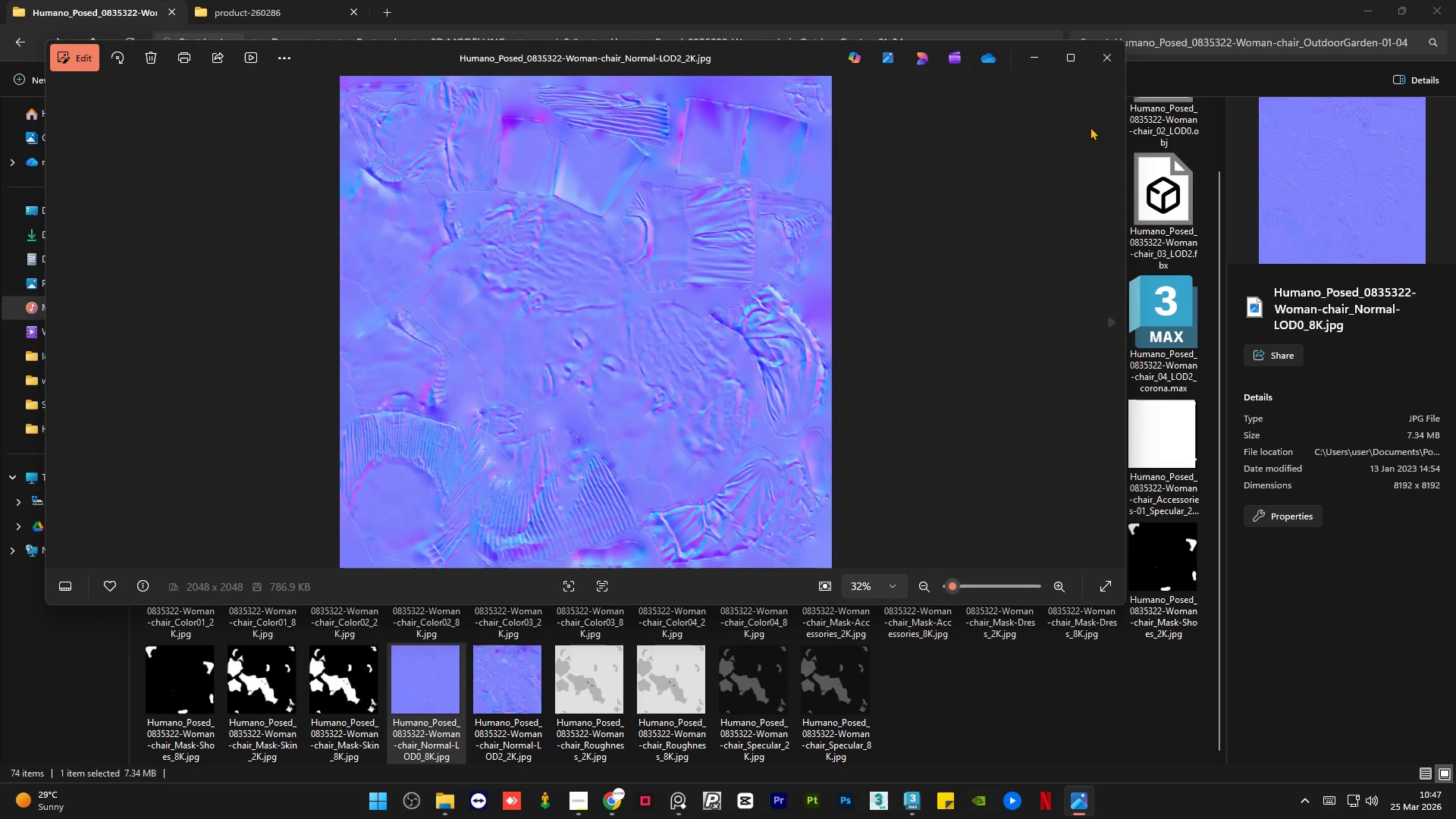 
left_click([1098, 65])
 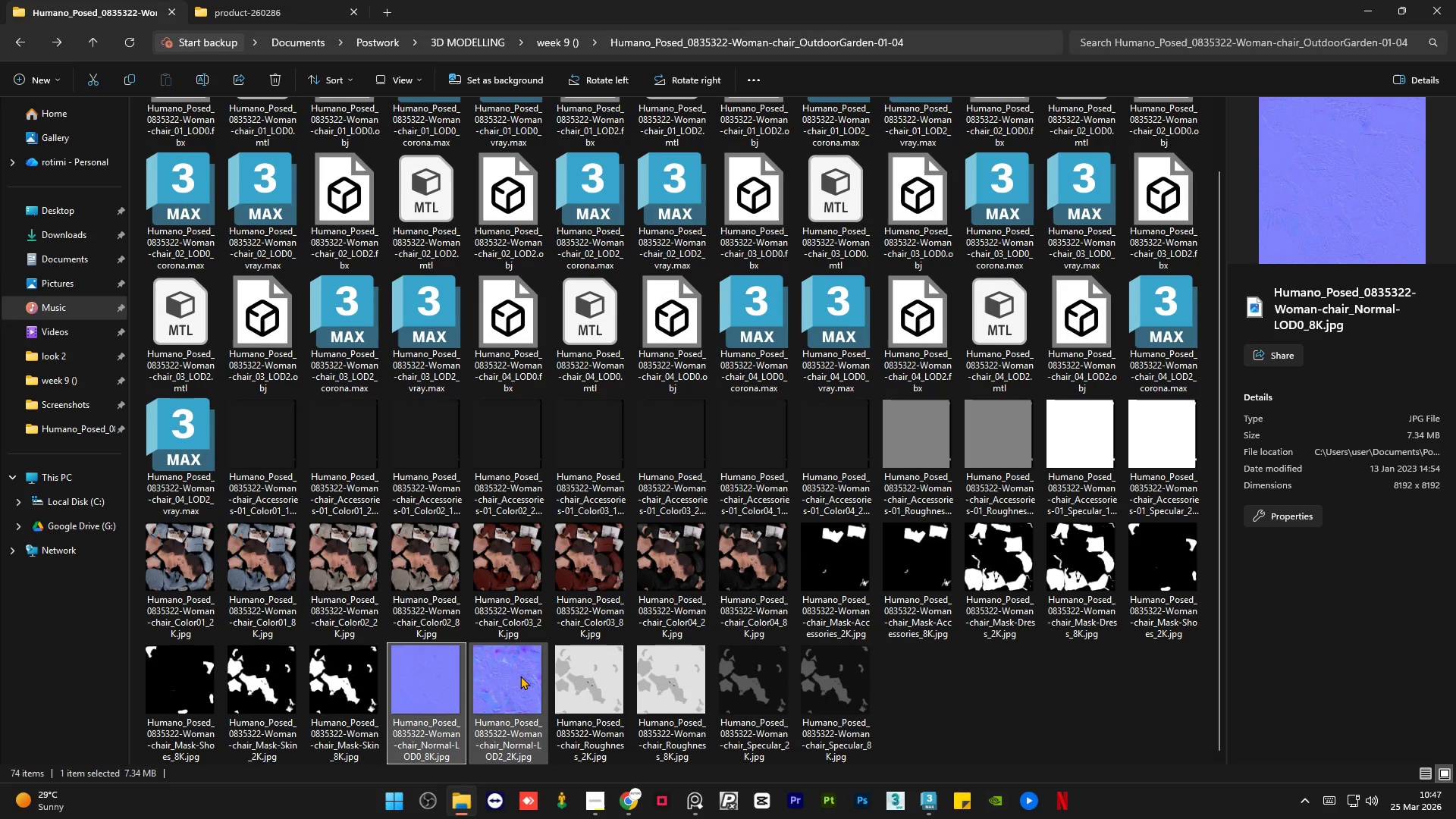 
left_click([520, 675])
 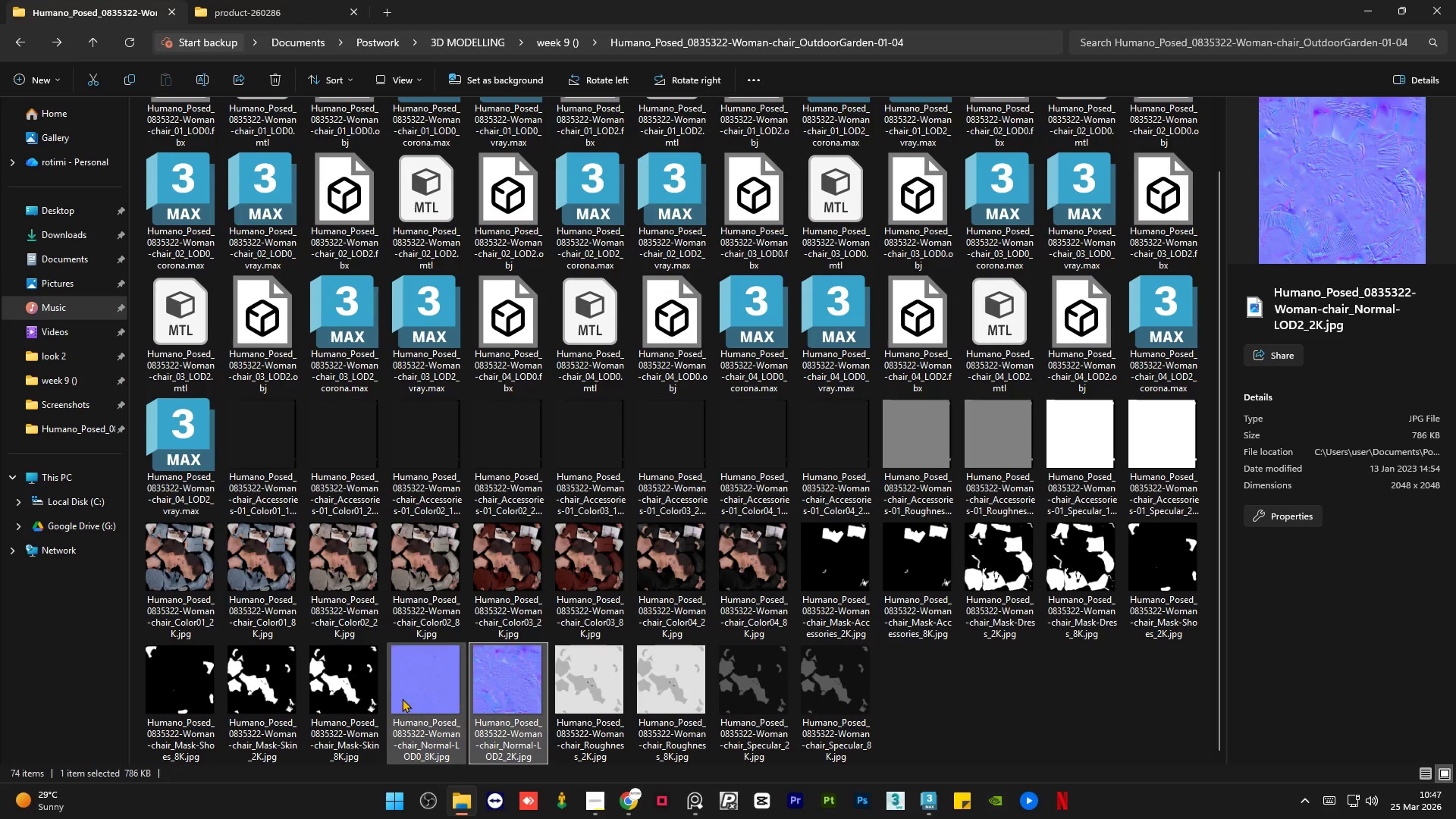 
left_click([402, 698])
 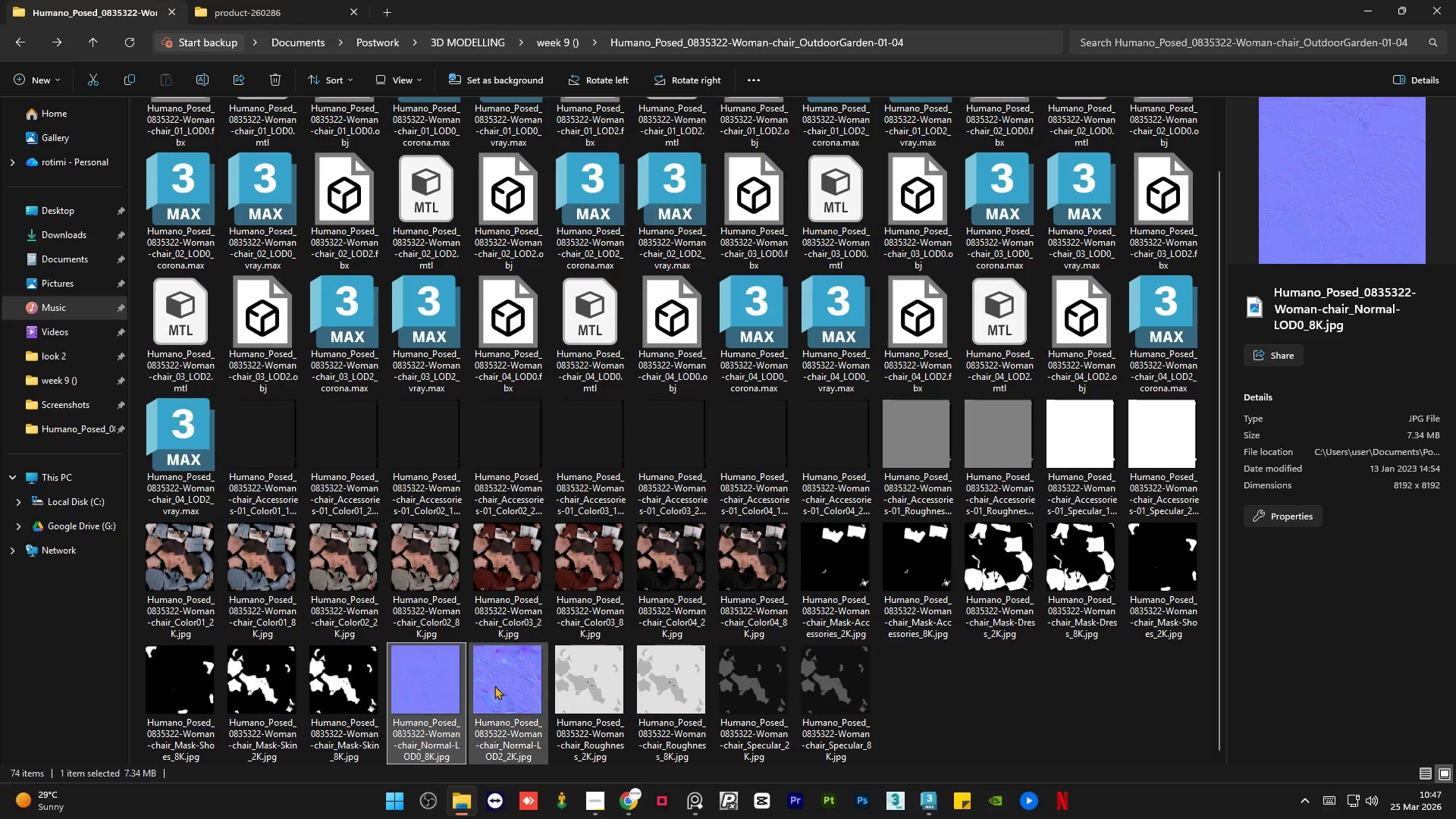 
left_click([505, 679])
 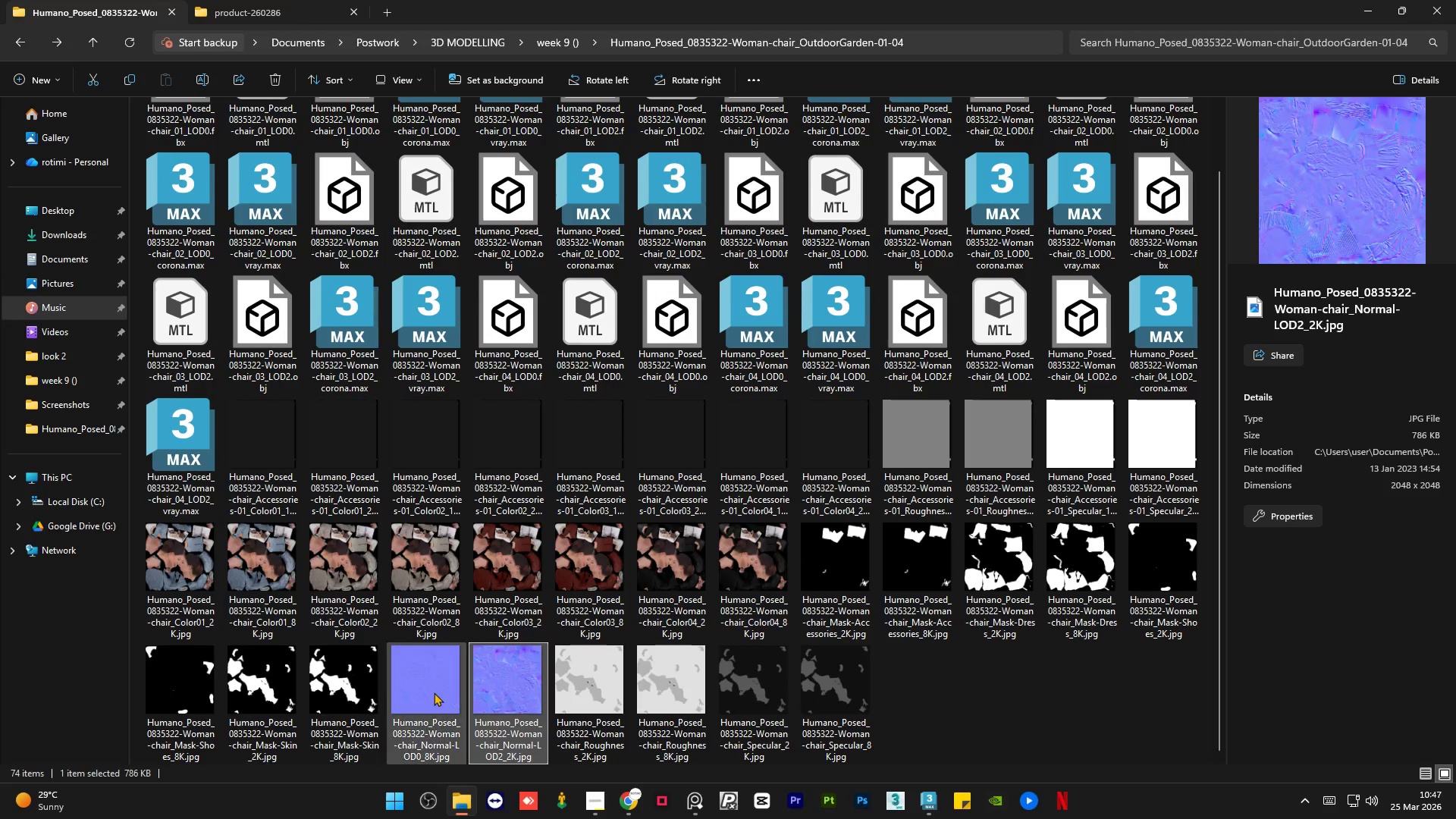 
left_click([434, 692])
 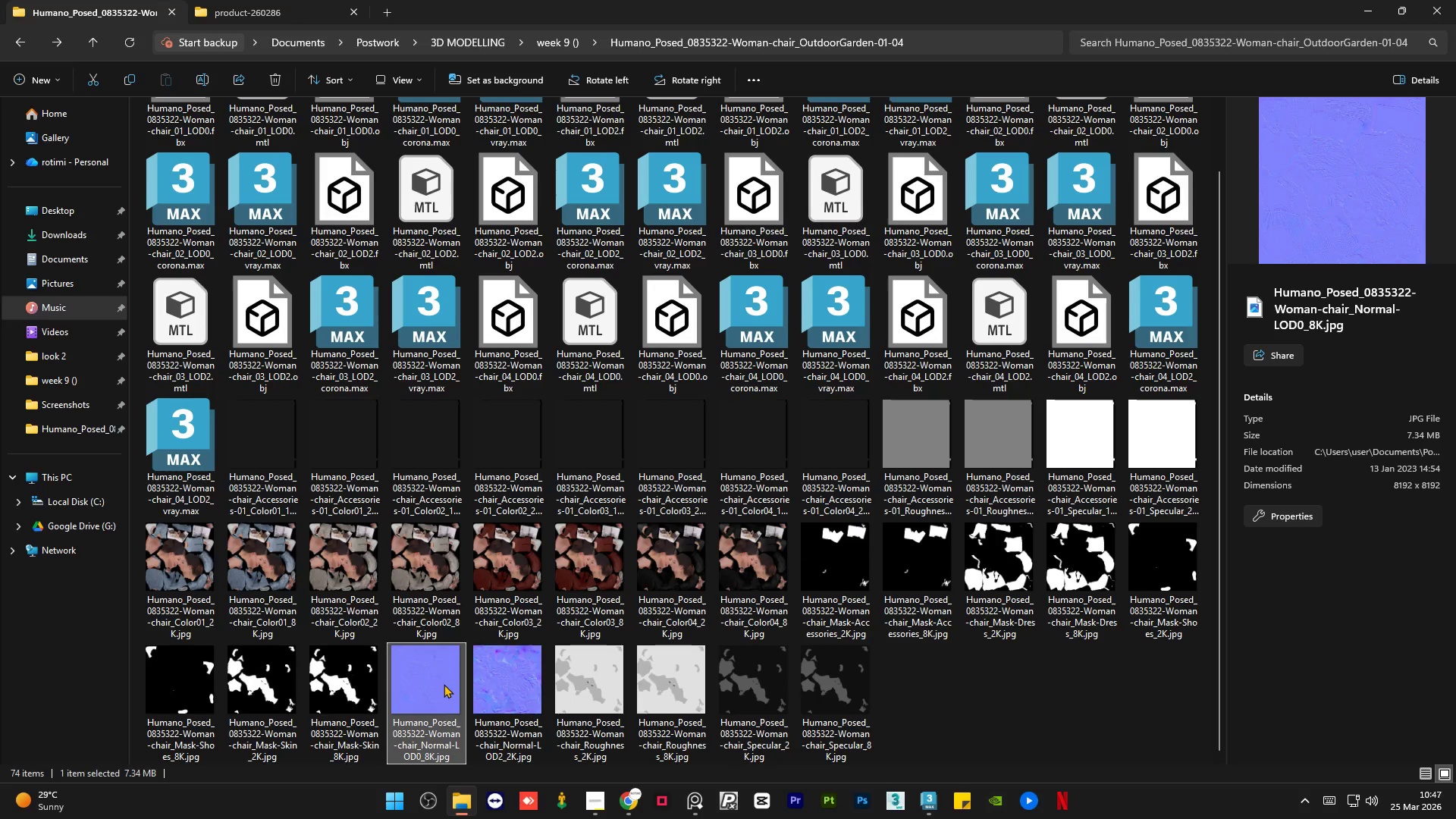 
left_click([493, 686])
 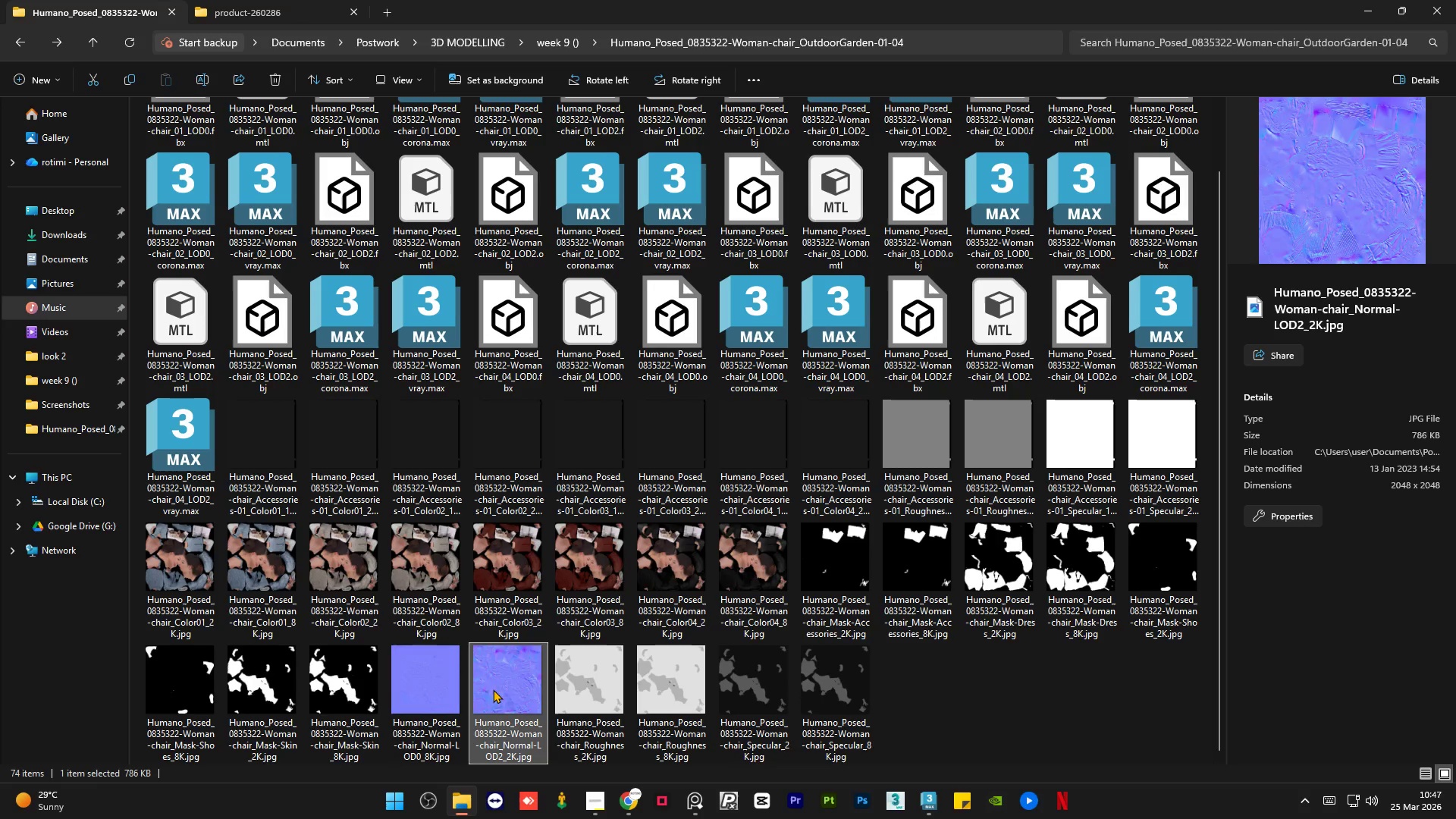 
left_click_drag(start_coordinate=[495, 686], to_coordinate=[954, 514])
 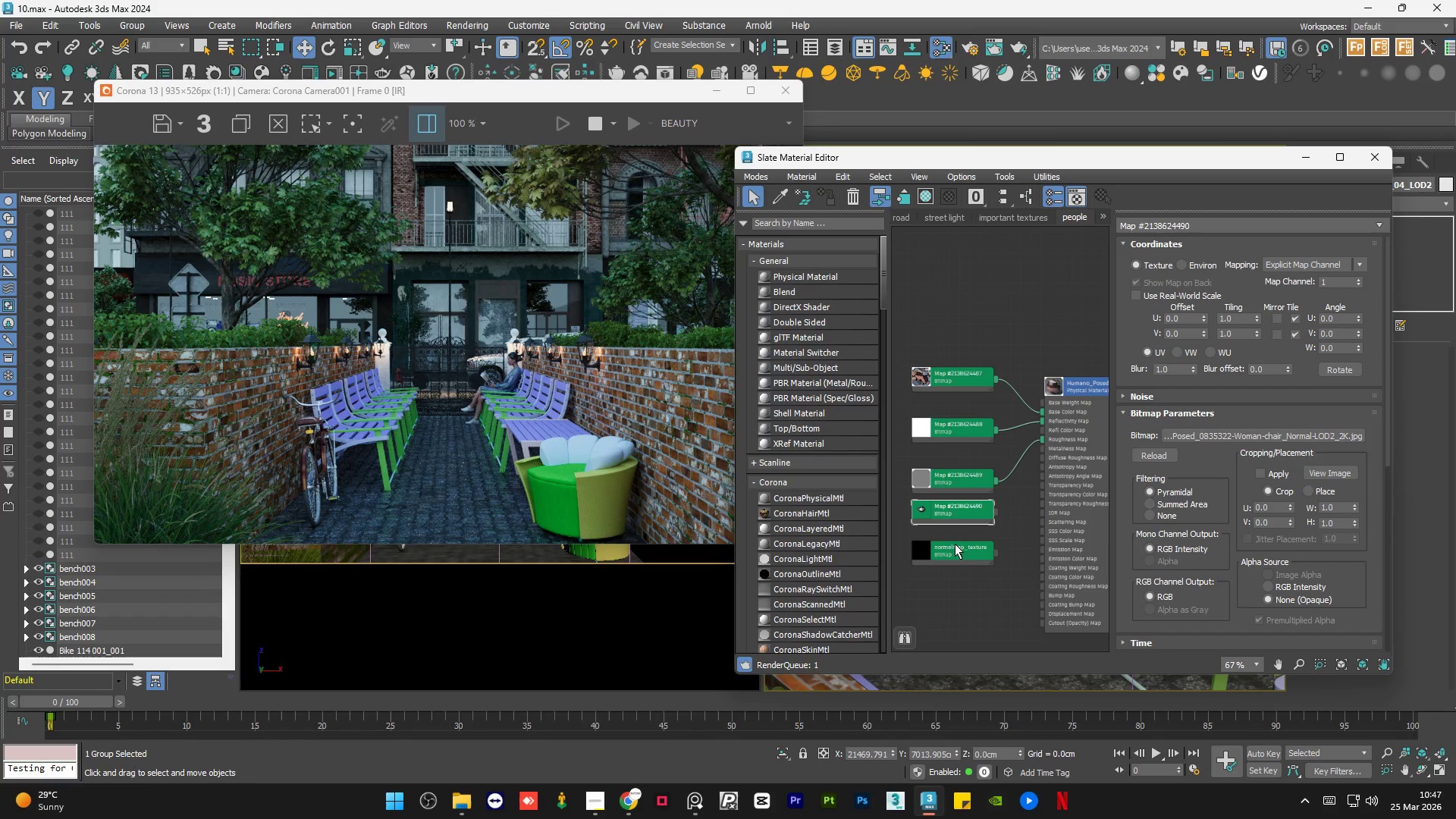 
left_click([953, 551])
 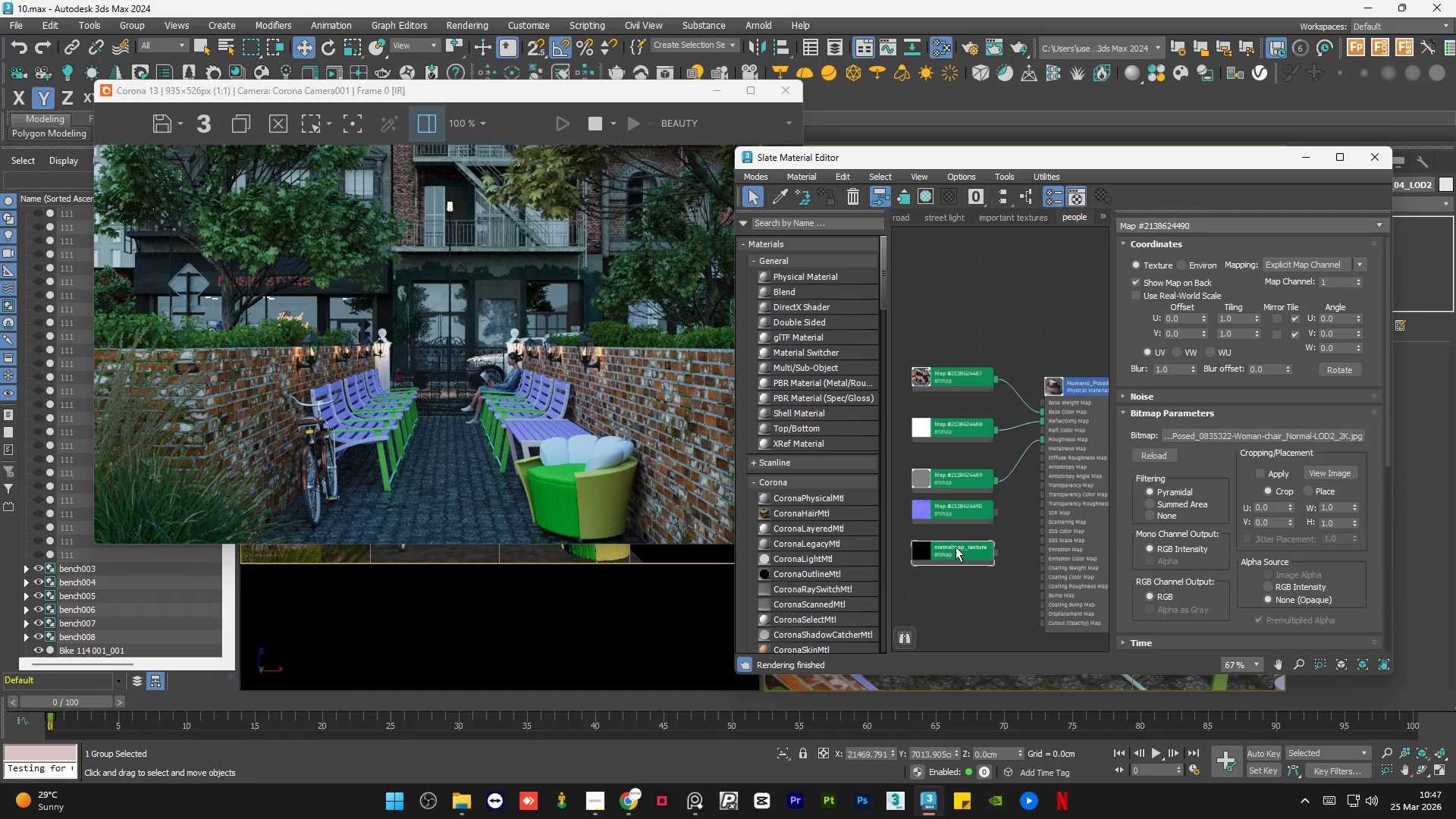 
key(Delete)
 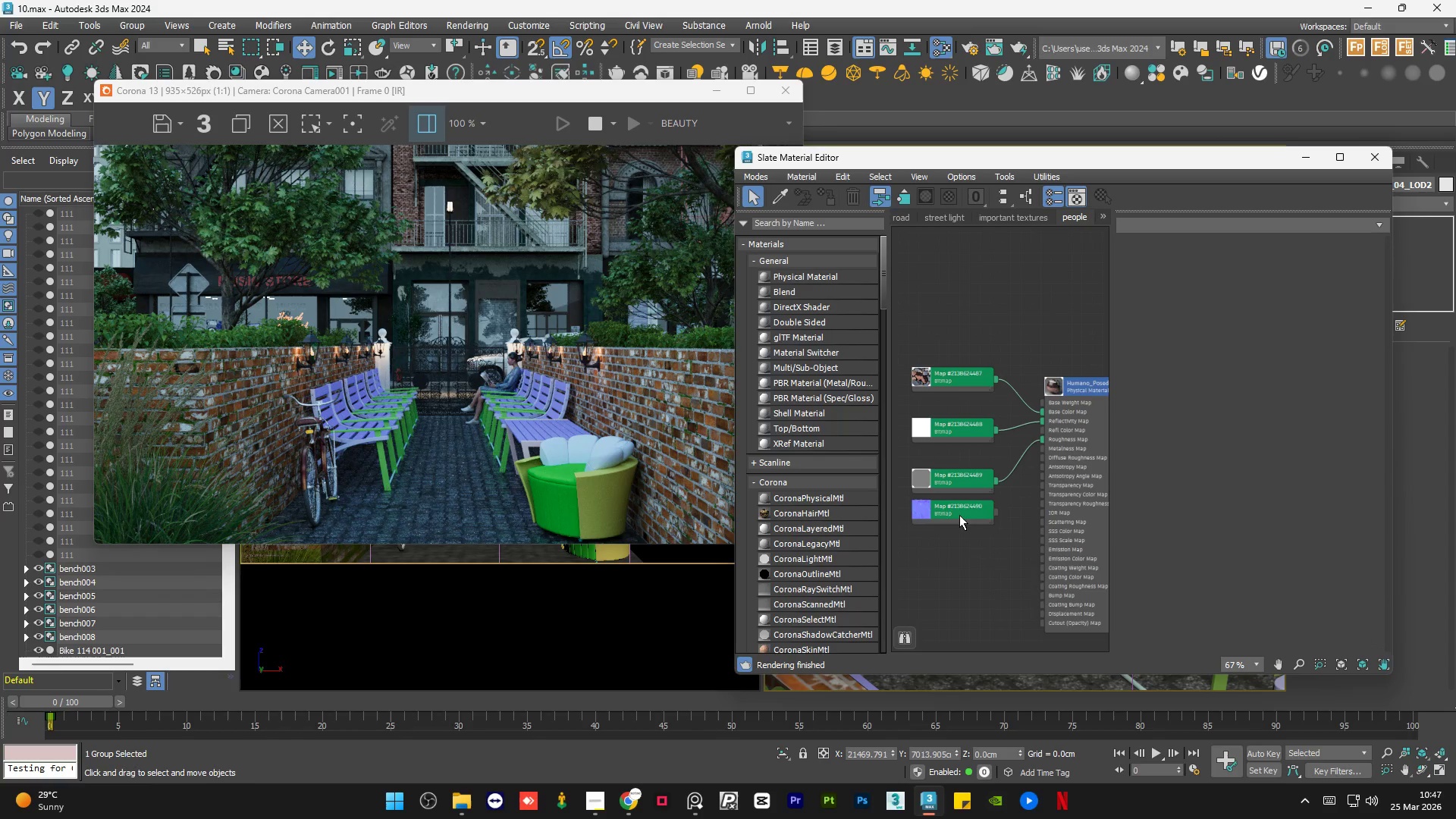 
left_click_drag(start_coordinate=[959, 515], to_coordinate=[962, 550])
 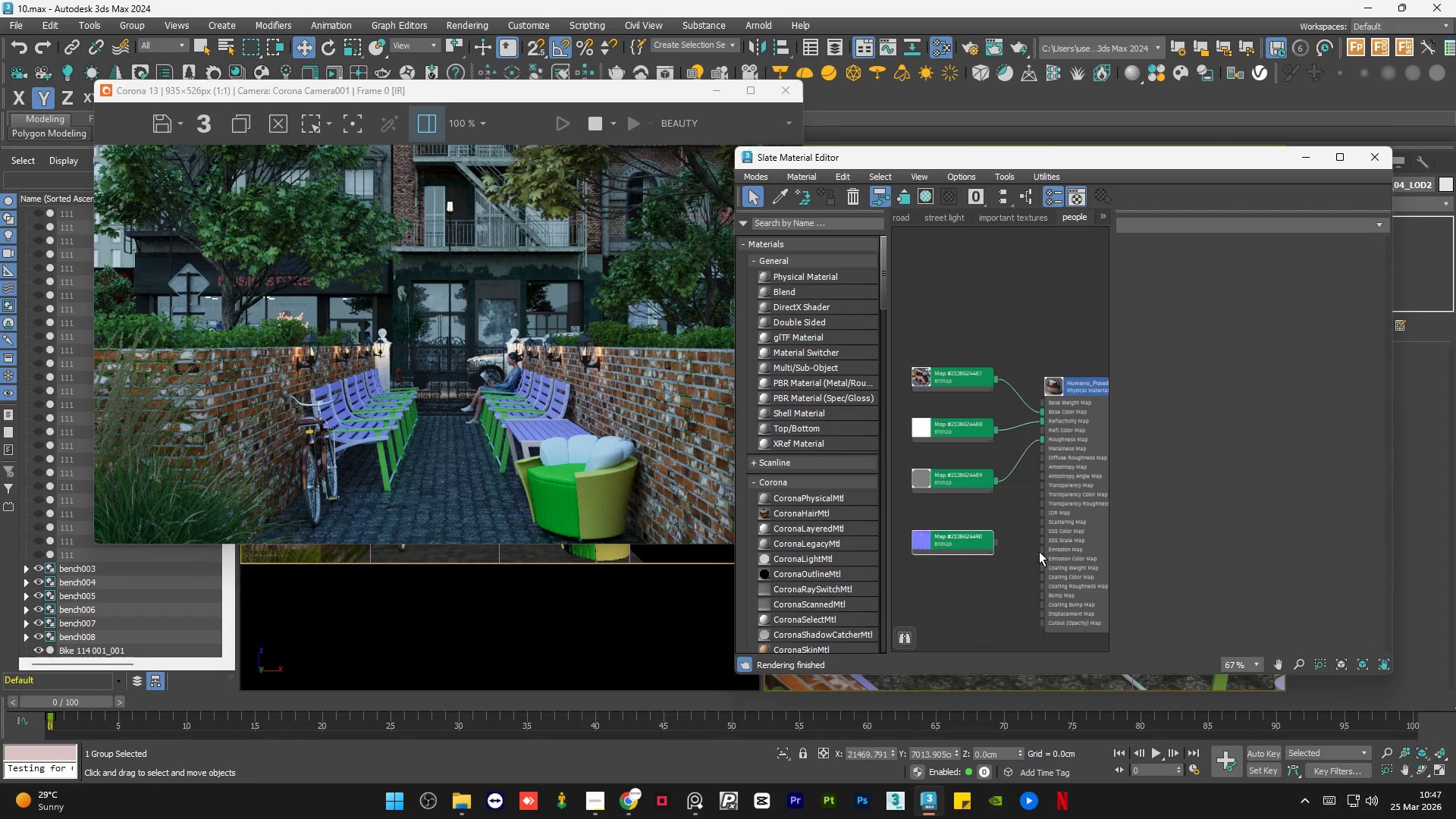 
scroll: coordinate [1037, 552], scroll_direction: up, amount: 3.0
 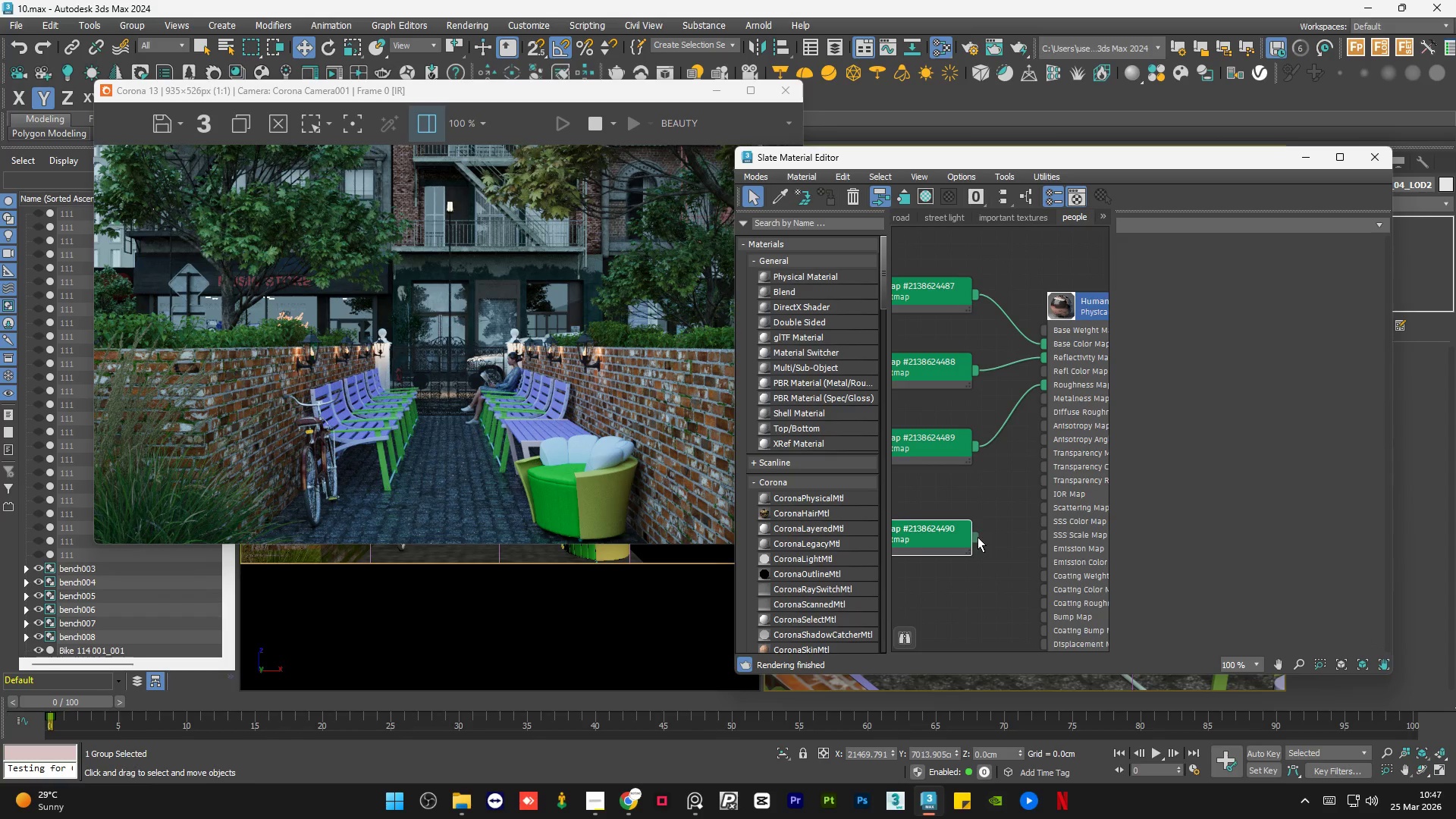 
left_click_drag(start_coordinate=[974, 535], to_coordinate=[1040, 615])
 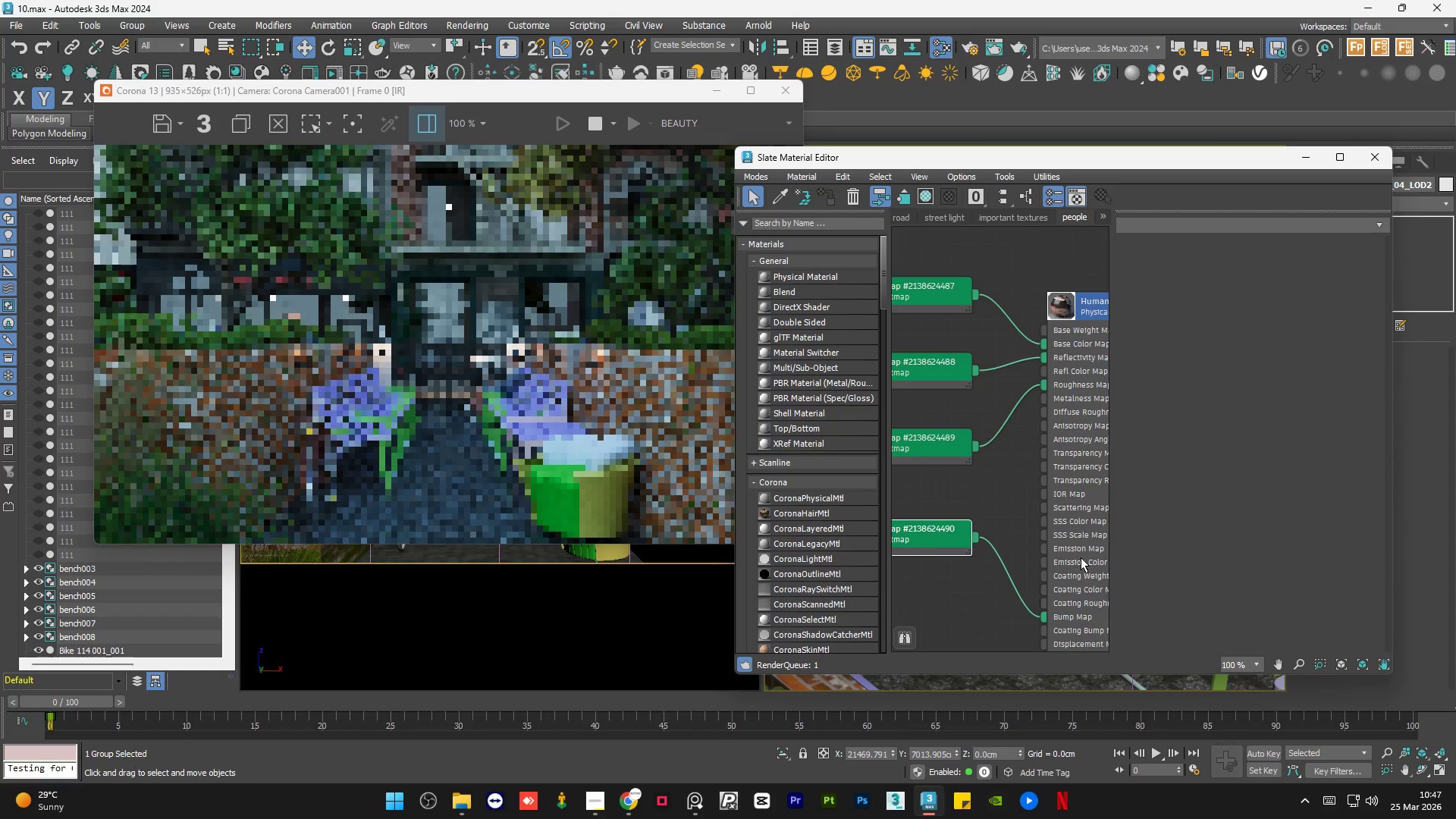 
left_click_drag(start_coordinate=[968, 544], to_coordinate=[970, 554])
 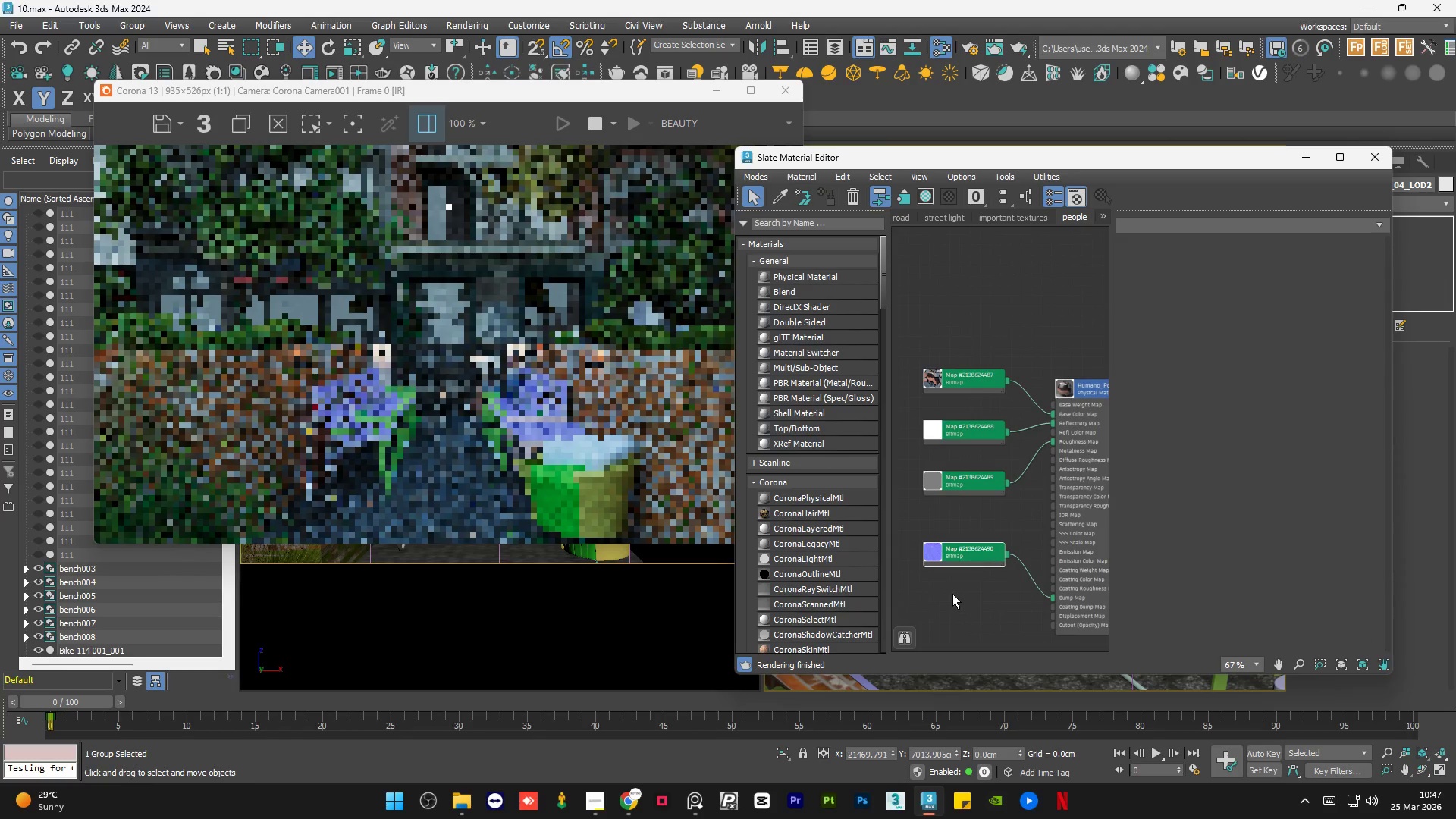 
scroll: coordinate [1061, 558], scroll_direction: down, amount: 3.0
 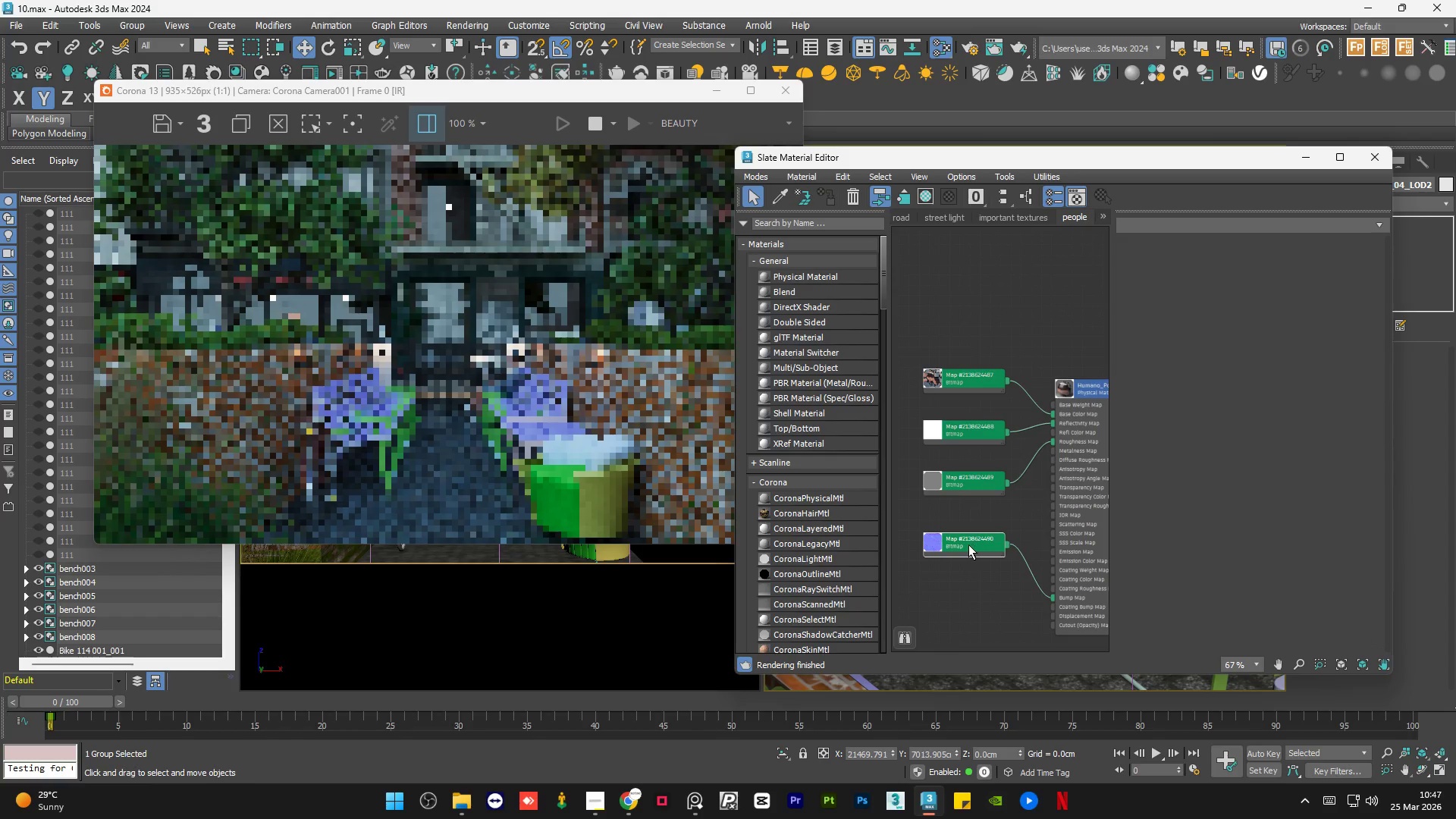 
left_click([952, 594])
 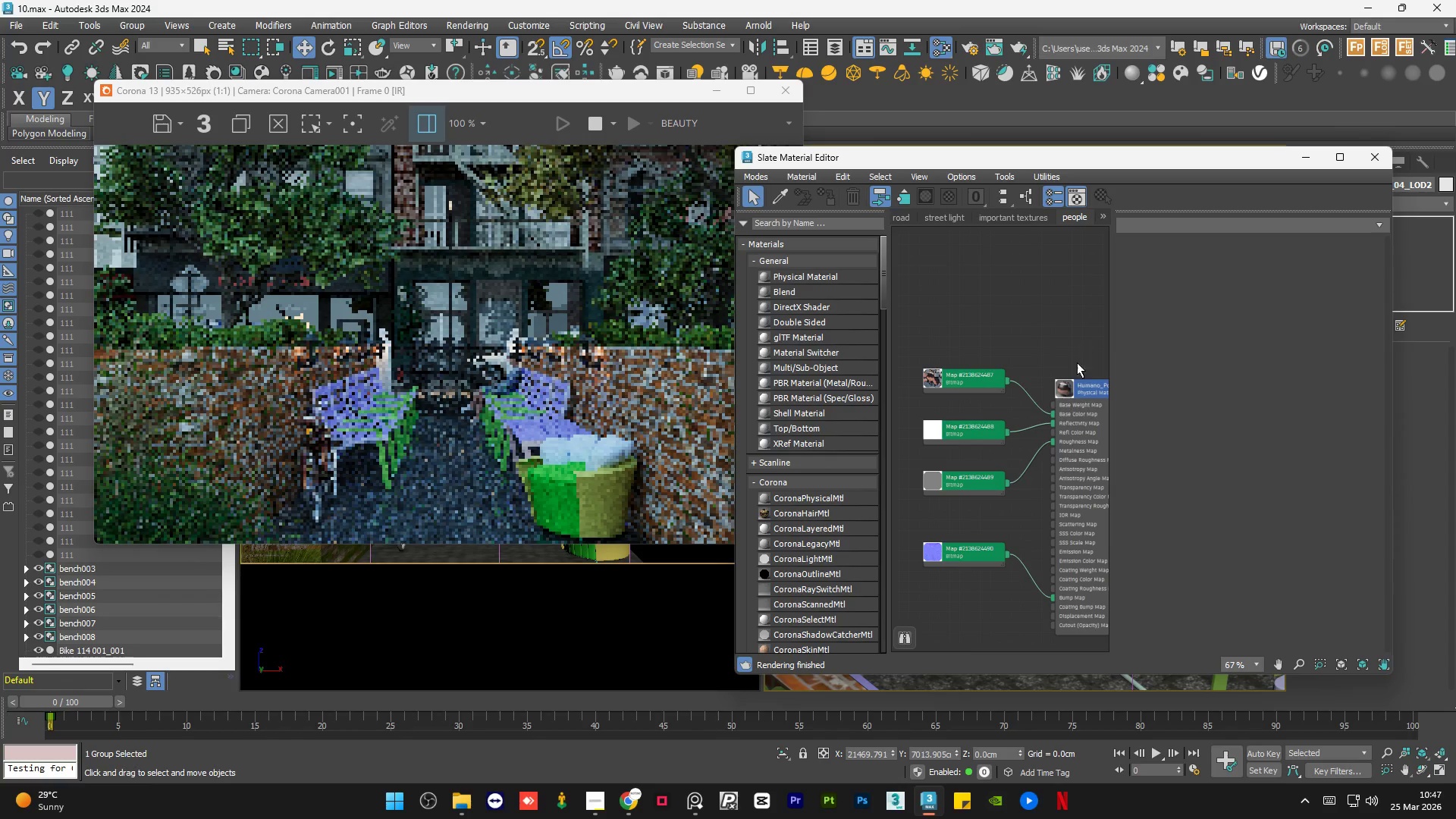 
scroll: coordinate [1023, 442], scroll_direction: up, amount: 13.0
 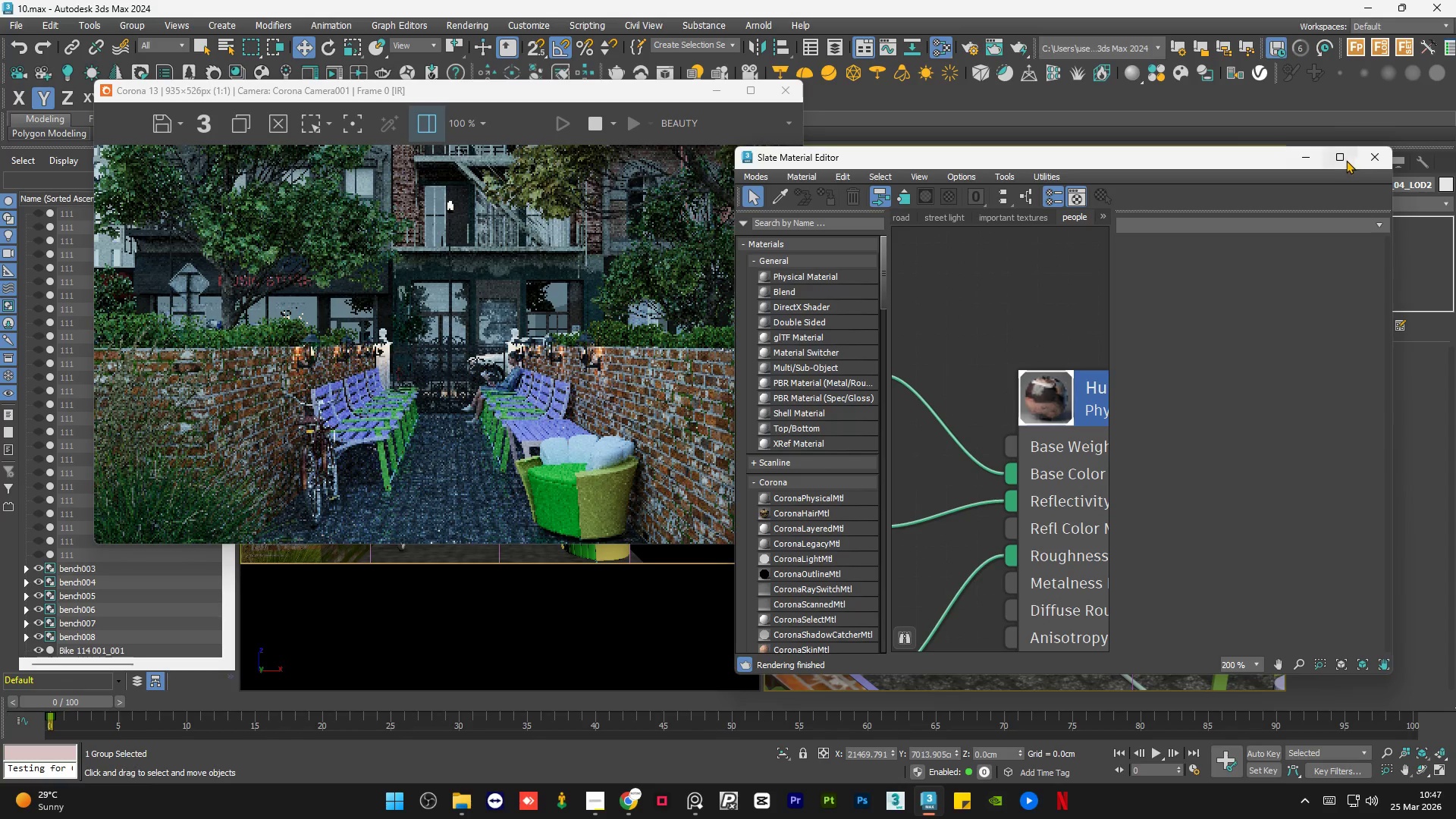 
scroll: coordinate [1062, 362], scroll_direction: down, amount: 12.0
 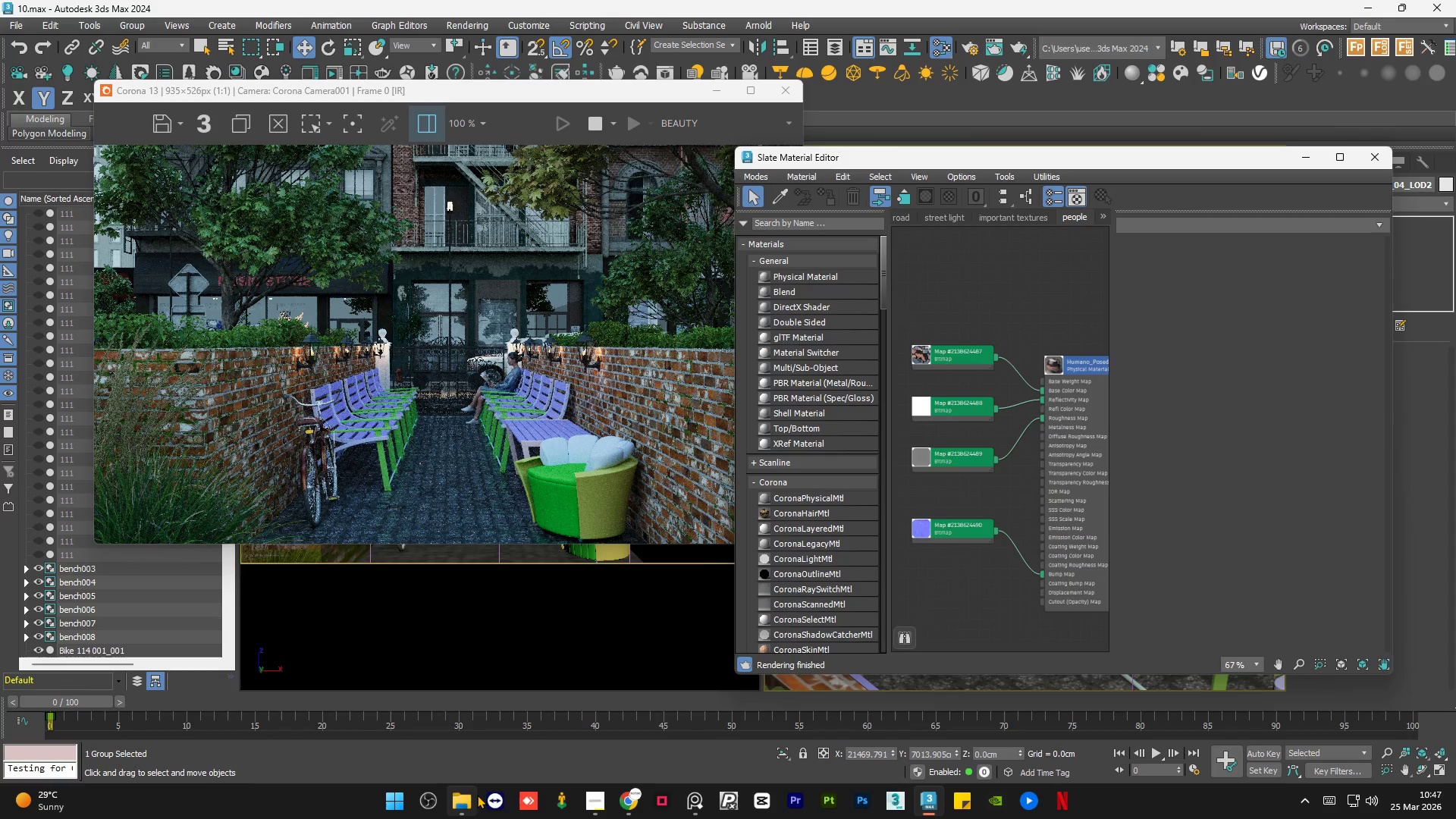 
left_click([477, 795])
 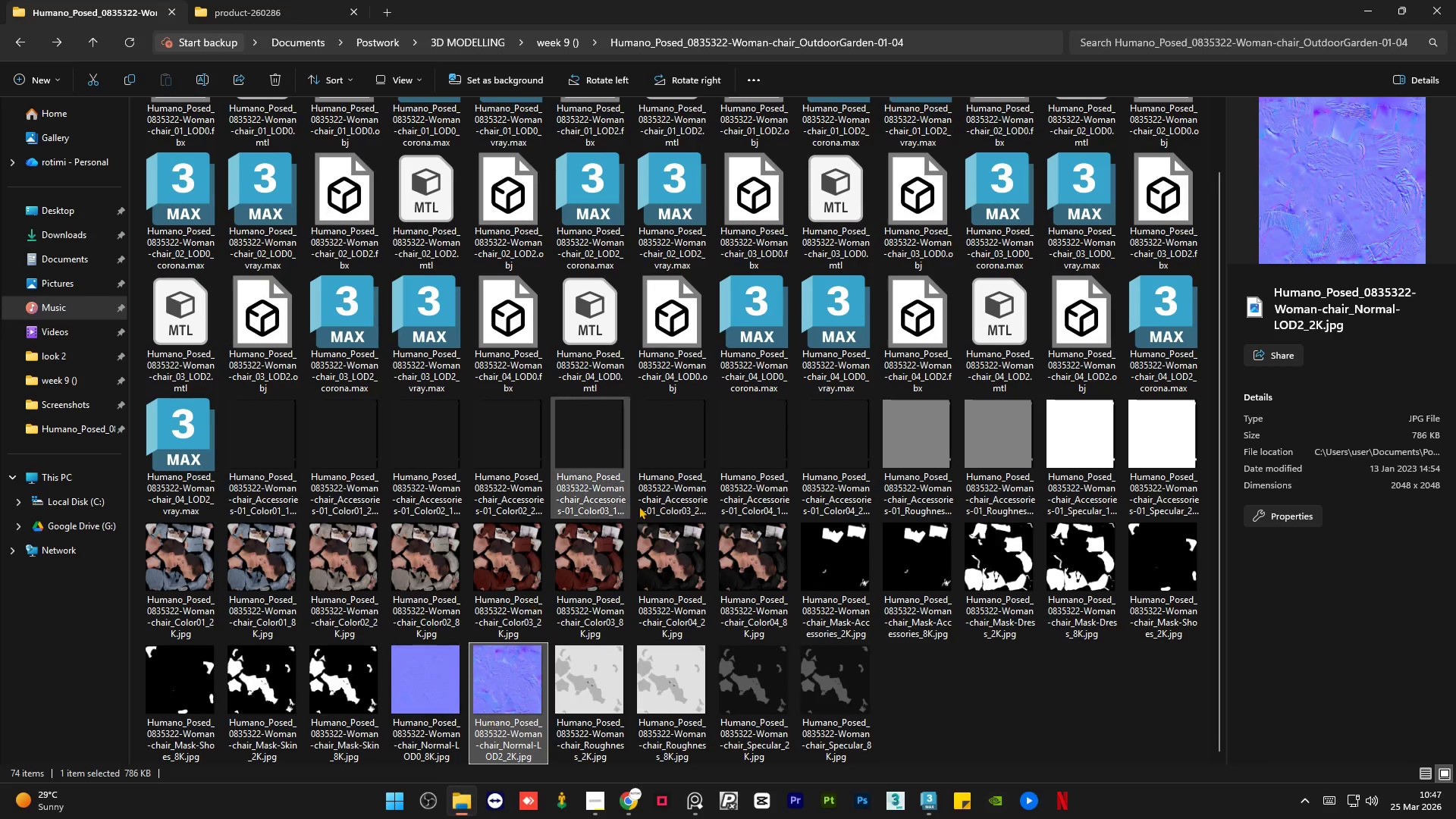 
mouse_move([659, 494])
 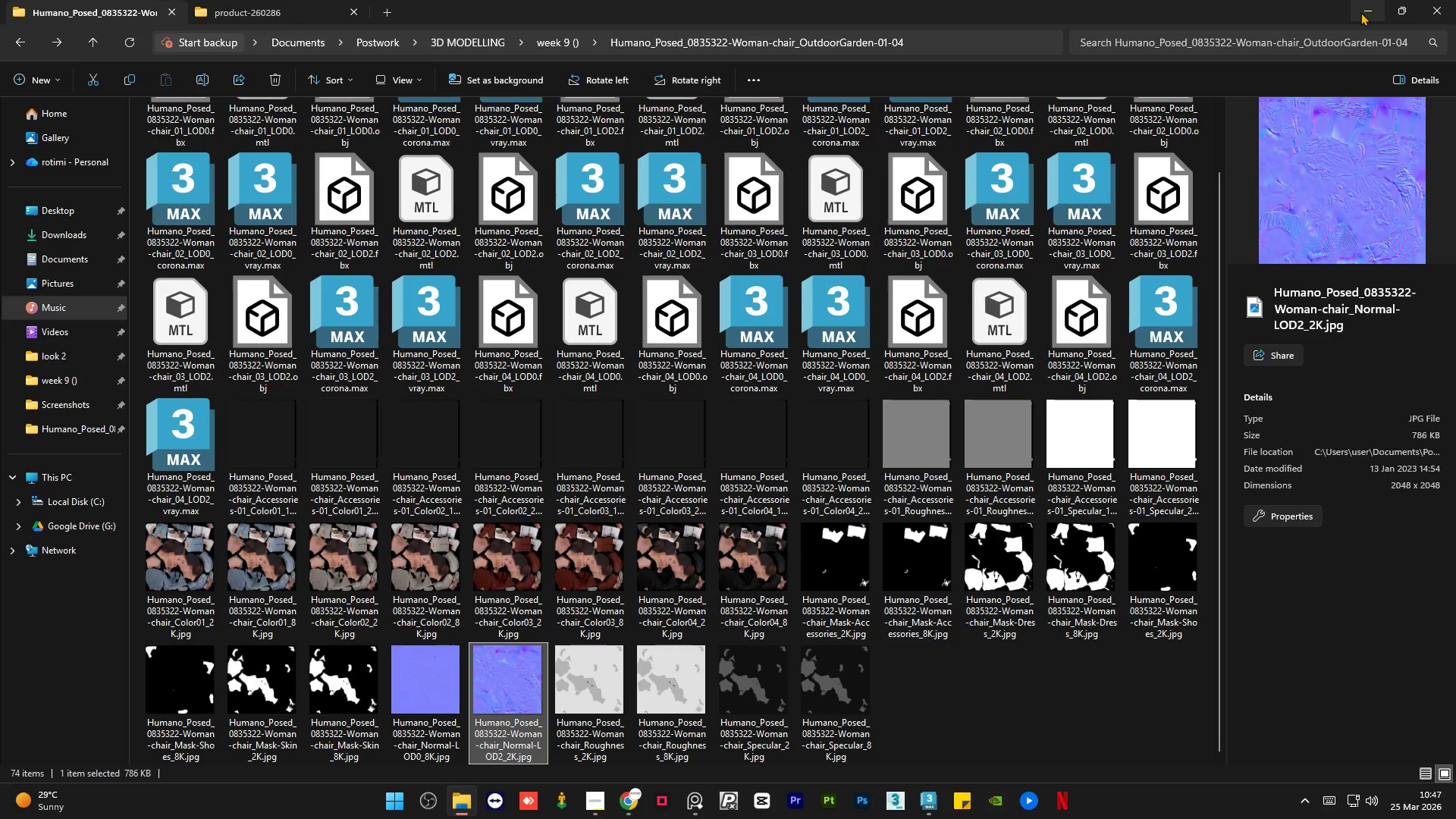 
left_click([1360, 12])
 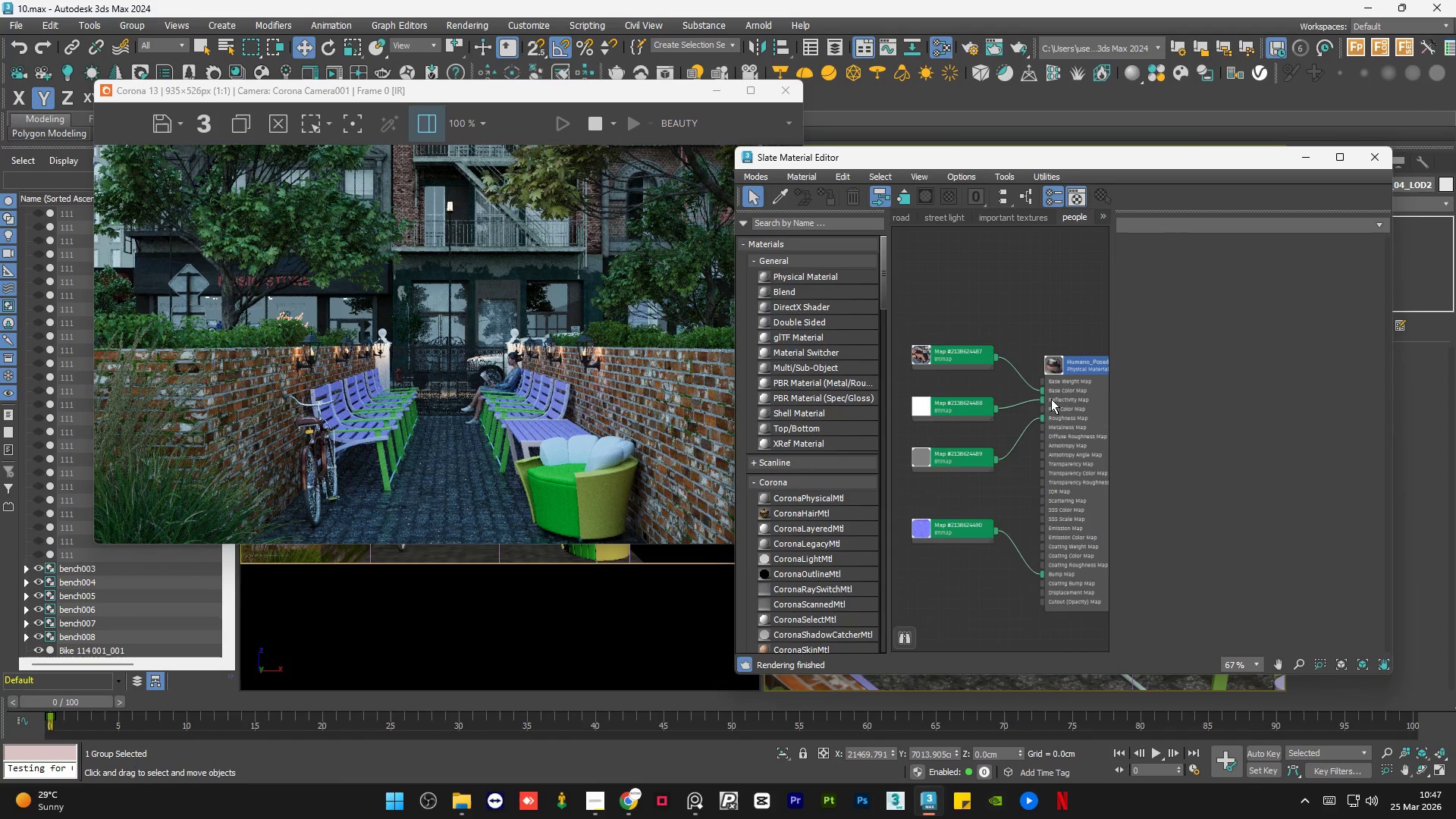 
scroll: coordinate [1022, 396], scroll_direction: down, amount: 2.0
 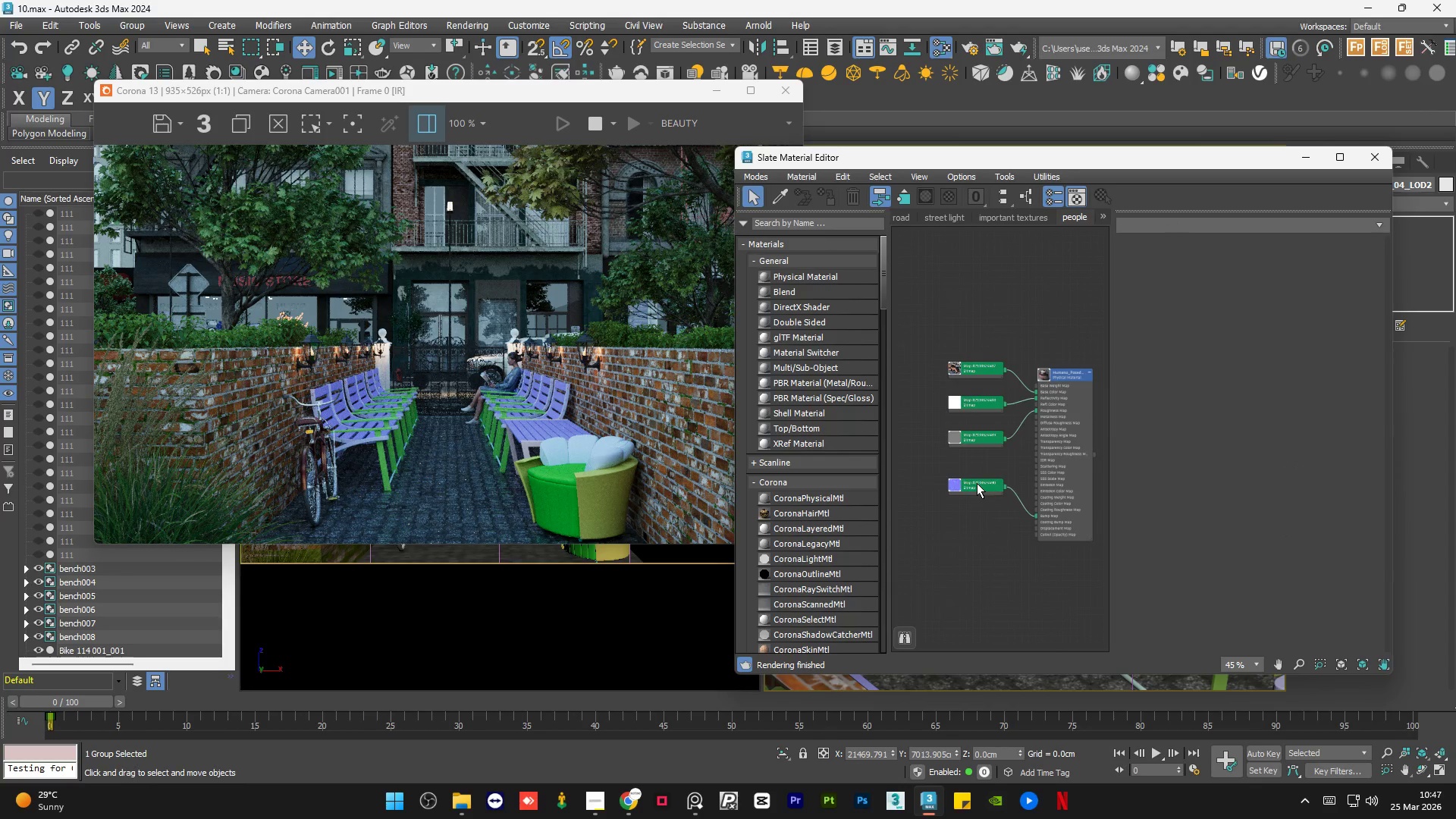 
left_click_drag(start_coordinate=[977, 486], to_coordinate=[974, 496])
 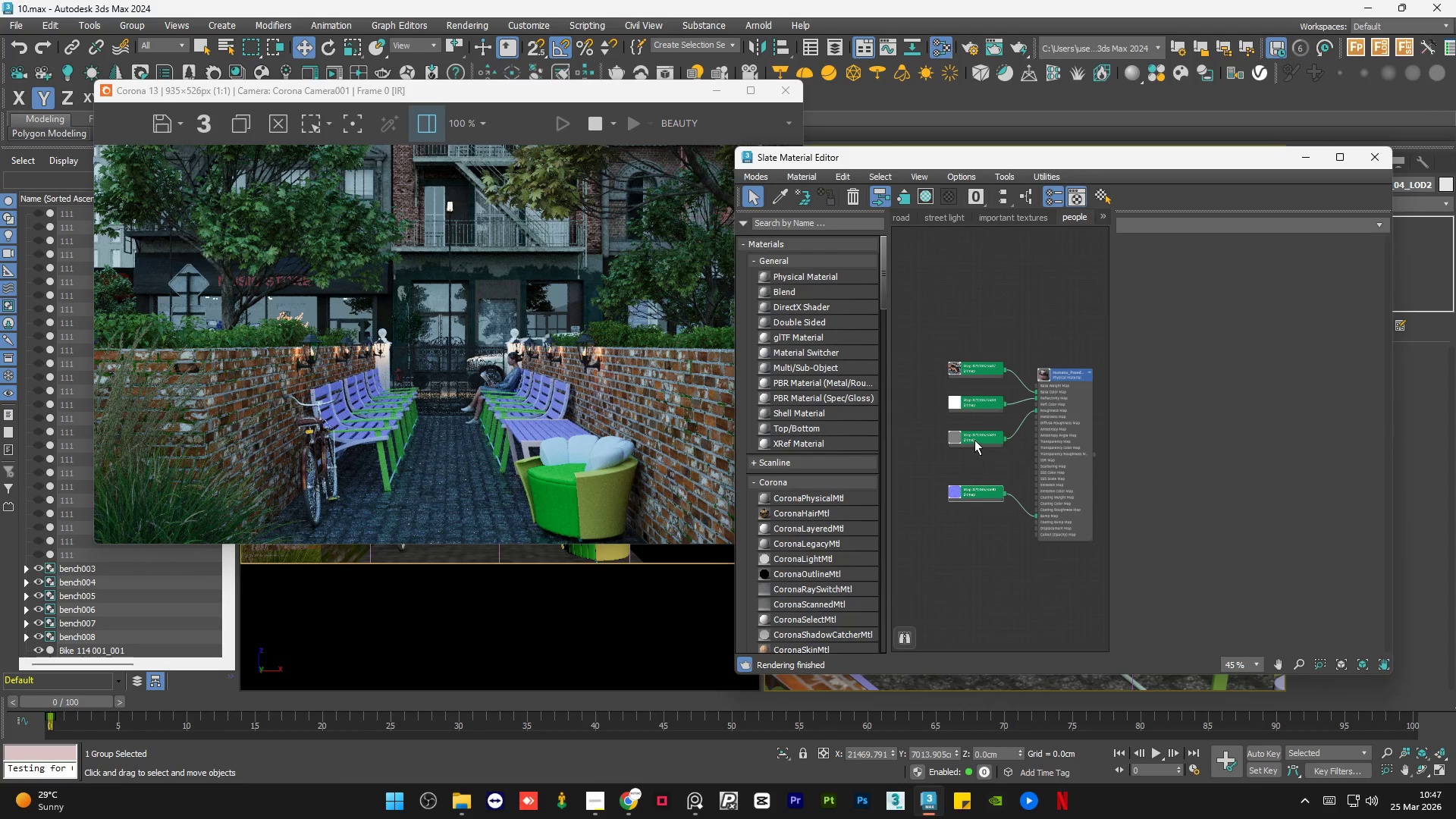 
left_click_drag(start_coordinate=[974, 440], to_coordinate=[974, 457])
 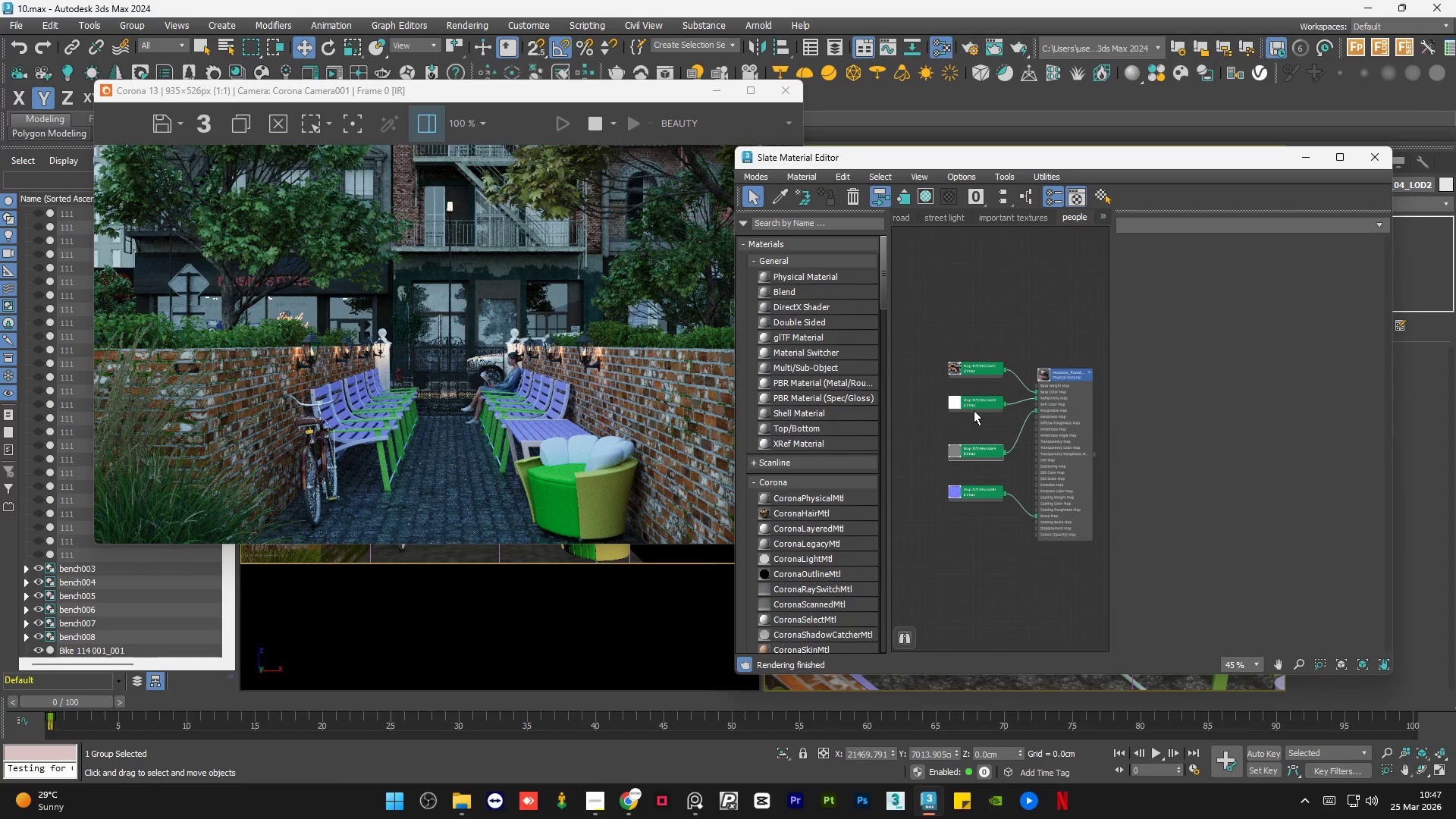 
left_click_drag(start_coordinate=[974, 409], to_coordinate=[973, 420])
 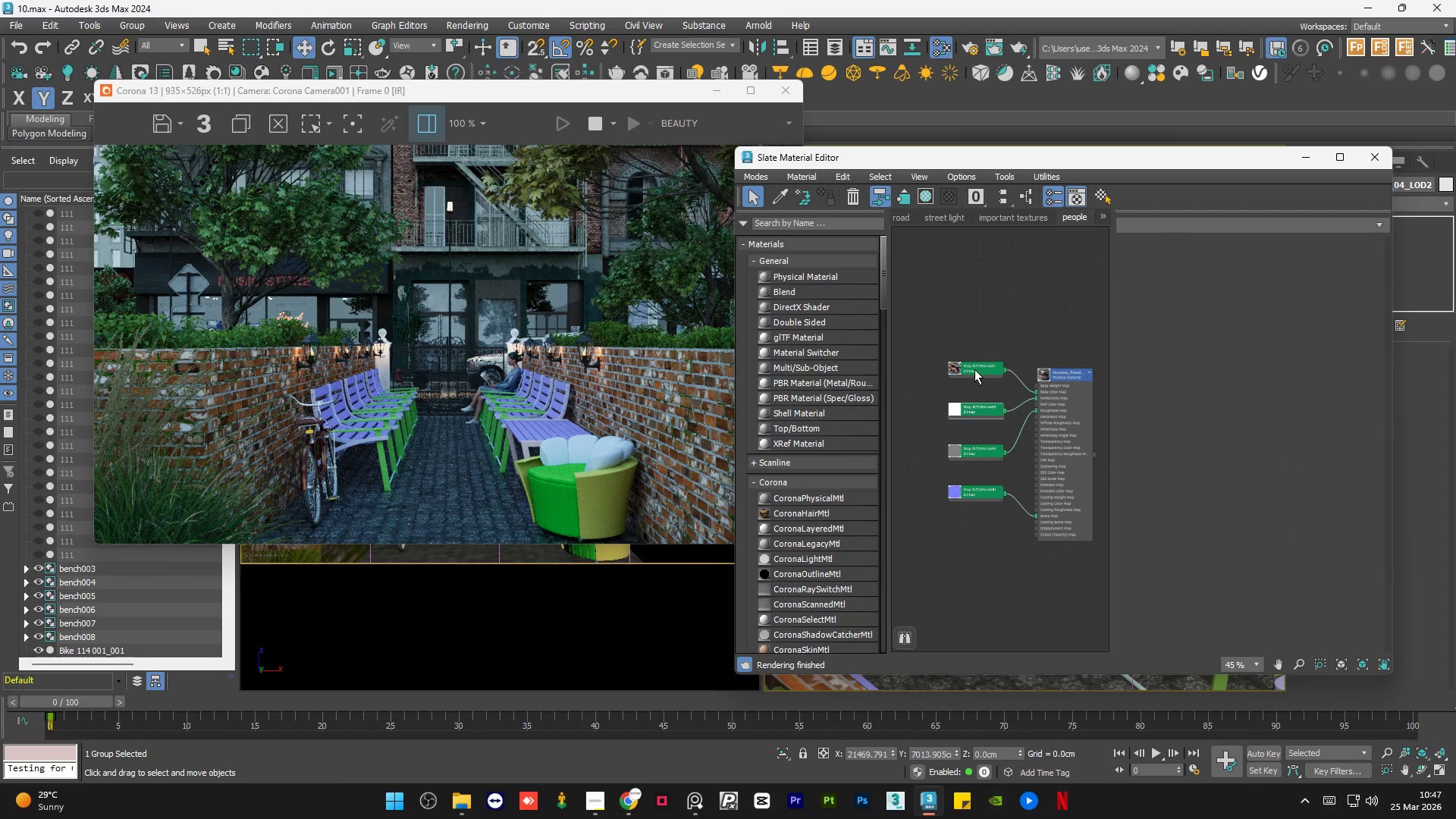 
left_click_drag(start_coordinate=[974, 369], to_coordinate=[974, 384])
 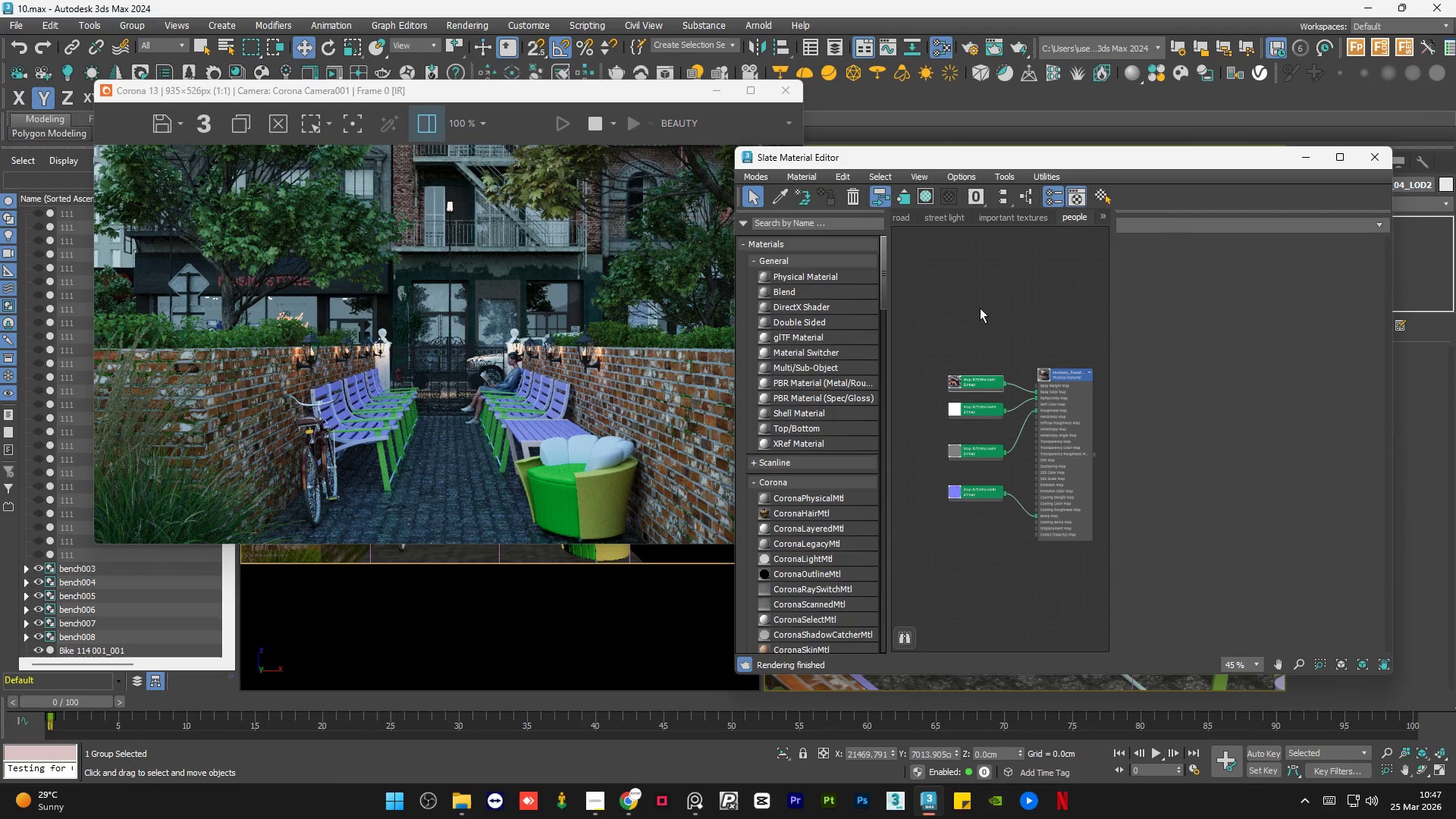 
double_click([980, 308])
 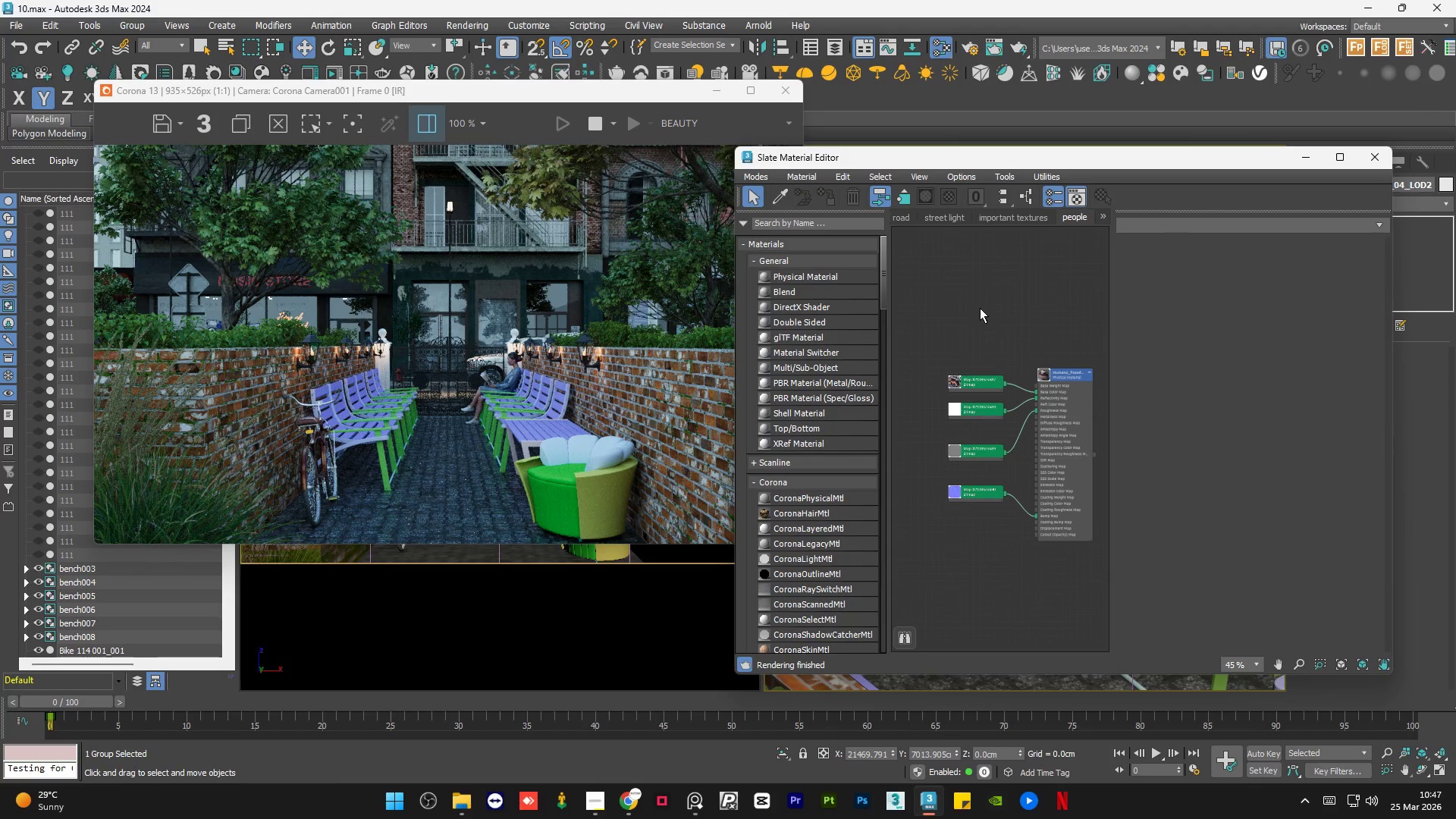 
triple_click([980, 308])
 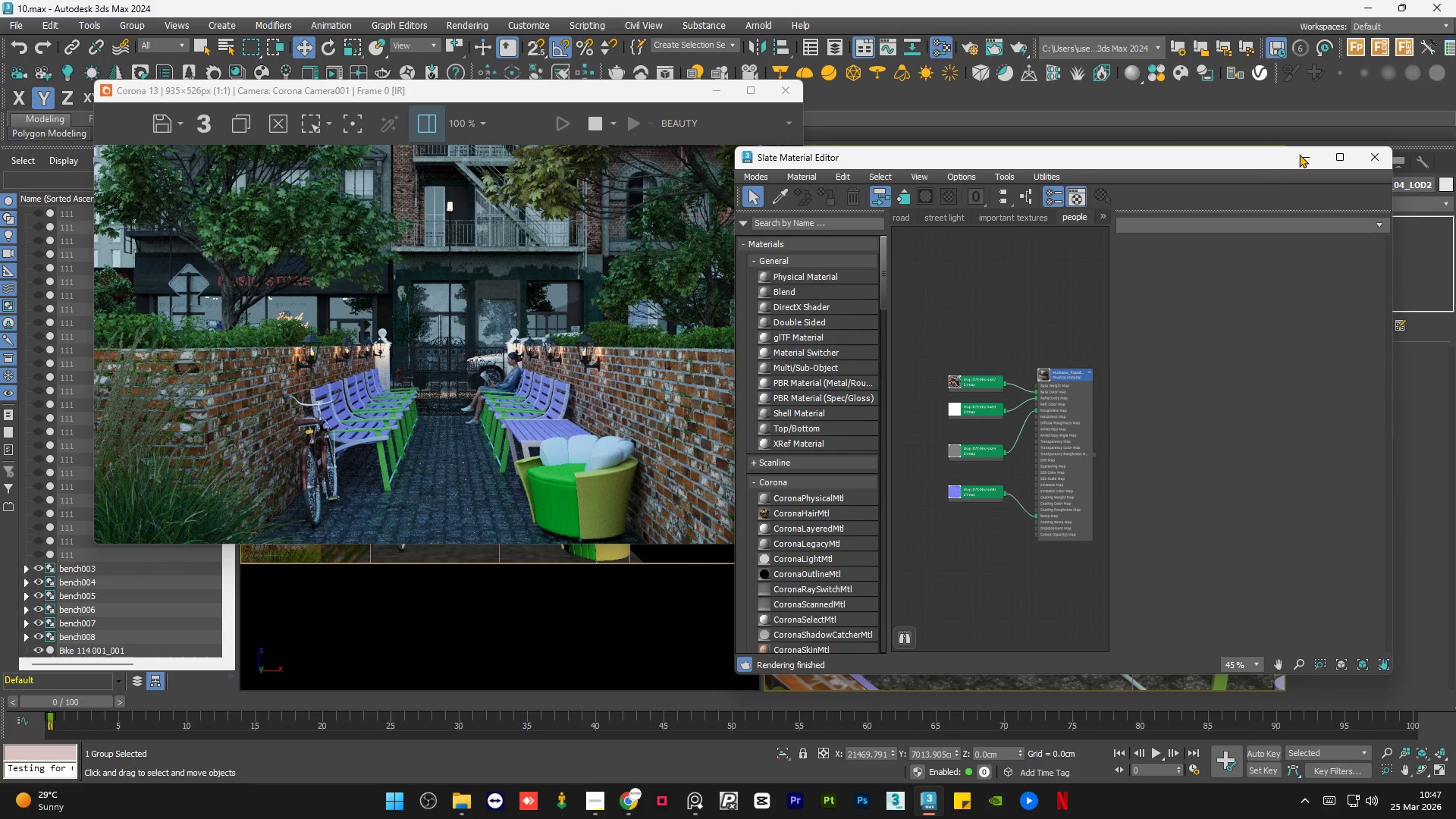 
left_click([1307, 154])
 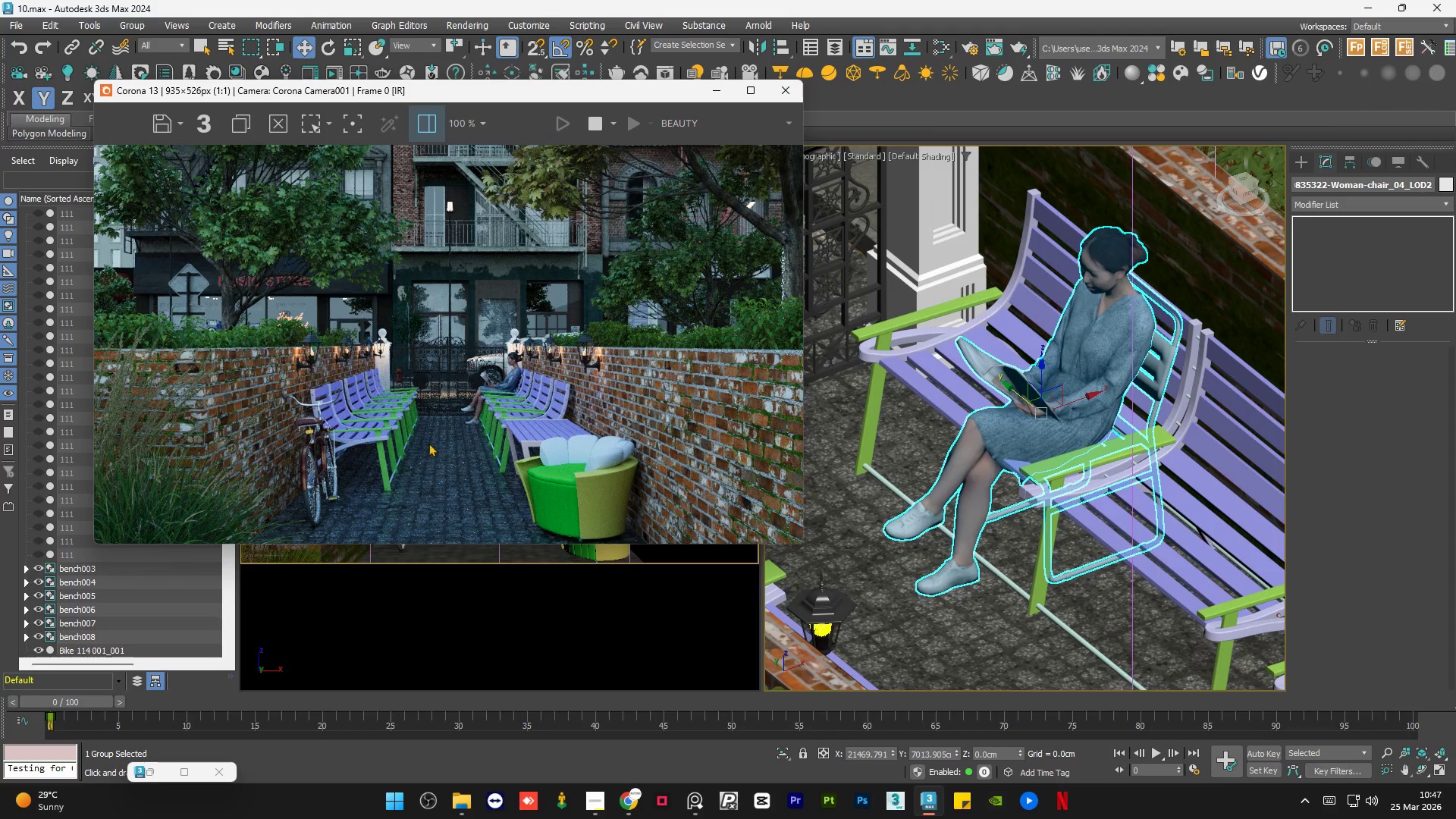 
scroll: coordinate [516, 383], scroll_direction: up, amount: 2.0
 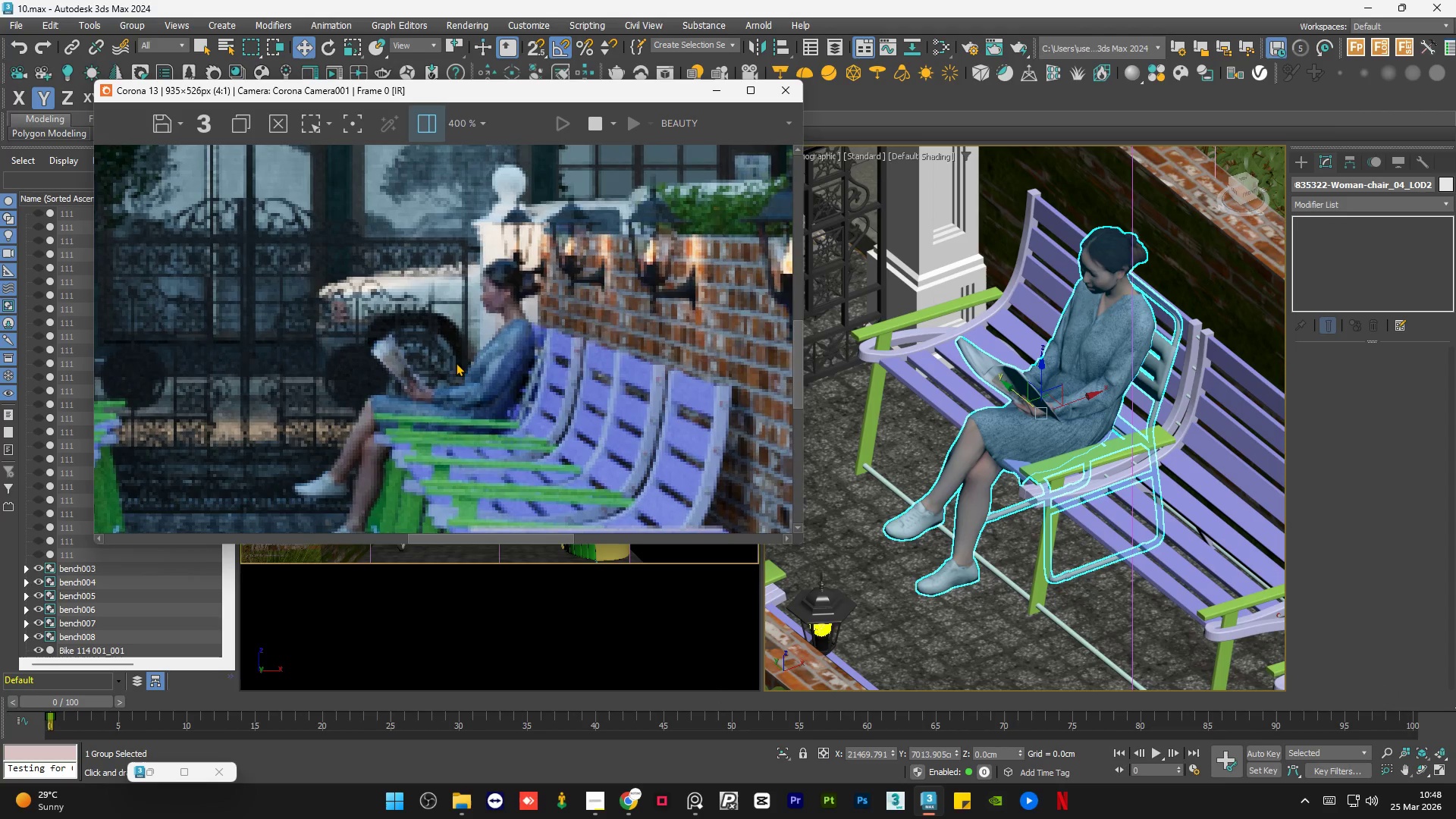 
scroll: coordinate [456, 362], scroll_direction: down, amount: 1.0
 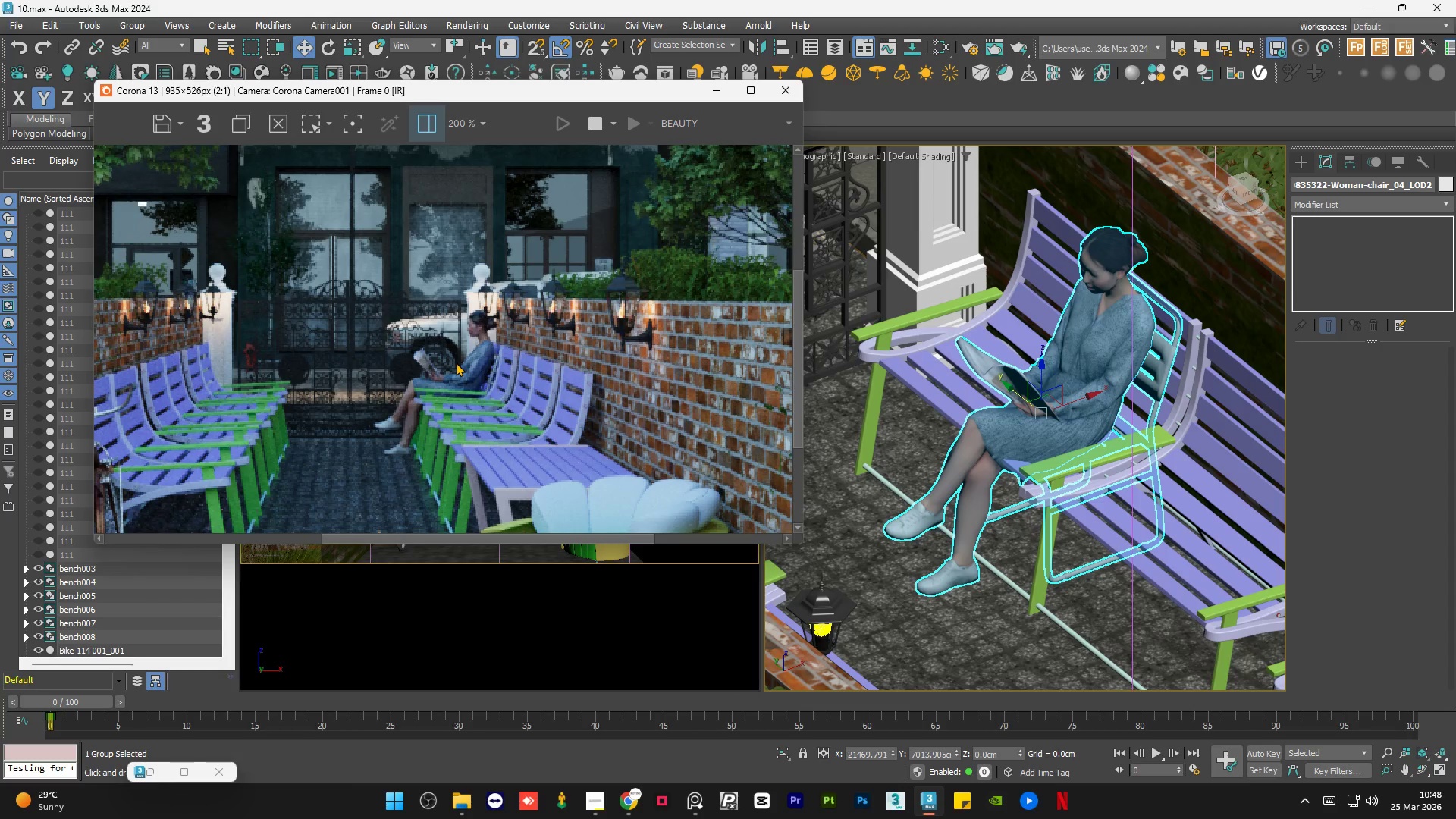 
scroll: coordinate [479, 421], scroll_direction: none, amount: 0.0
 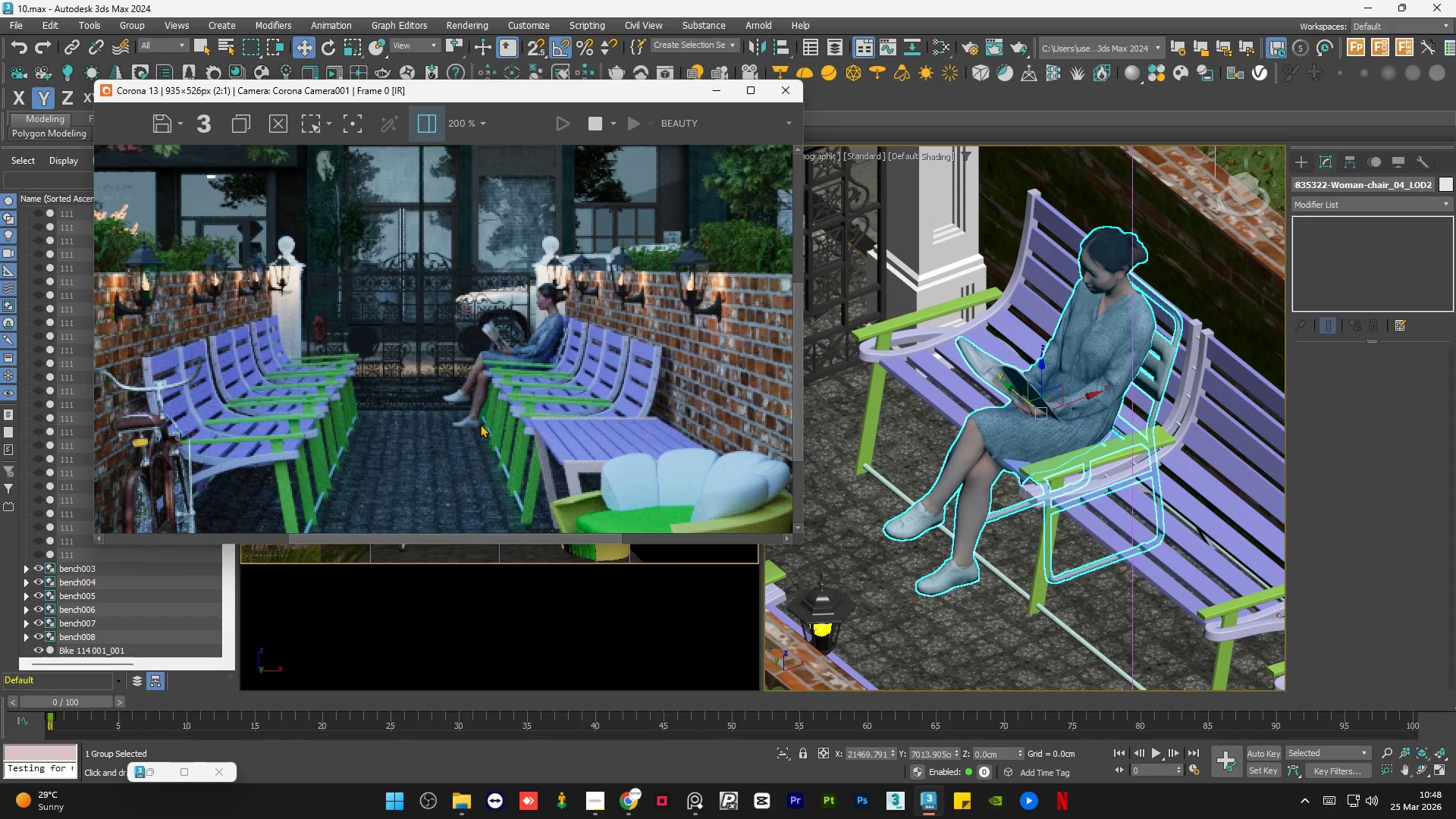 
scroll: coordinate [940, 600], scroll_direction: up, amount: 6.0
 